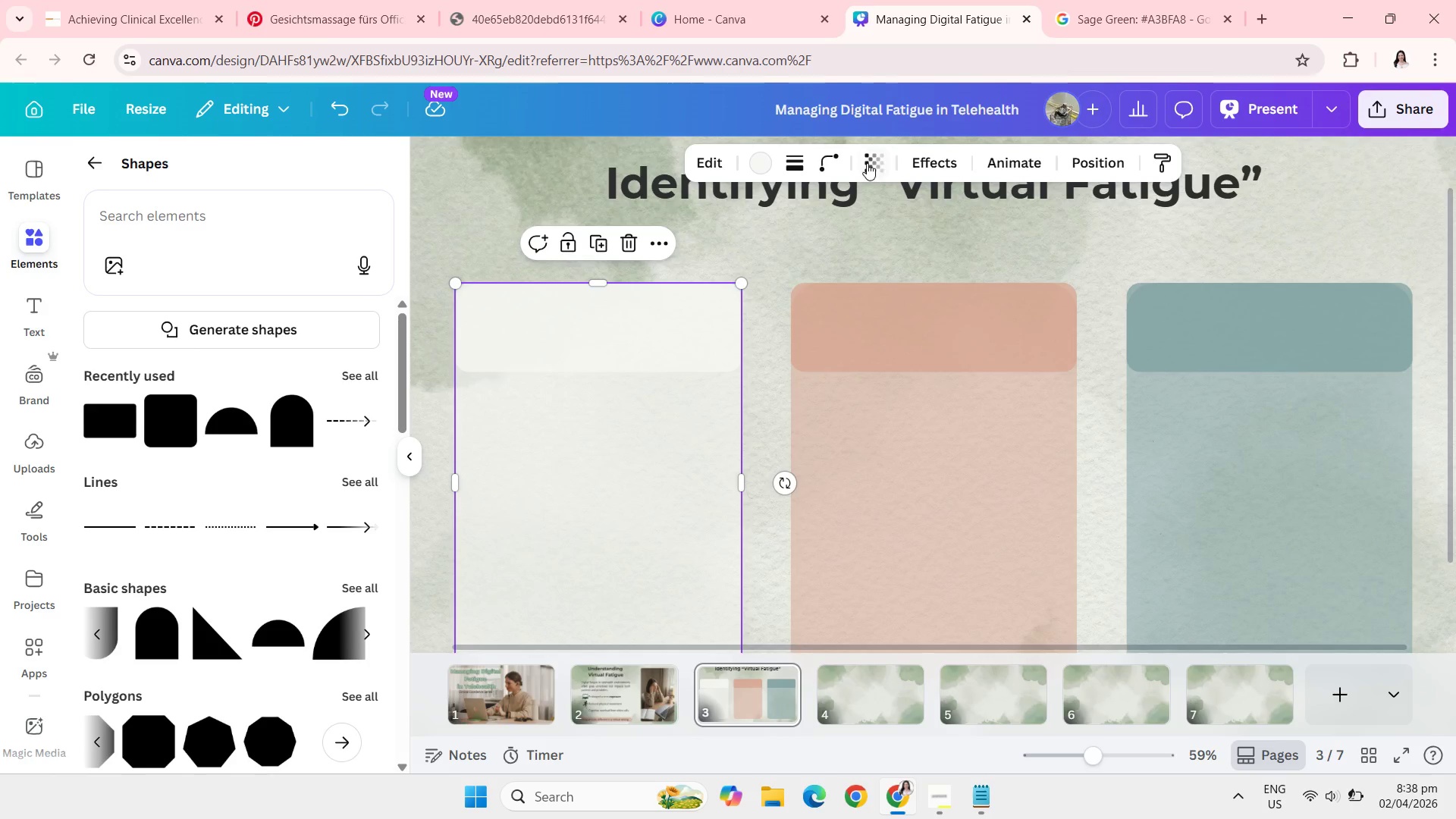 
left_click([862, 165])
 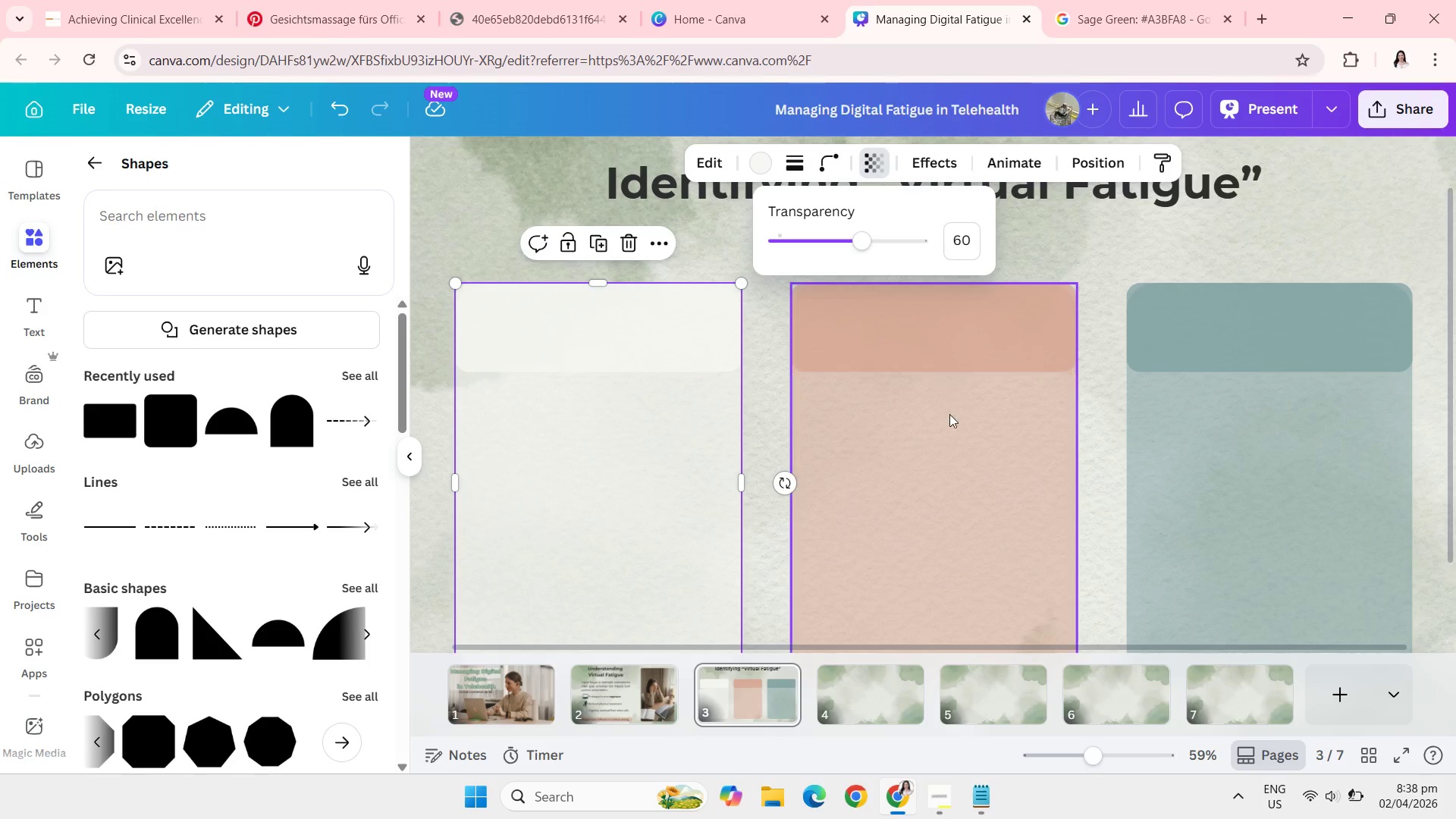 
left_click([958, 452])
 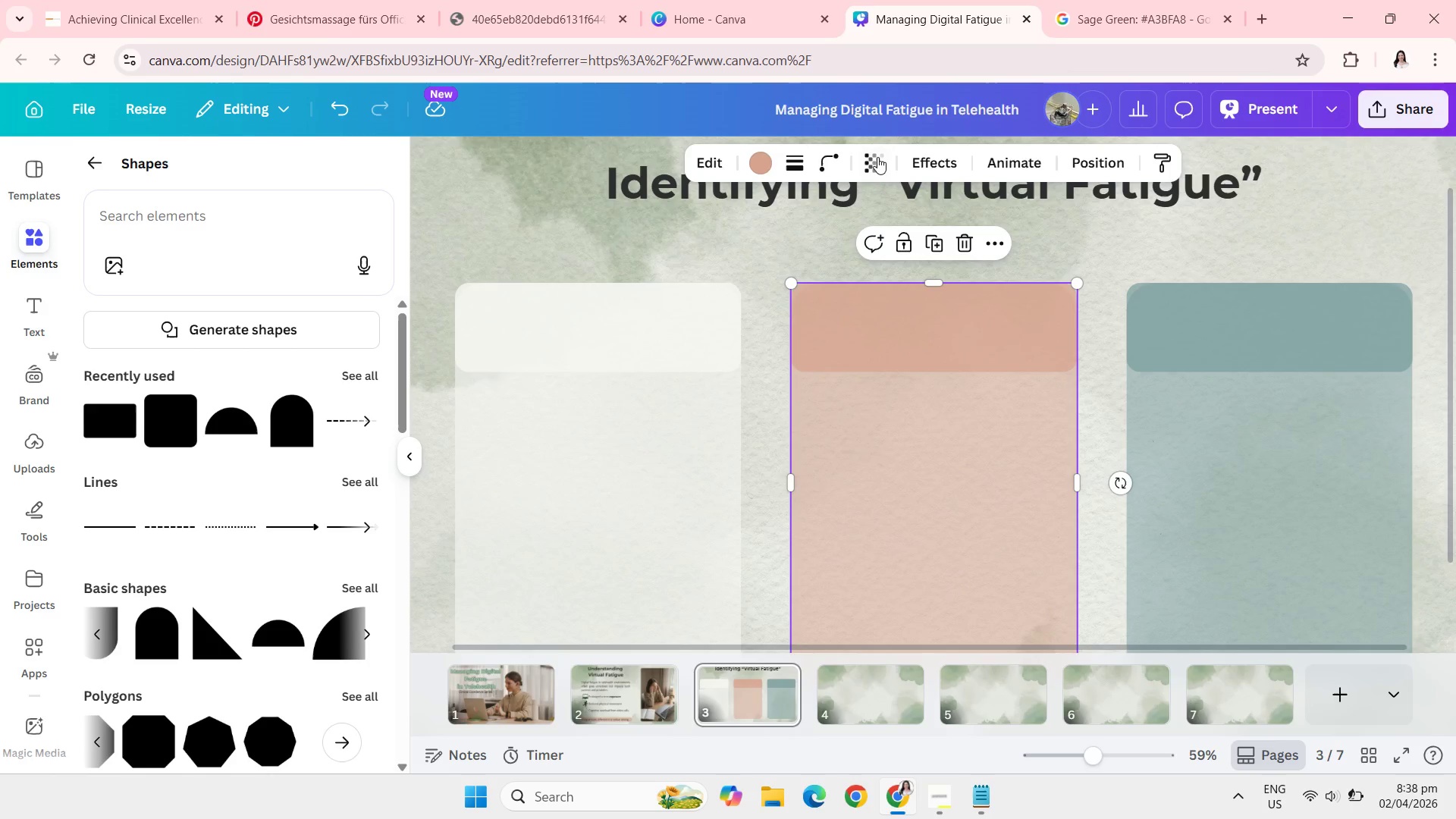 
left_click([877, 165])
 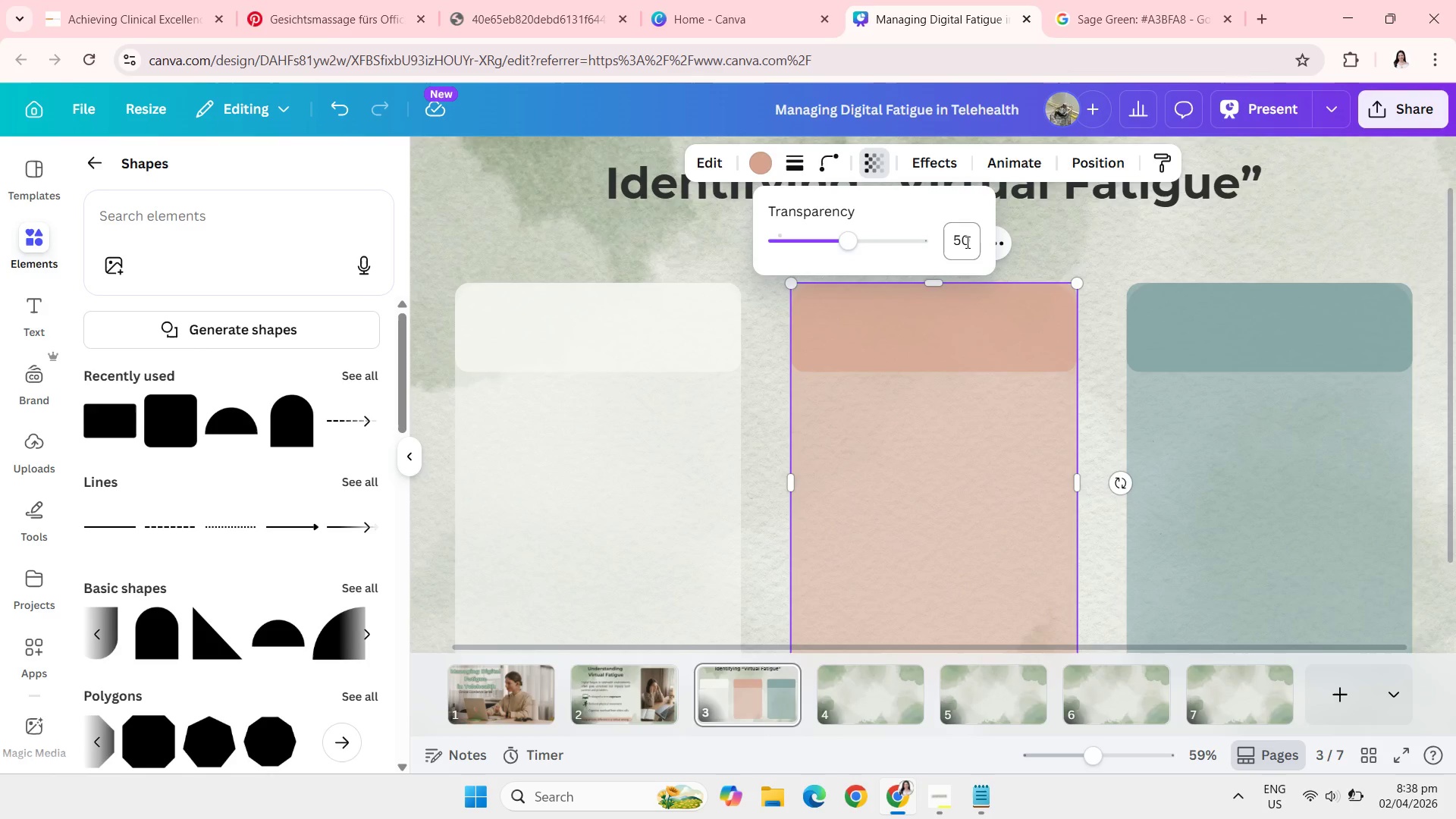 
left_click([967, 242])
 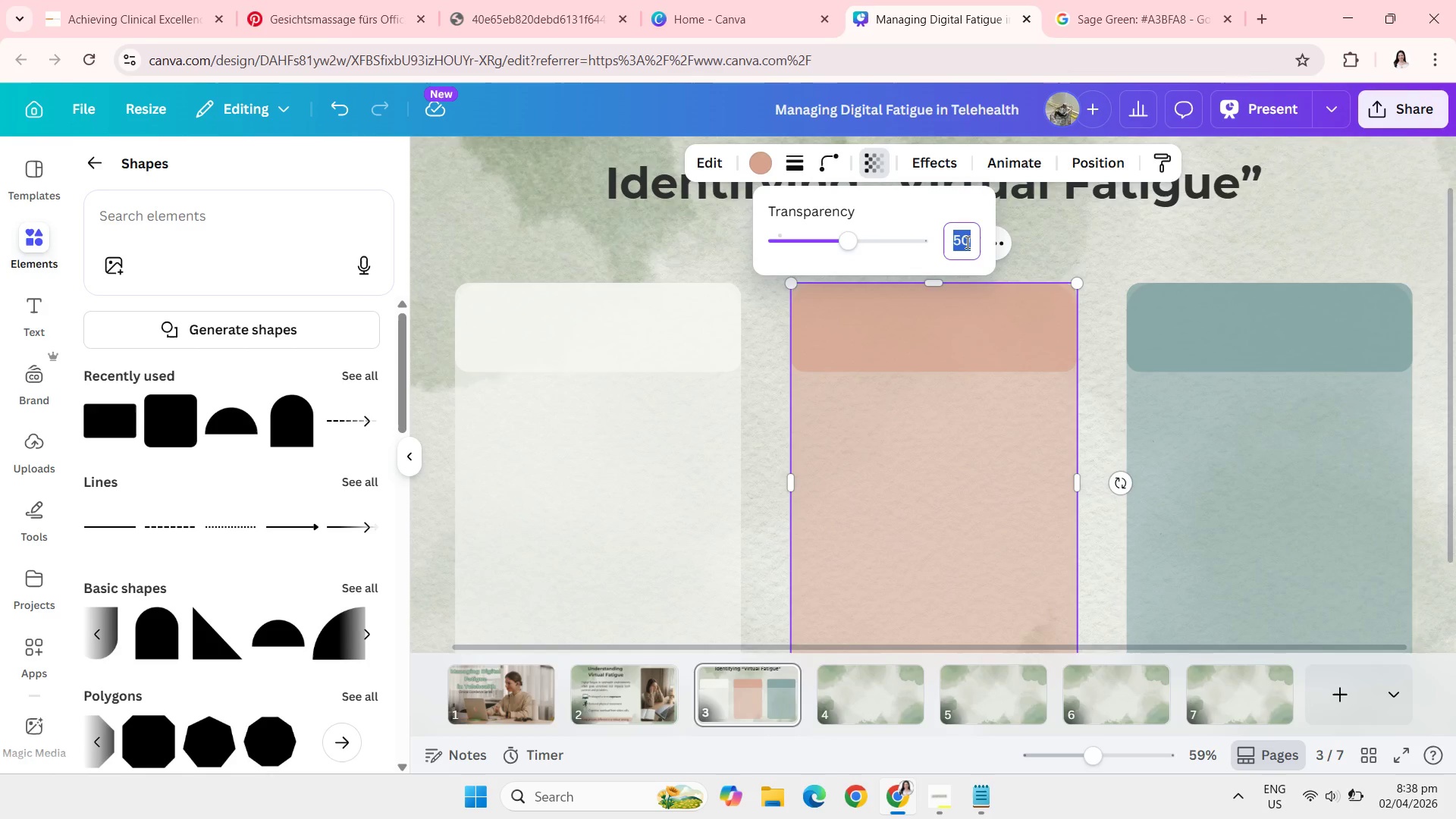 
type(45)
 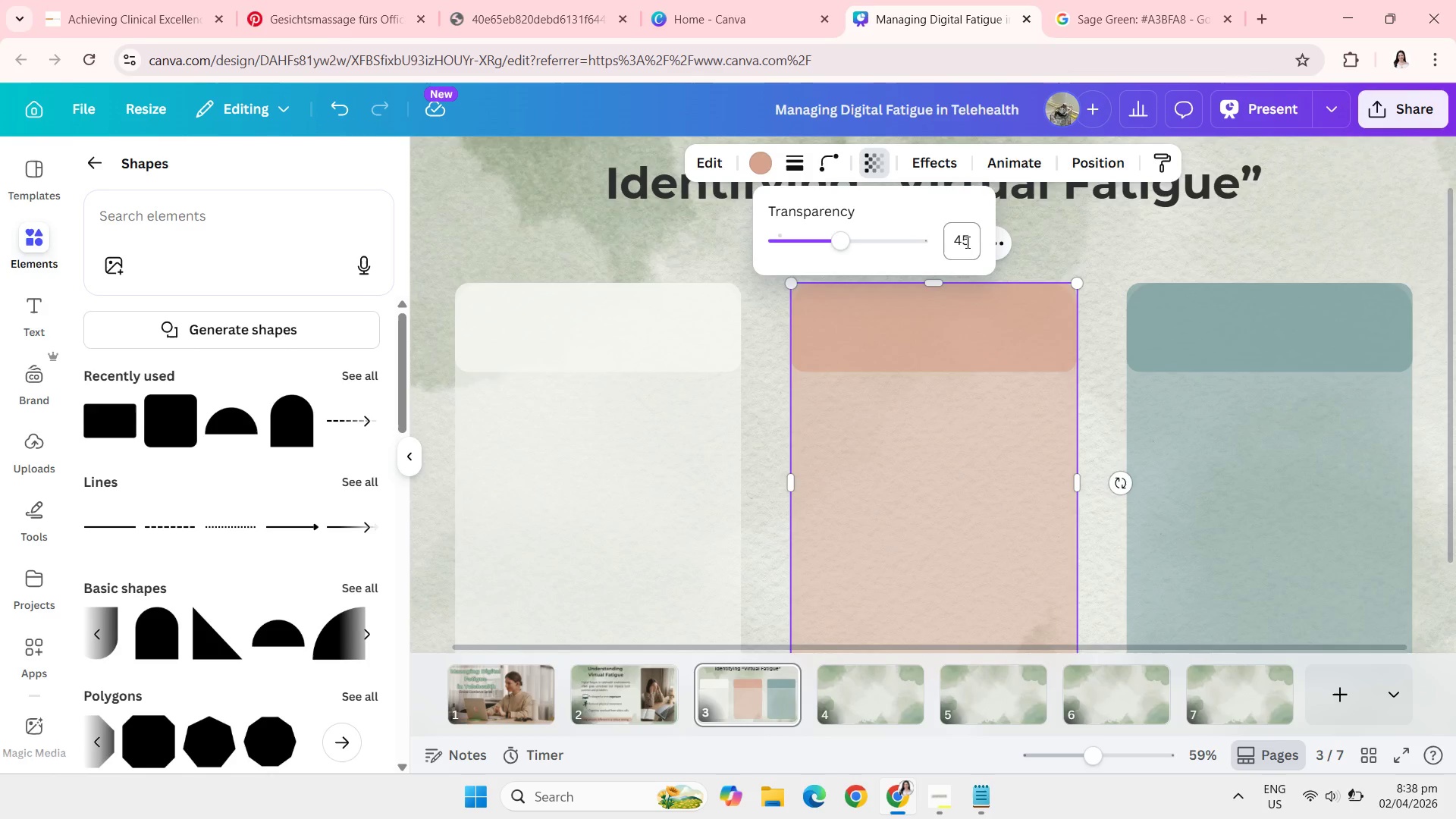 
key(Enter)
 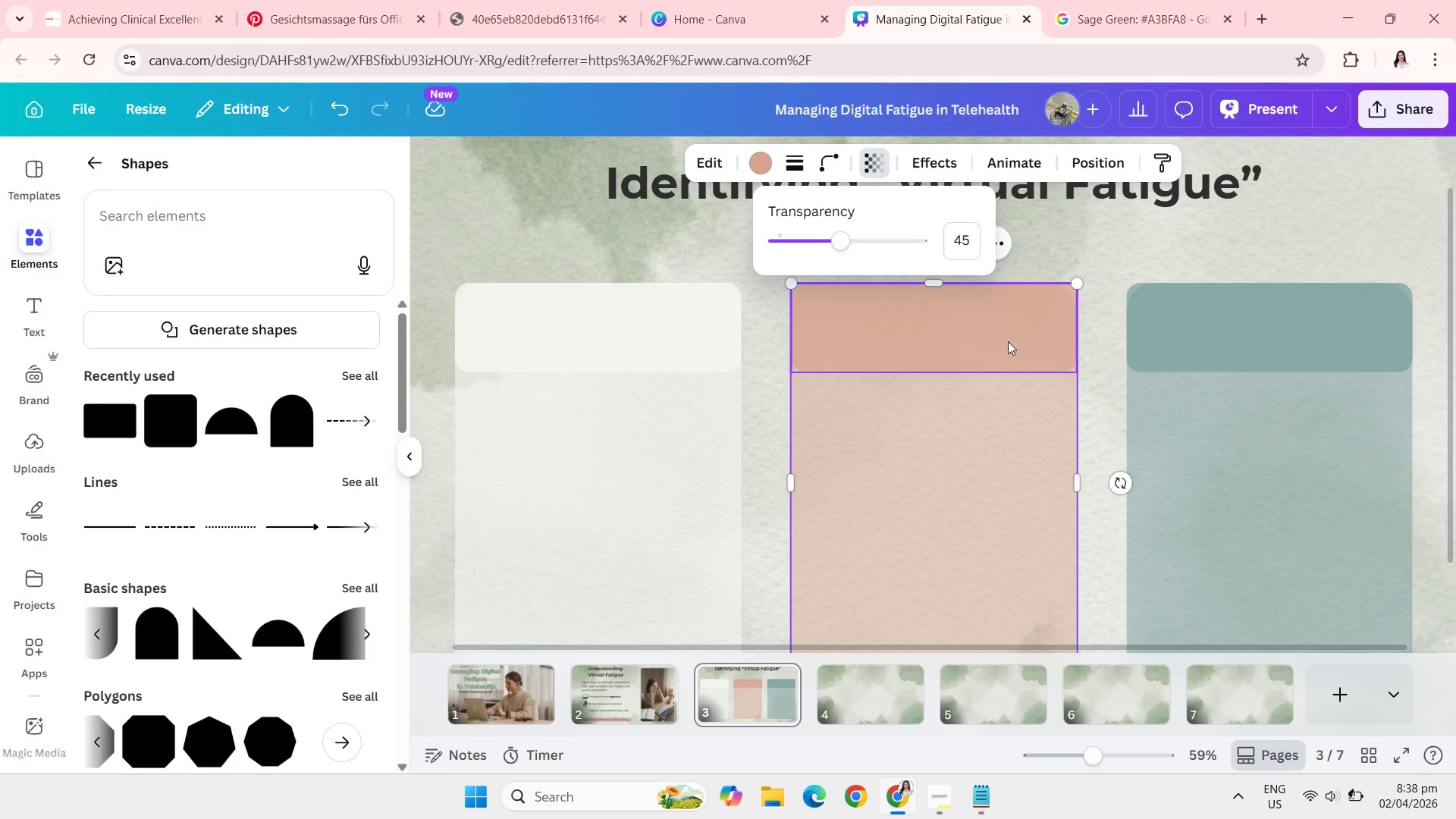 
left_click([1008, 341])
 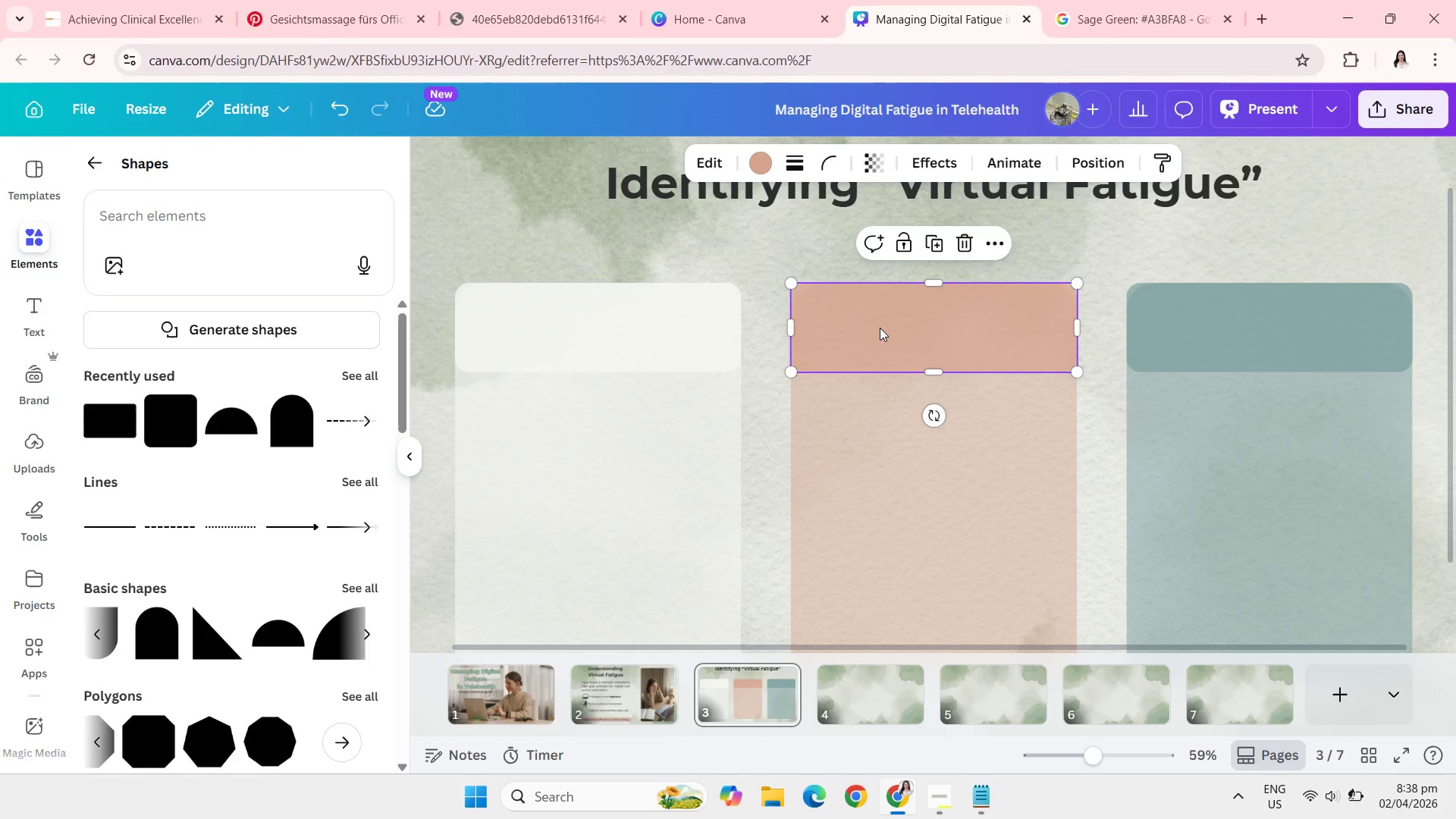 
left_click([872, 148])
 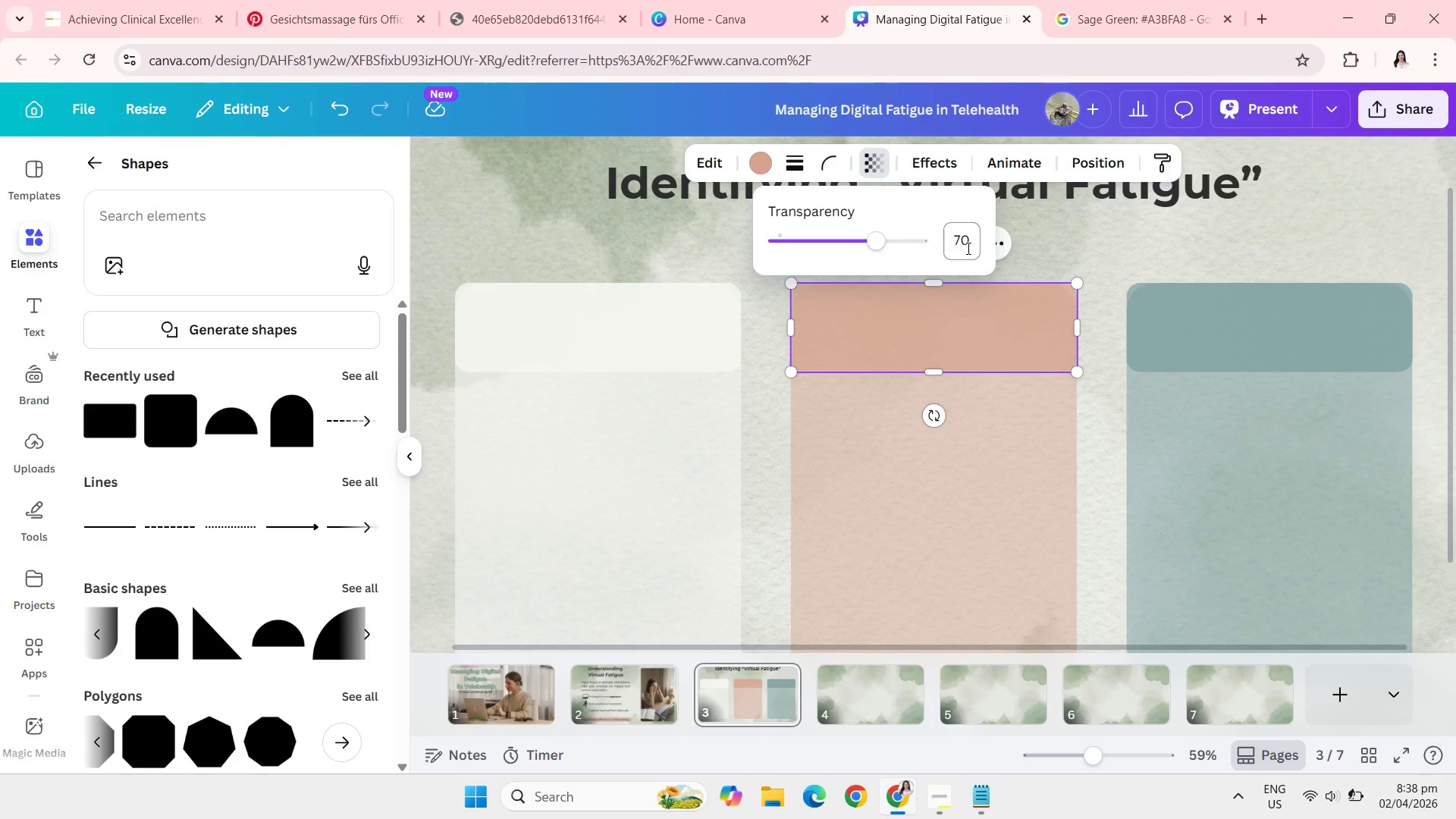 
left_click([976, 247])
 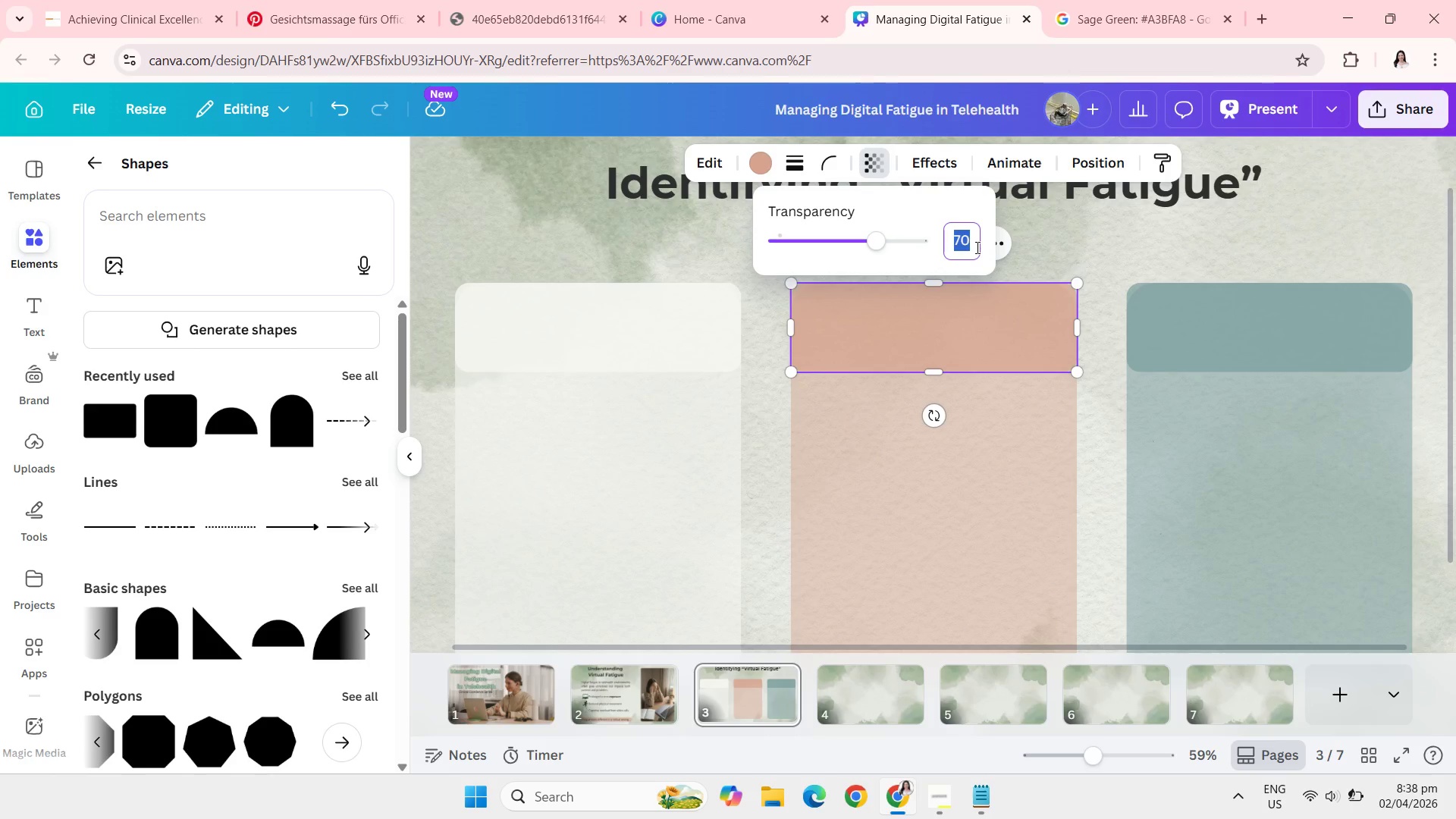 
type(60)
 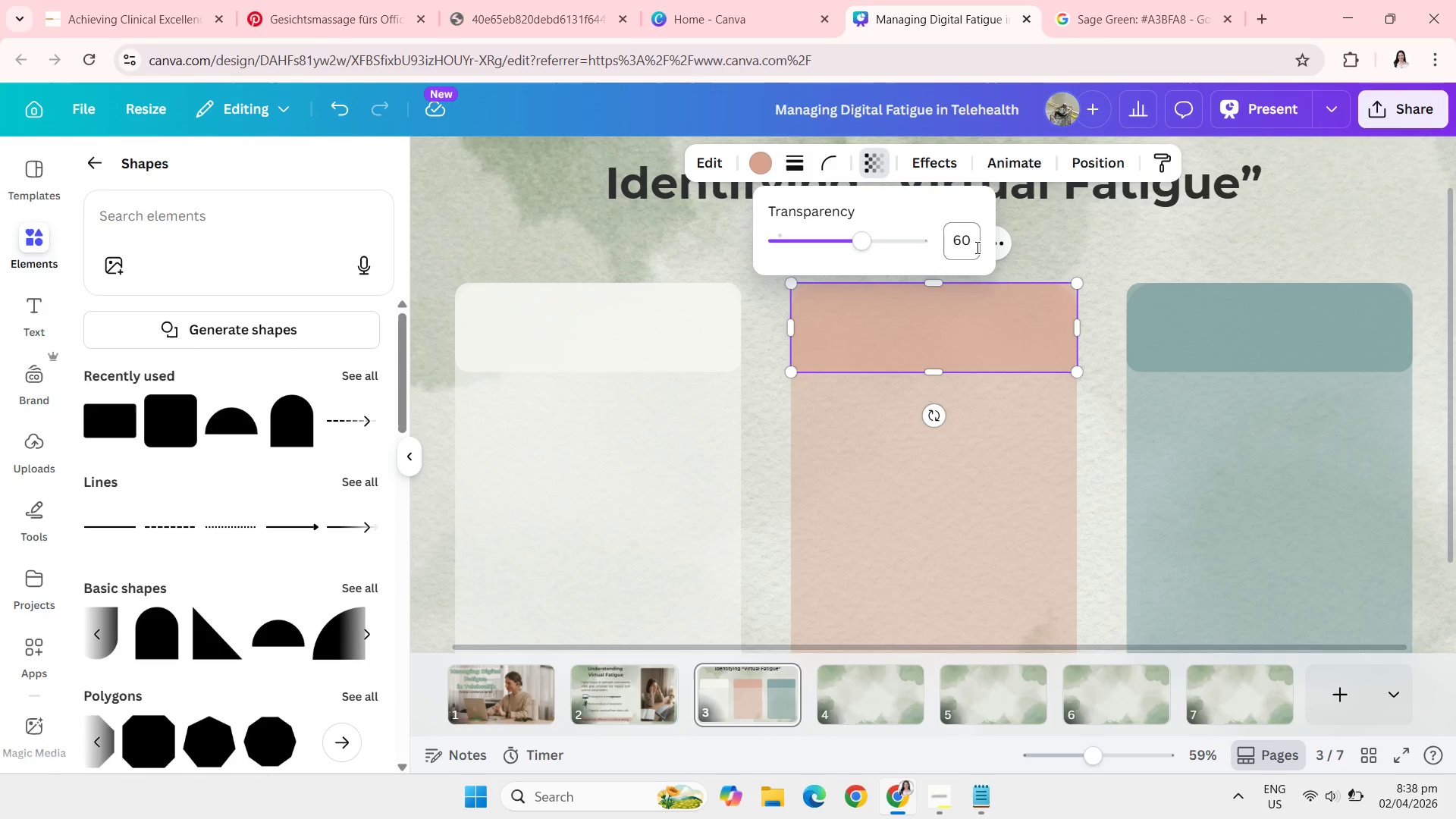 
key(Enter)
 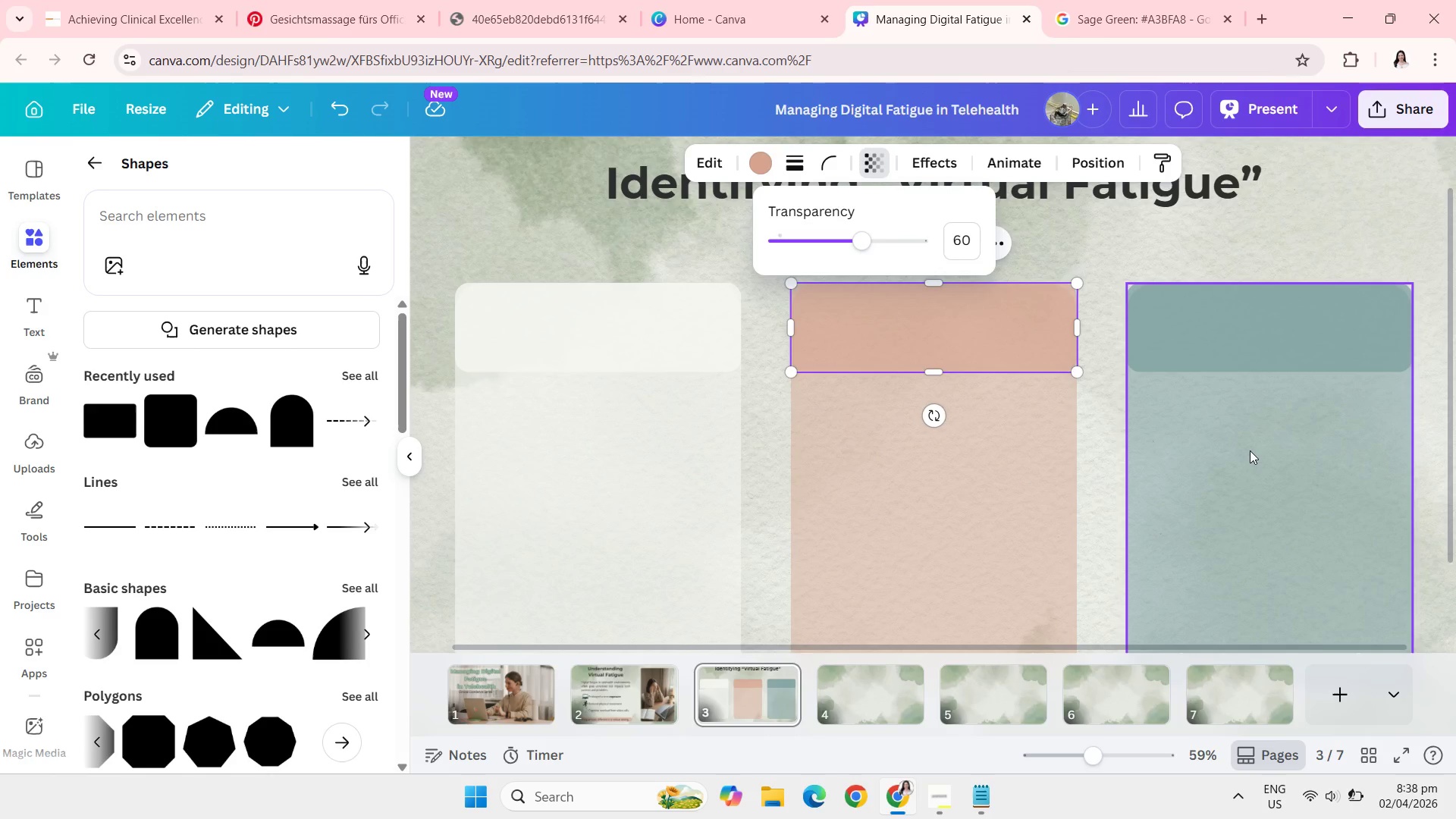 
left_click([1250, 450])
 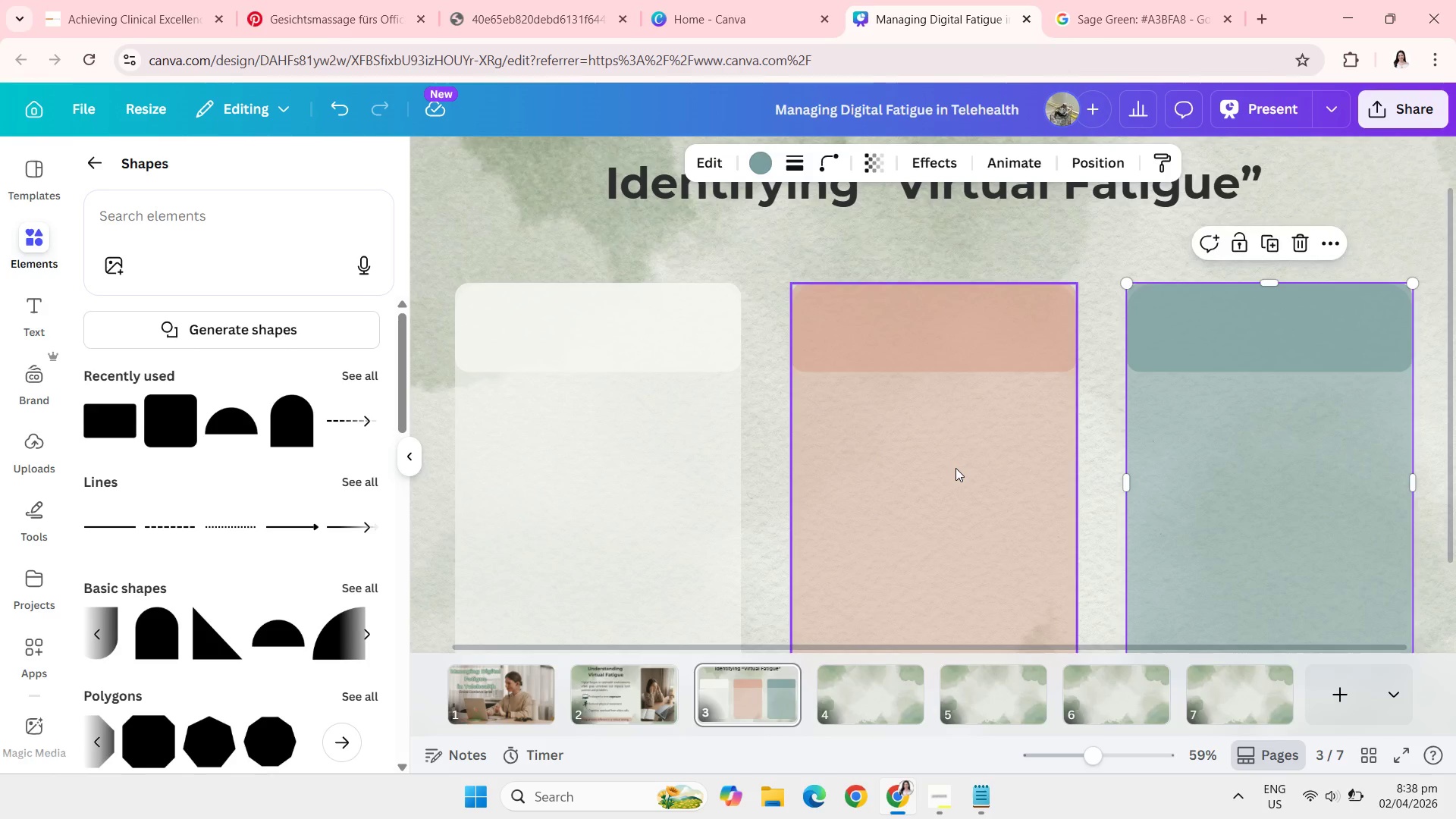 
left_click([956, 468])
 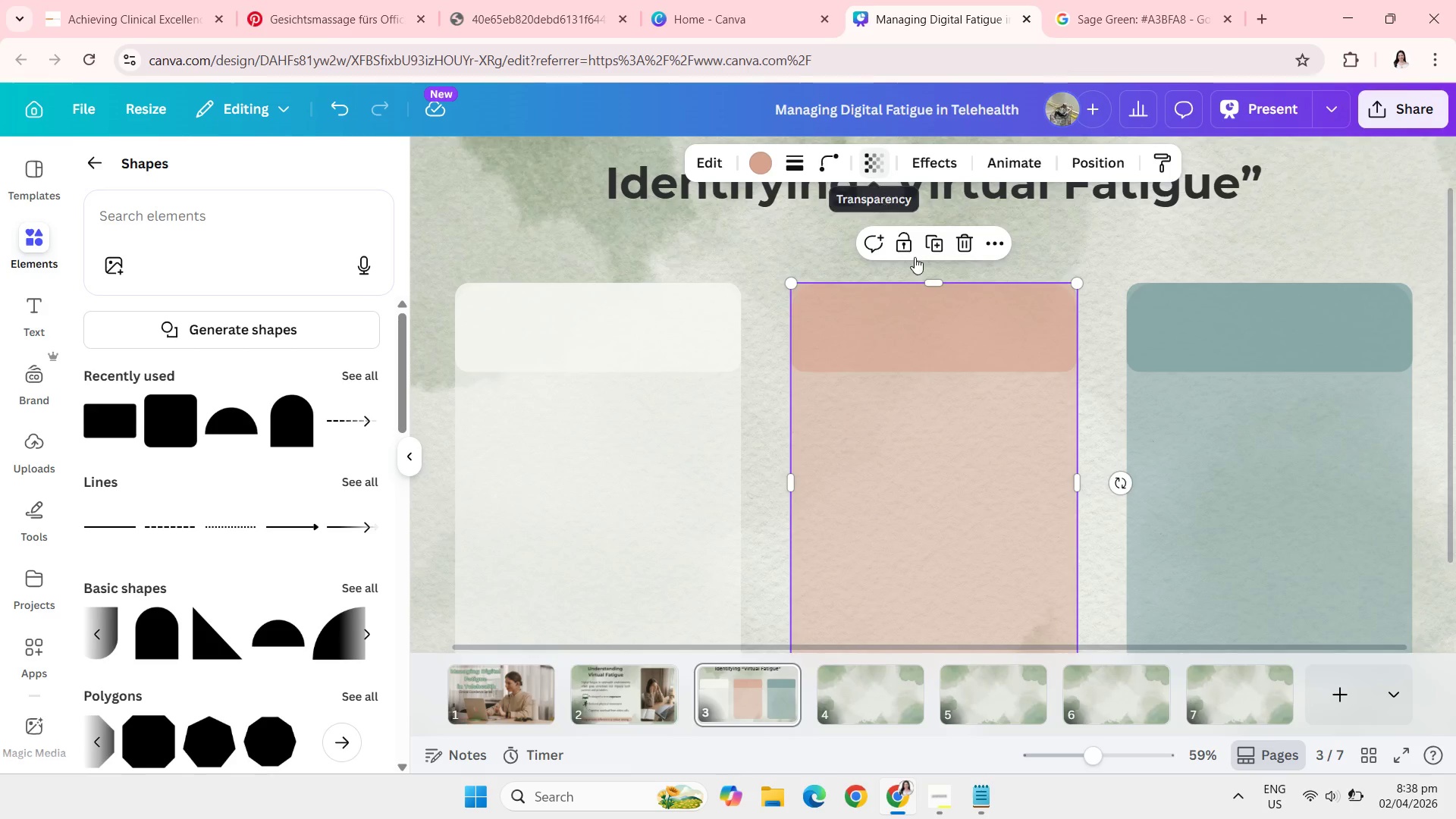 
left_click([939, 314])
 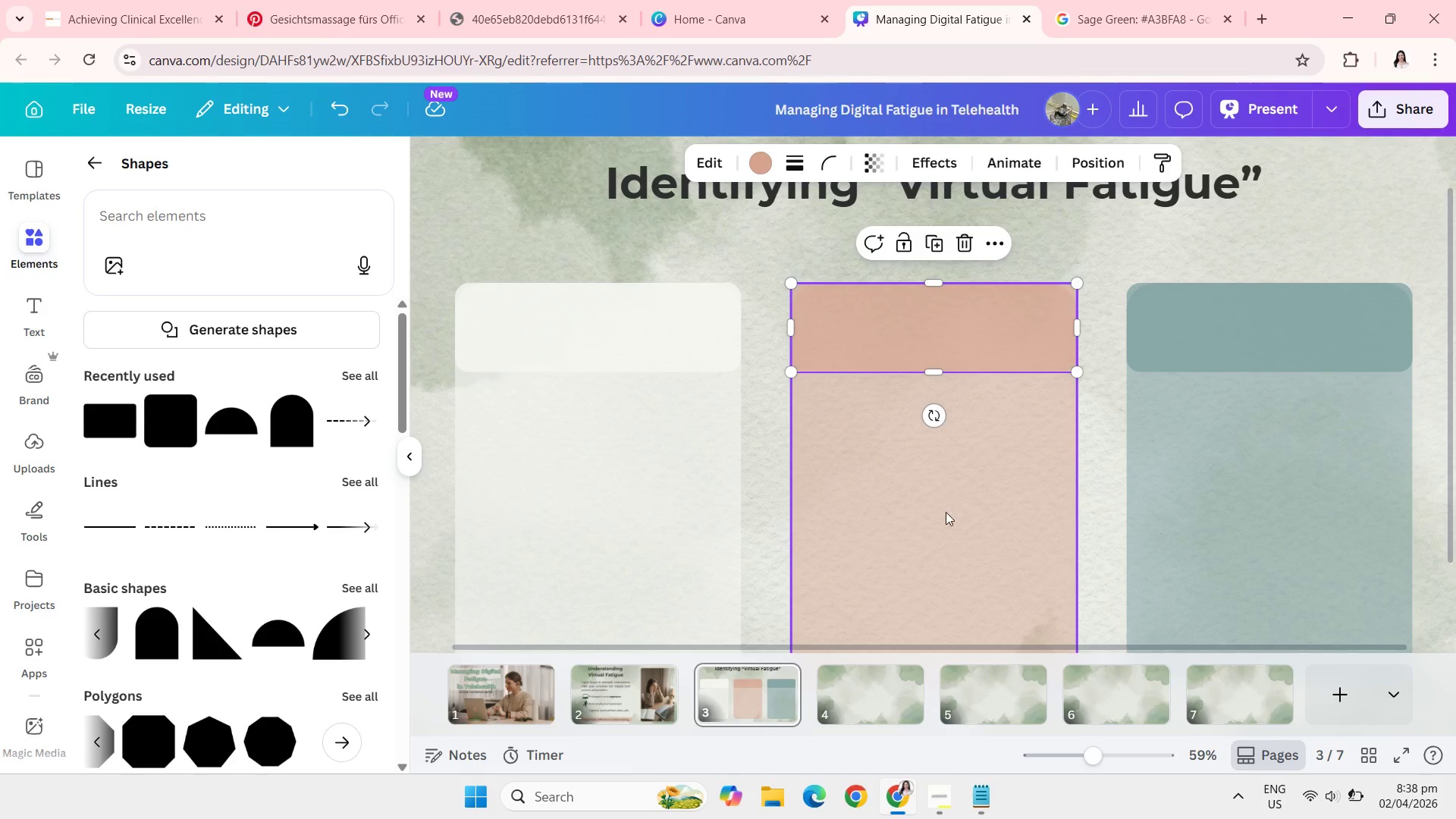 
left_click([946, 512])
 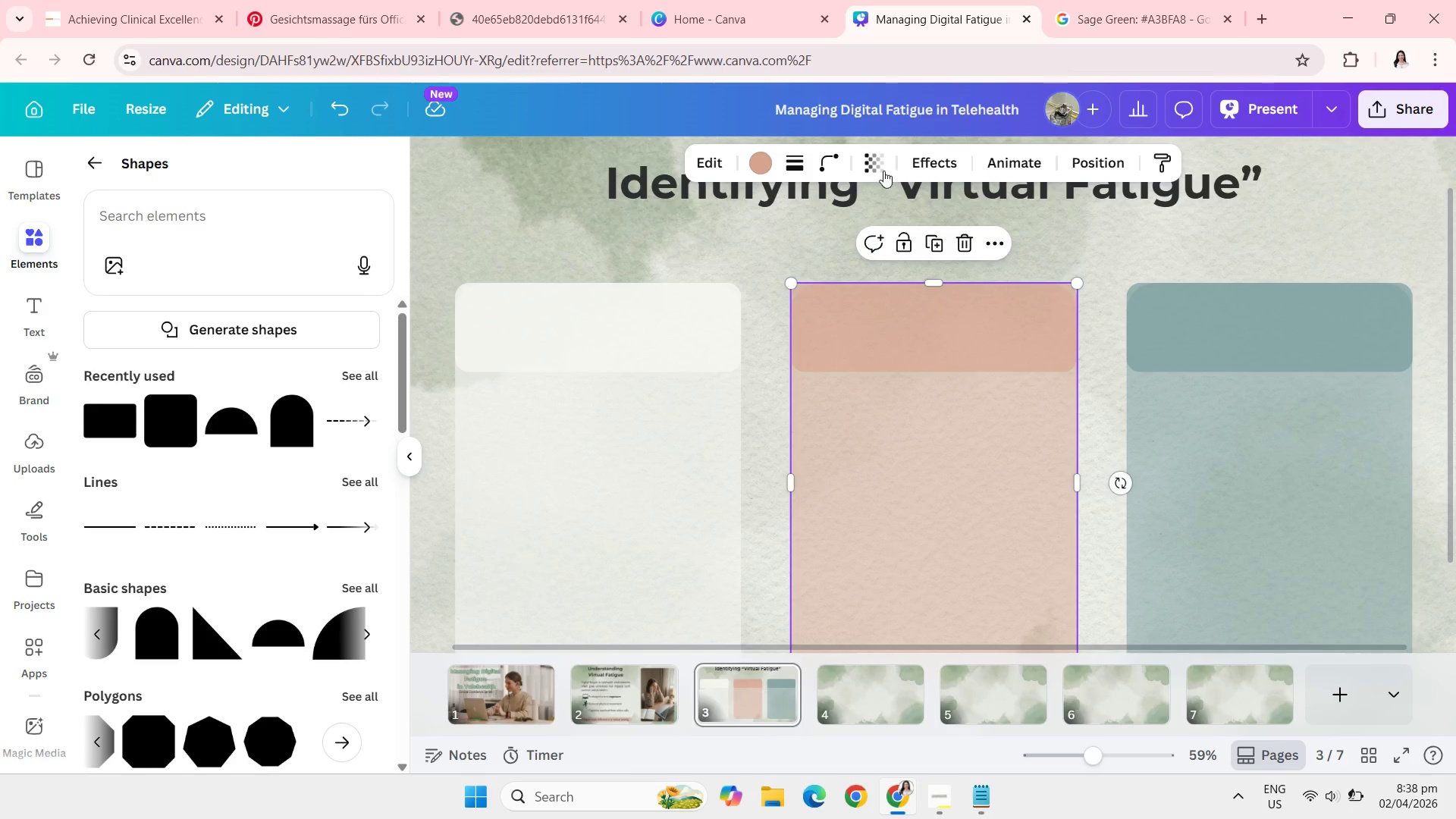 
left_click([882, 171])
 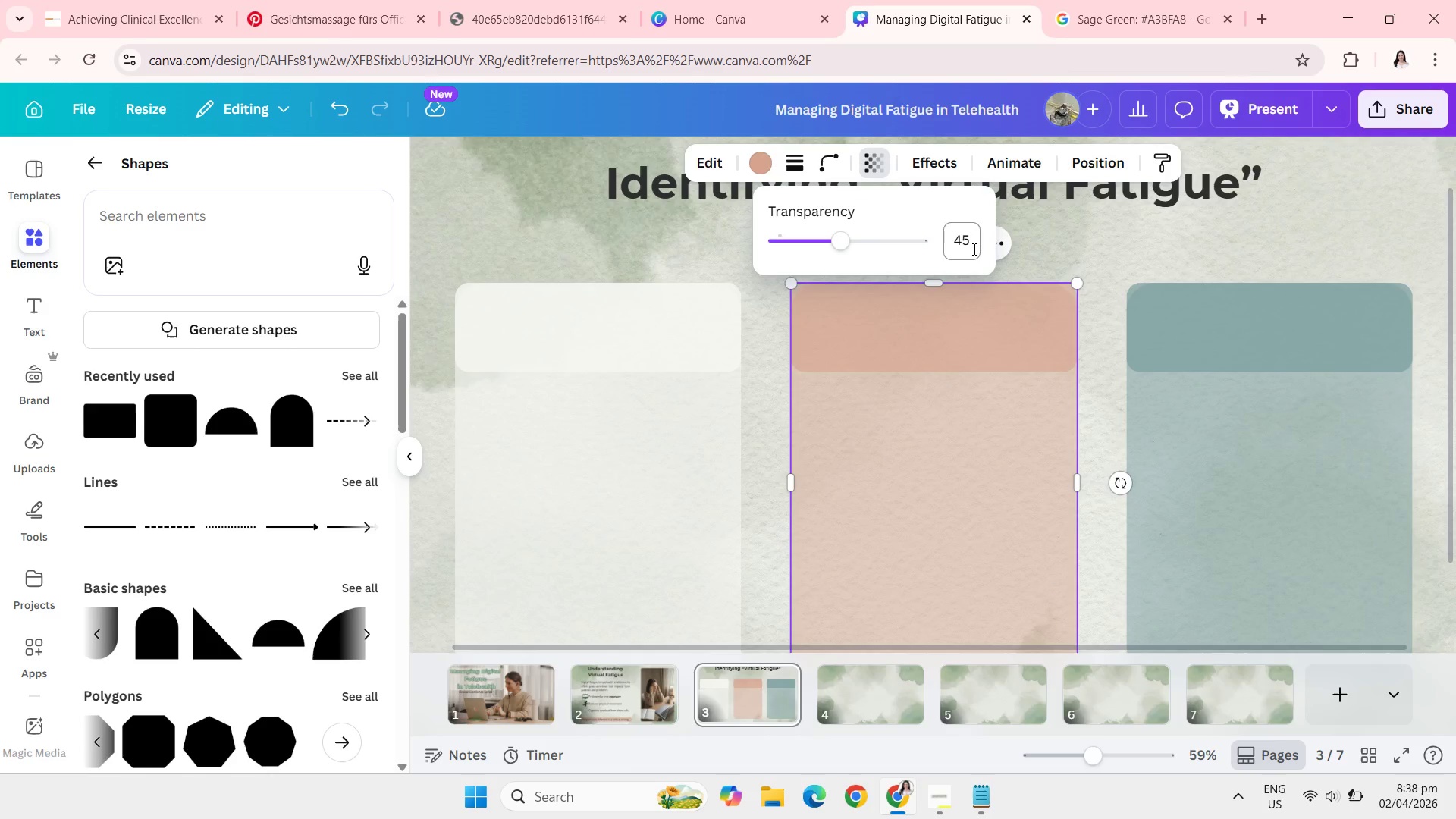 
left_click([973, 249])
 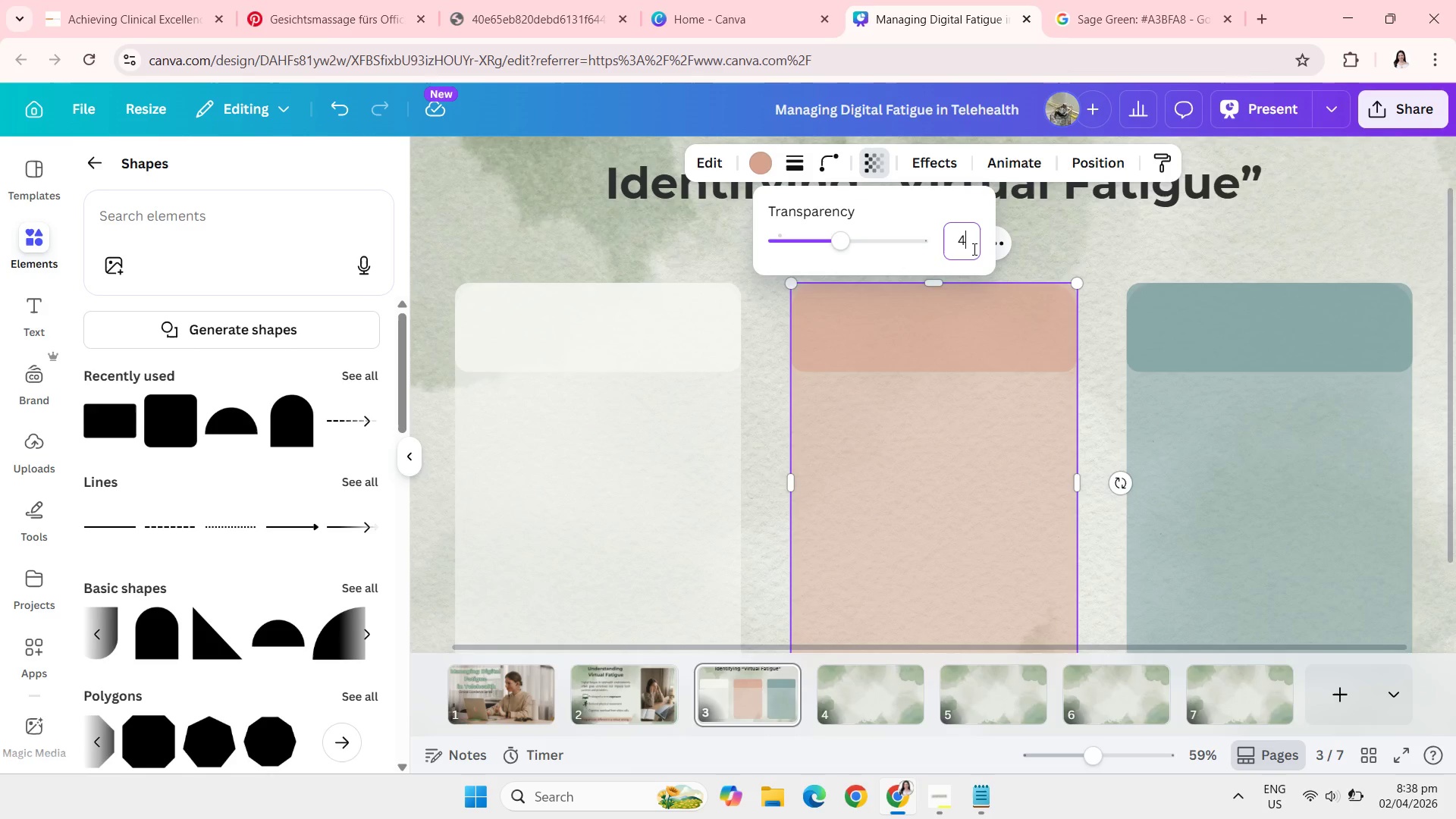 
type(40)
 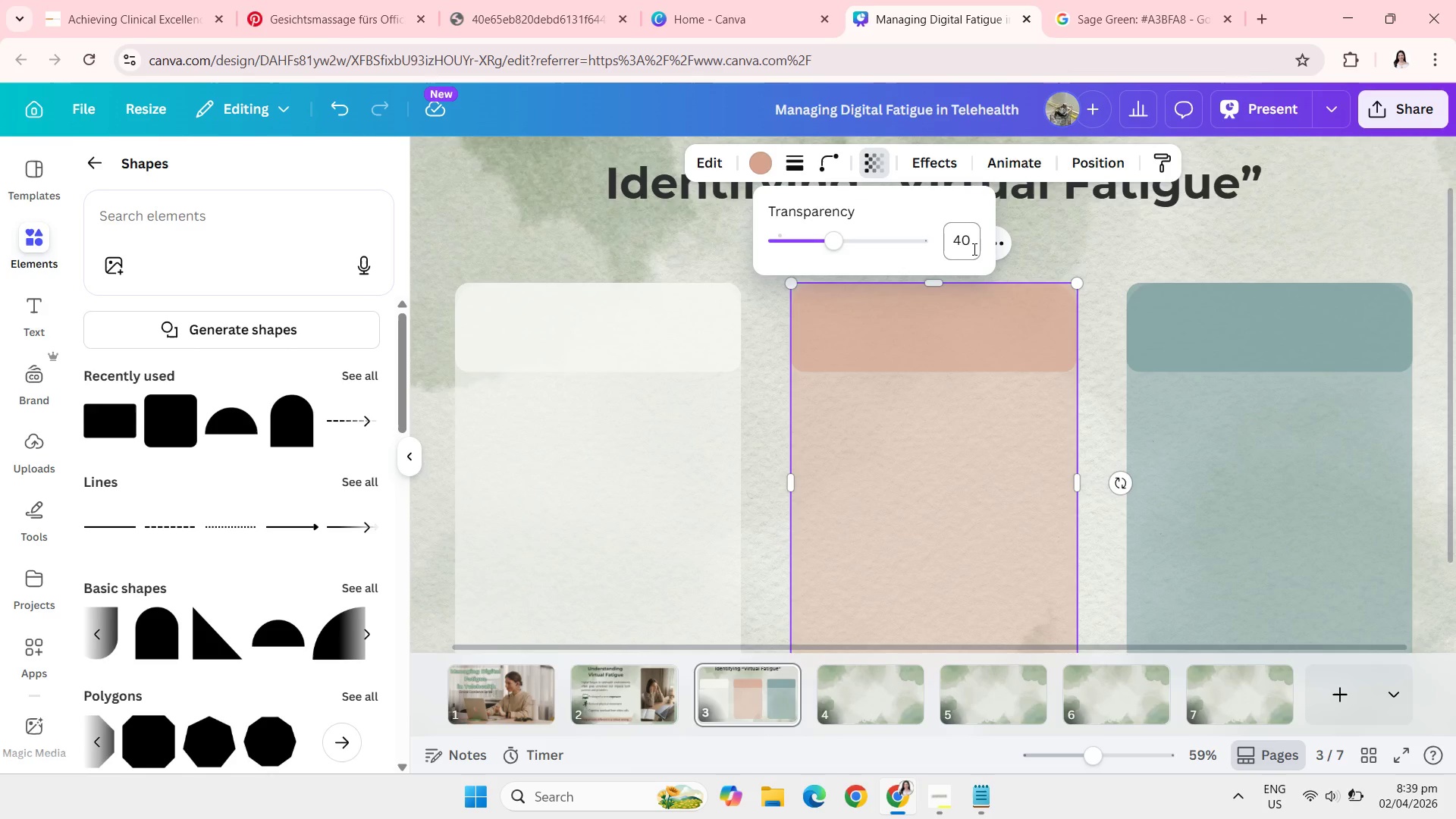 
key(Enter)
 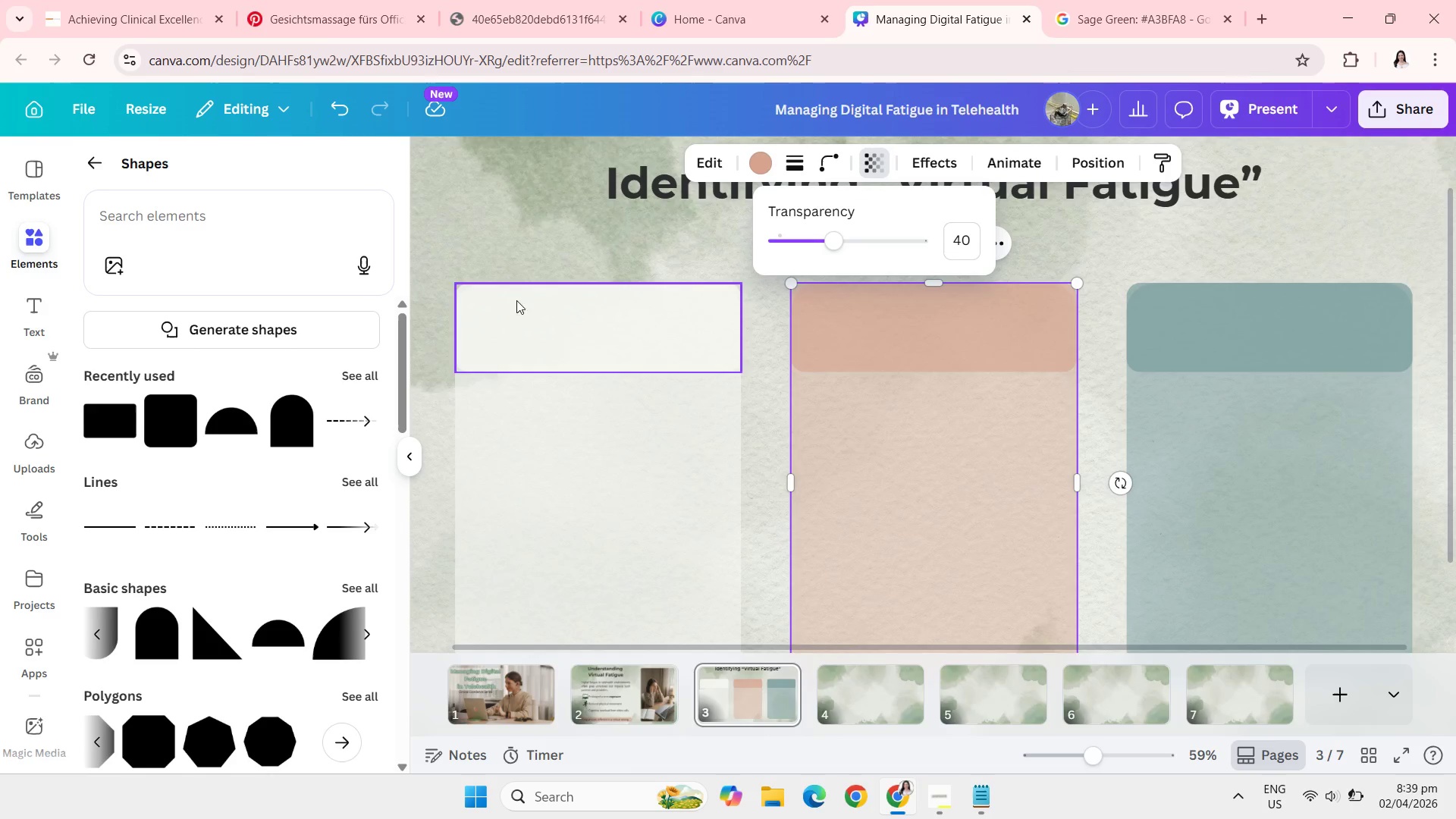 
left_click([523, 229])
 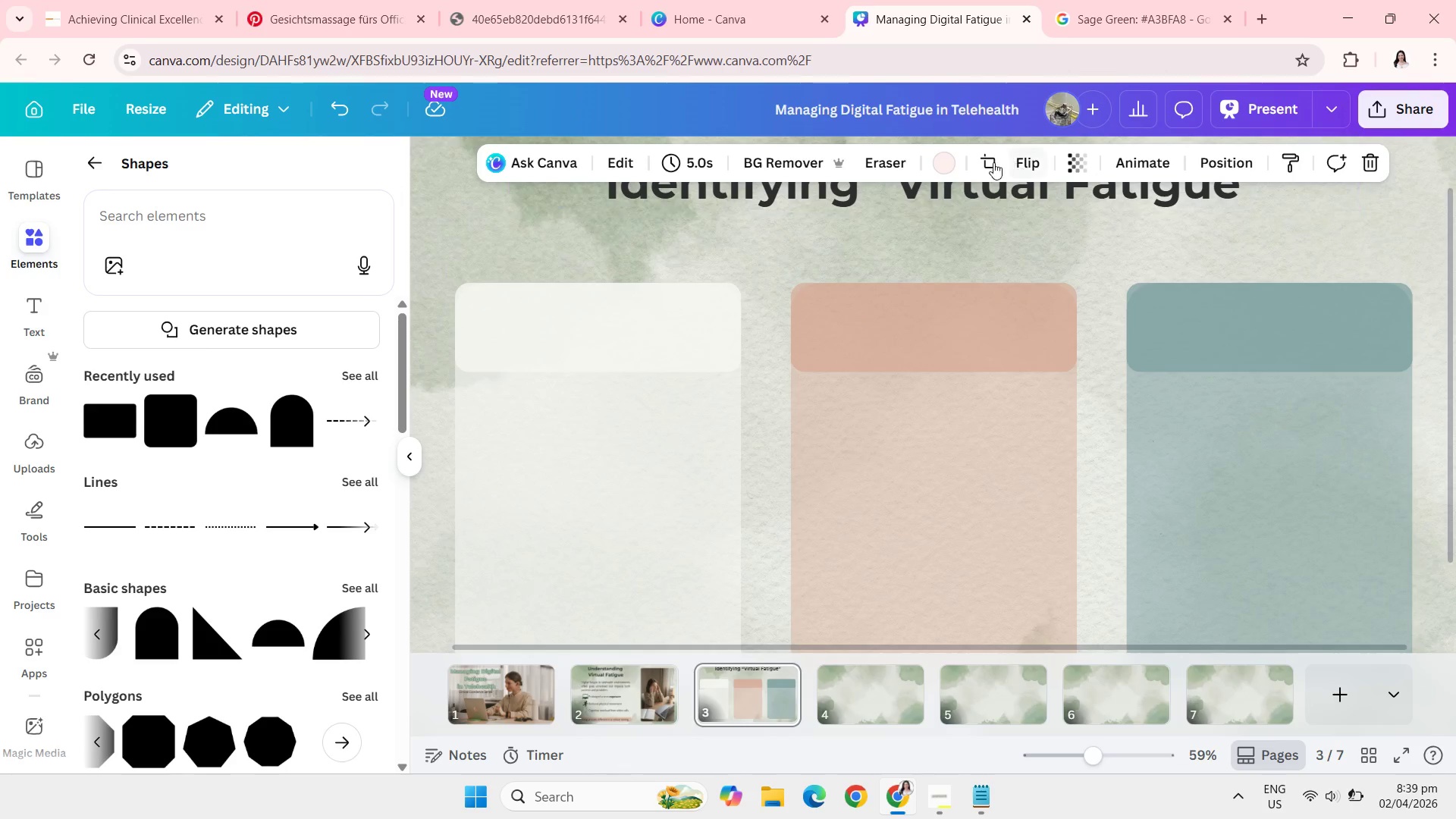 
left_click([960, 331])
 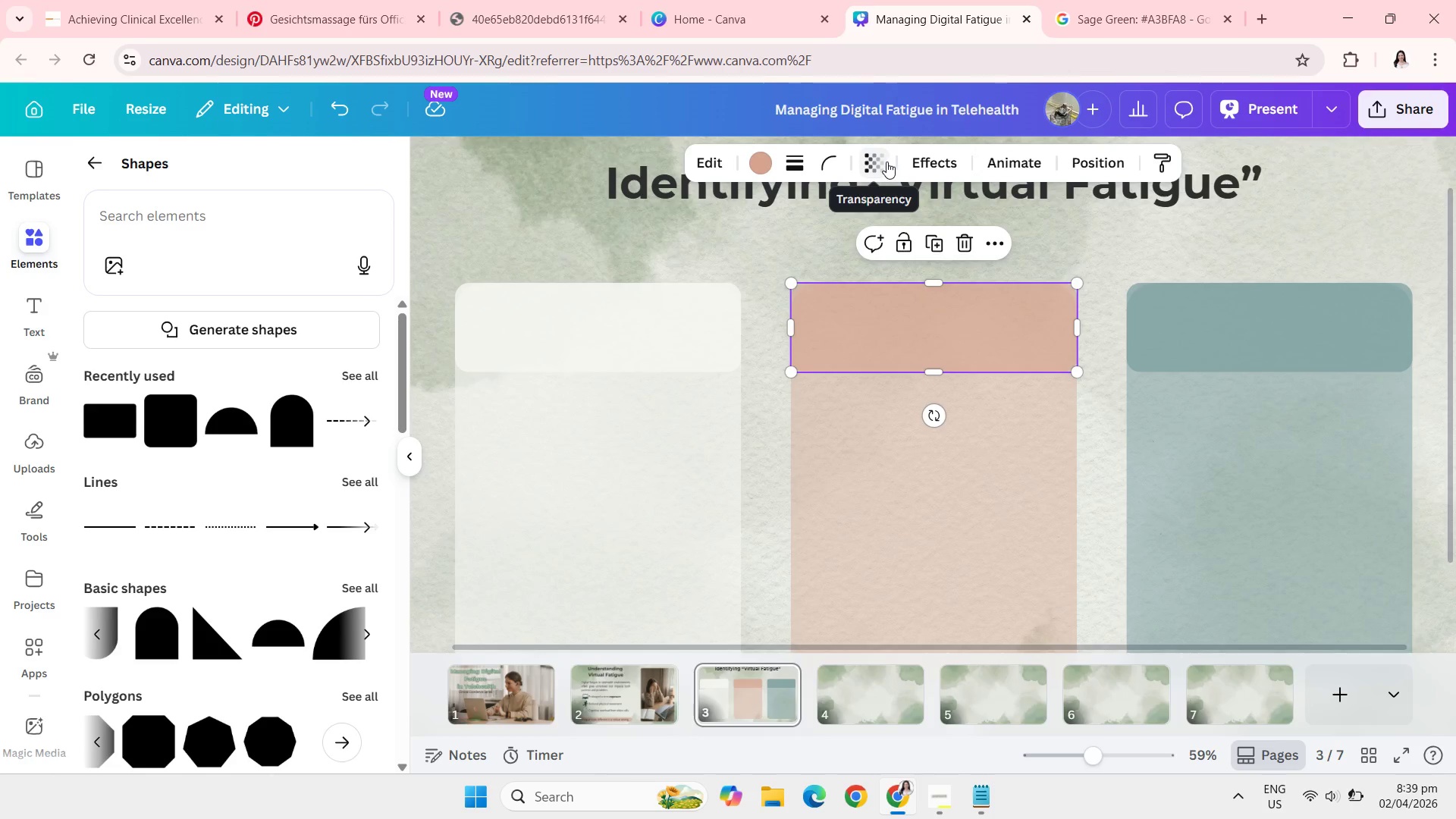 
left_click([886, 162])
 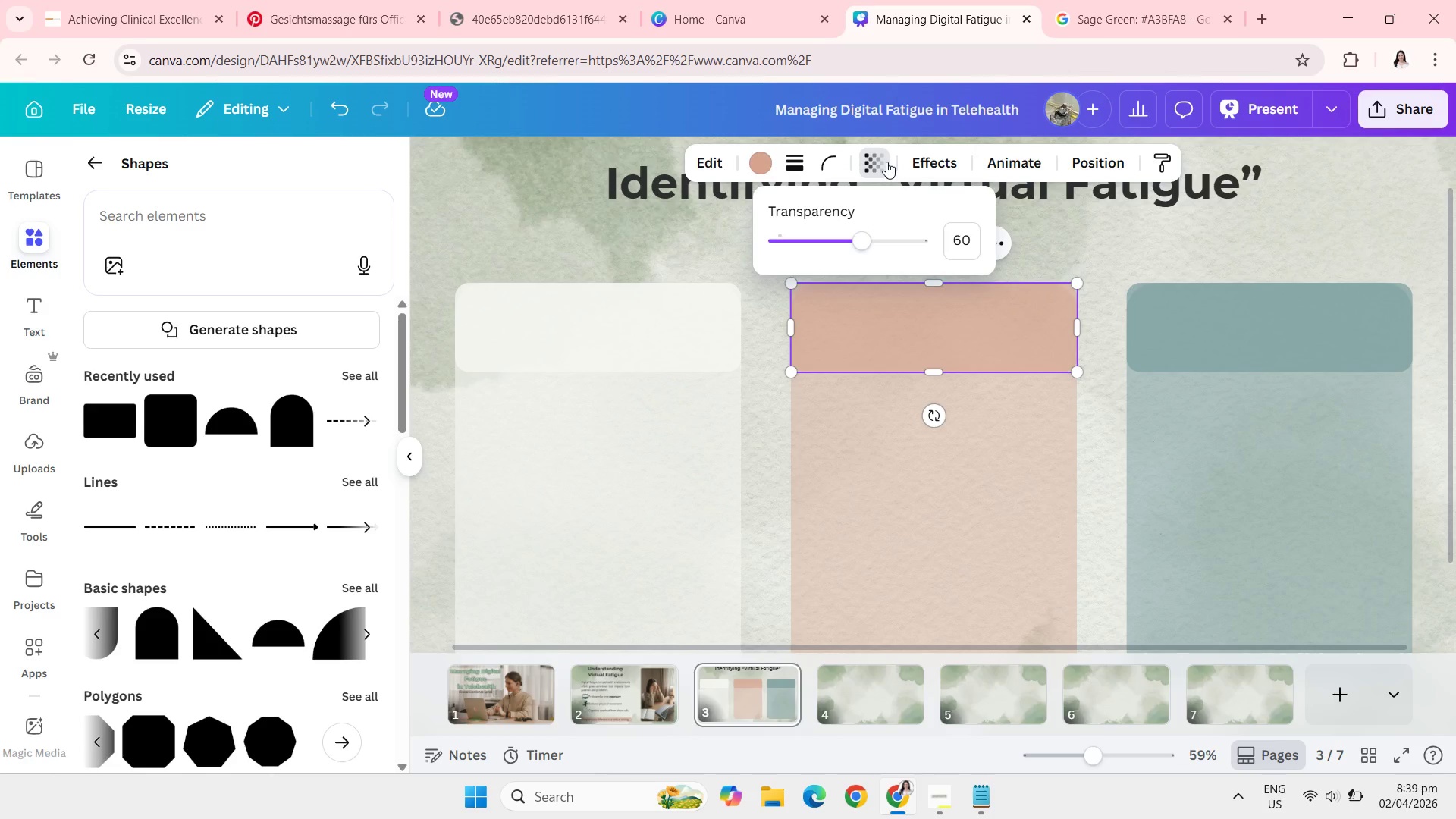 
left_click([886, 162])
 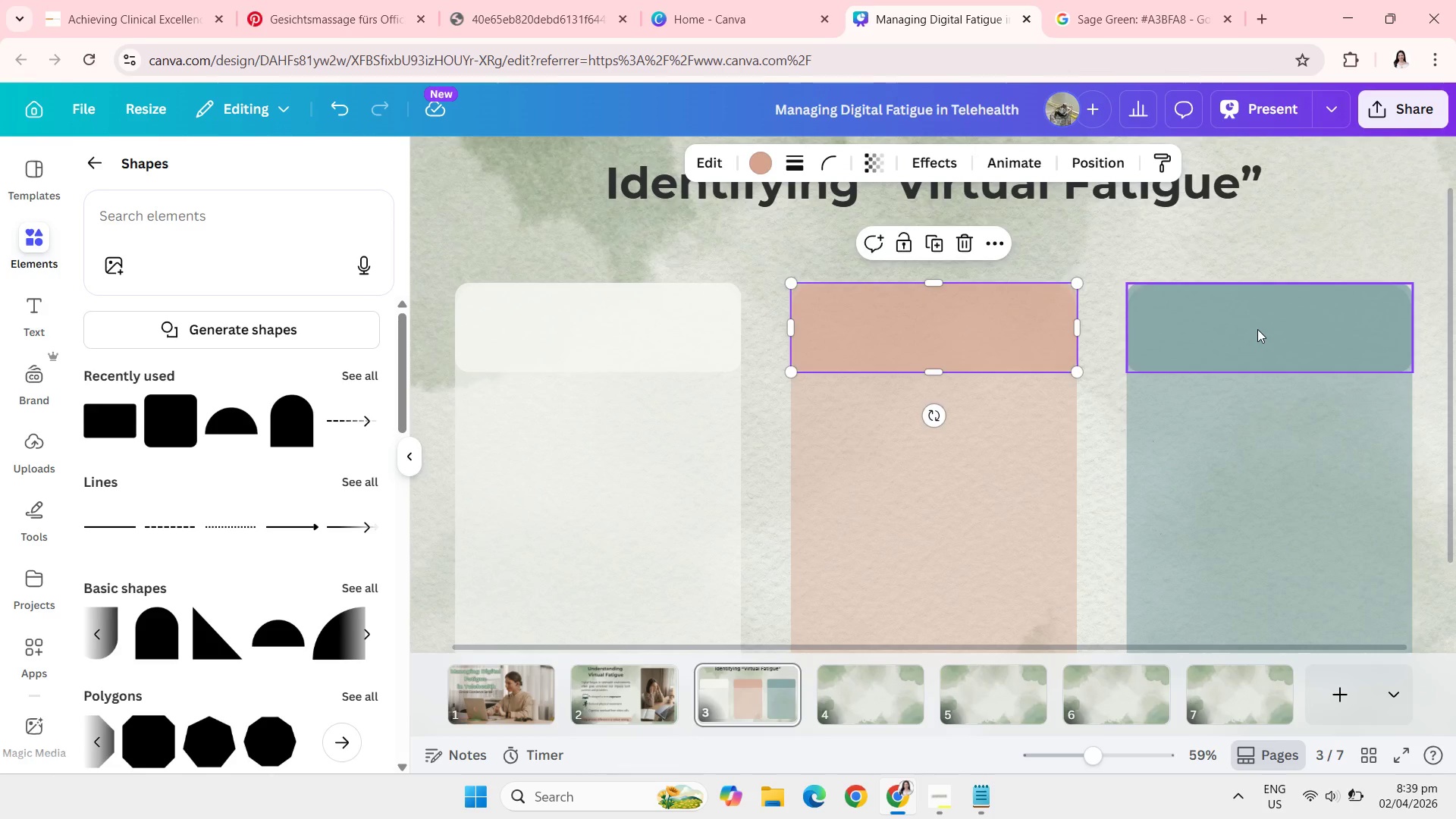 
left_click([1257, 329])
 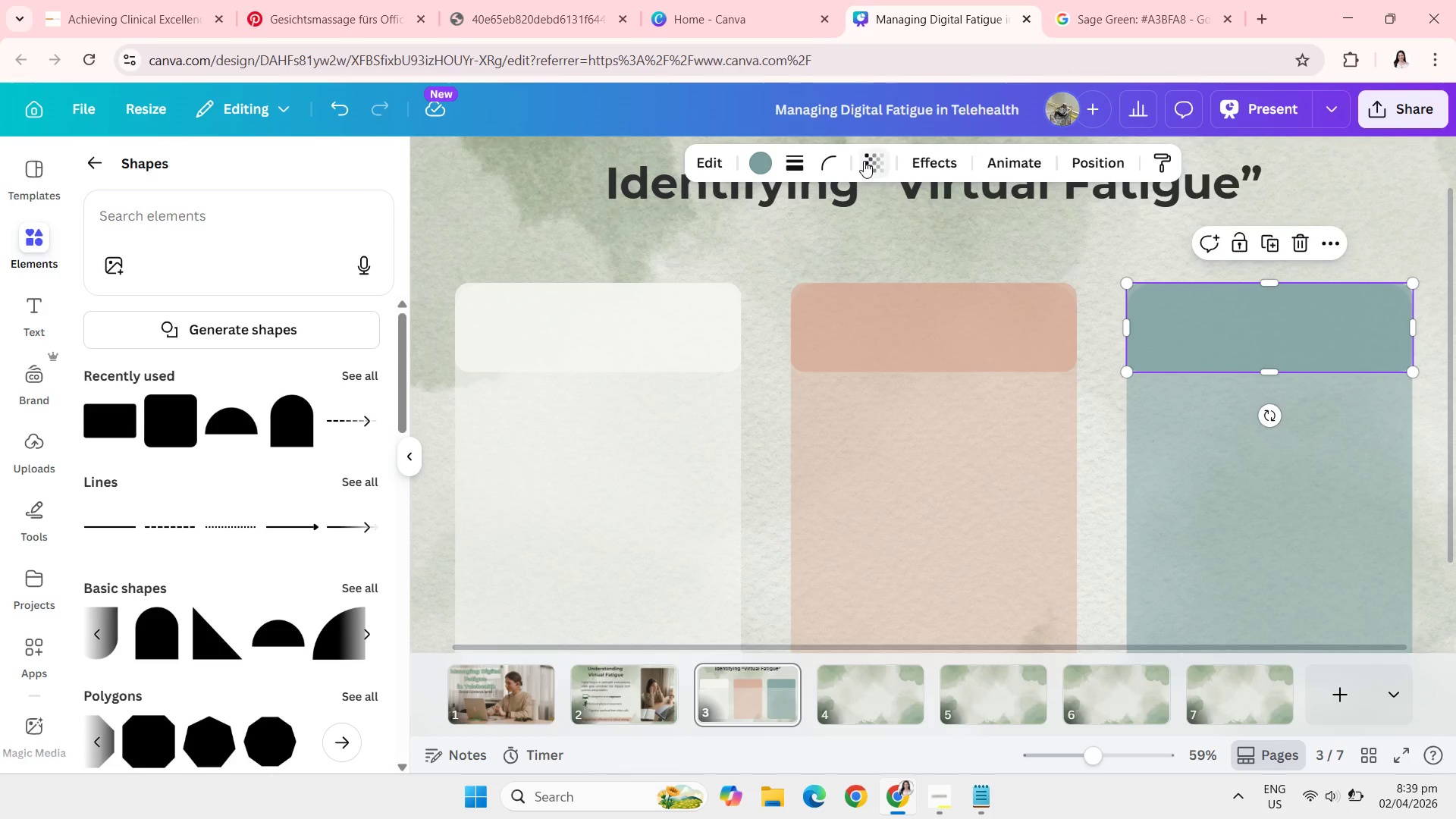 
left_click([864, 161])
 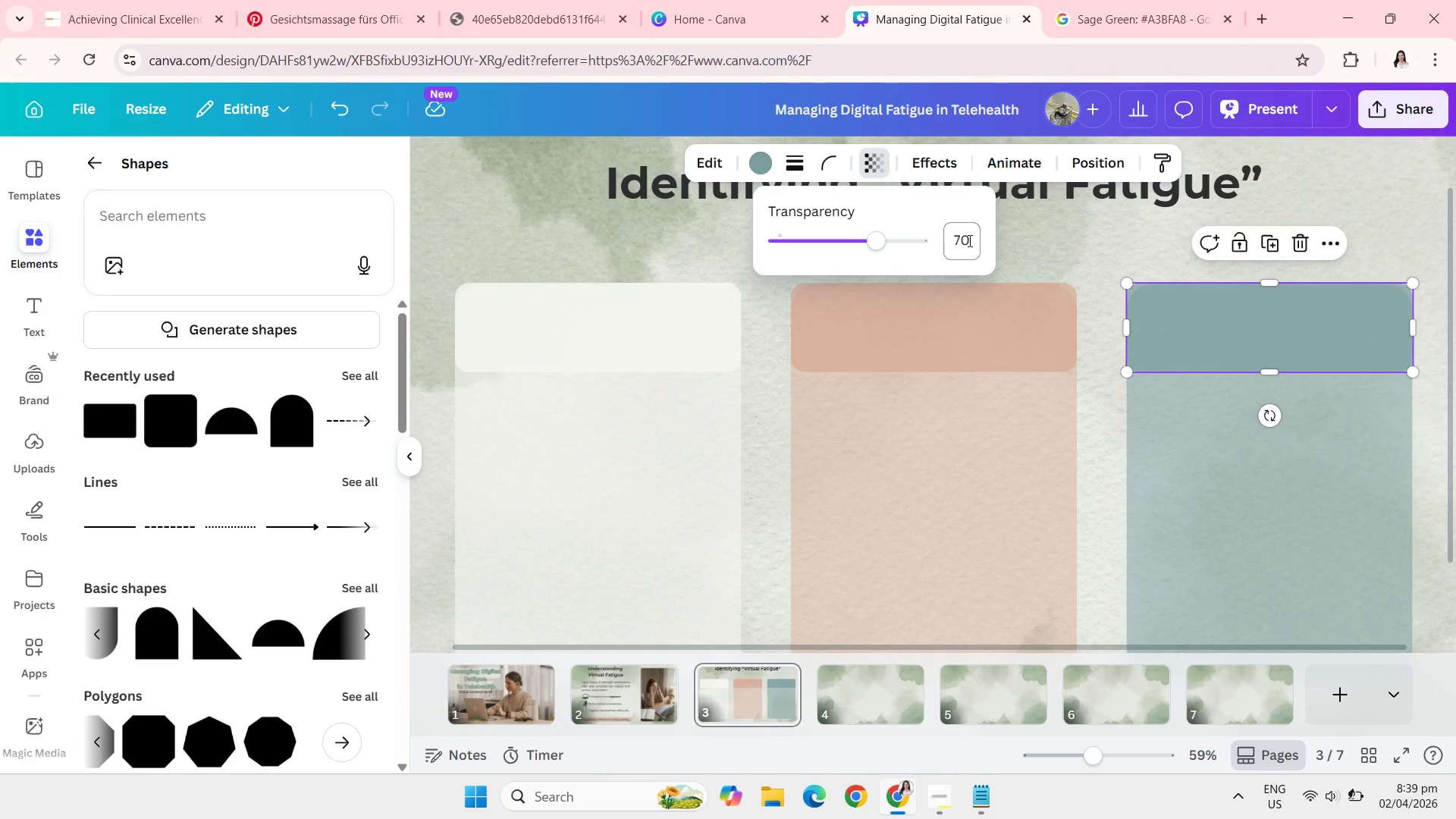 
left_click([968, 240])
 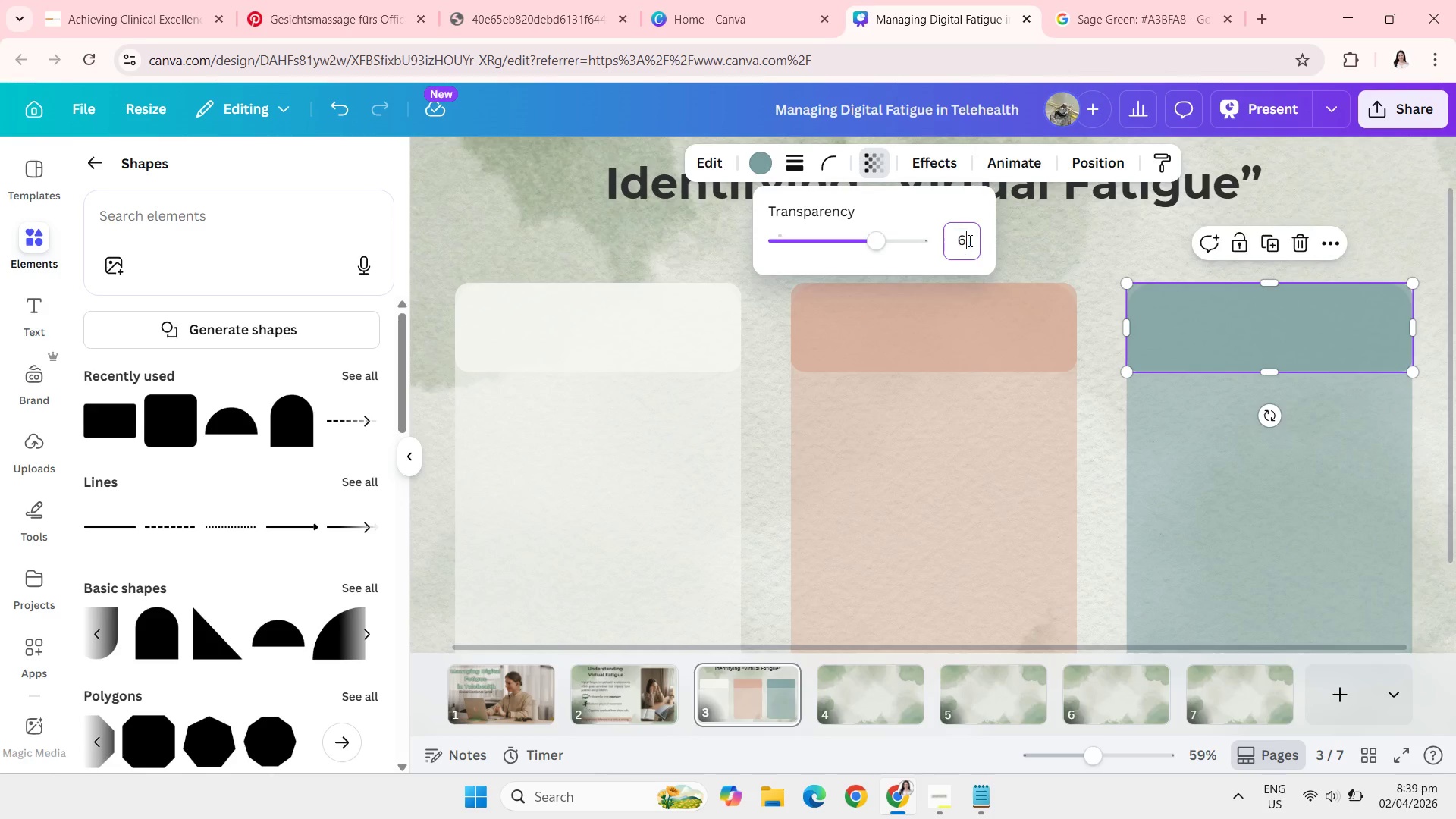 
type(60)
 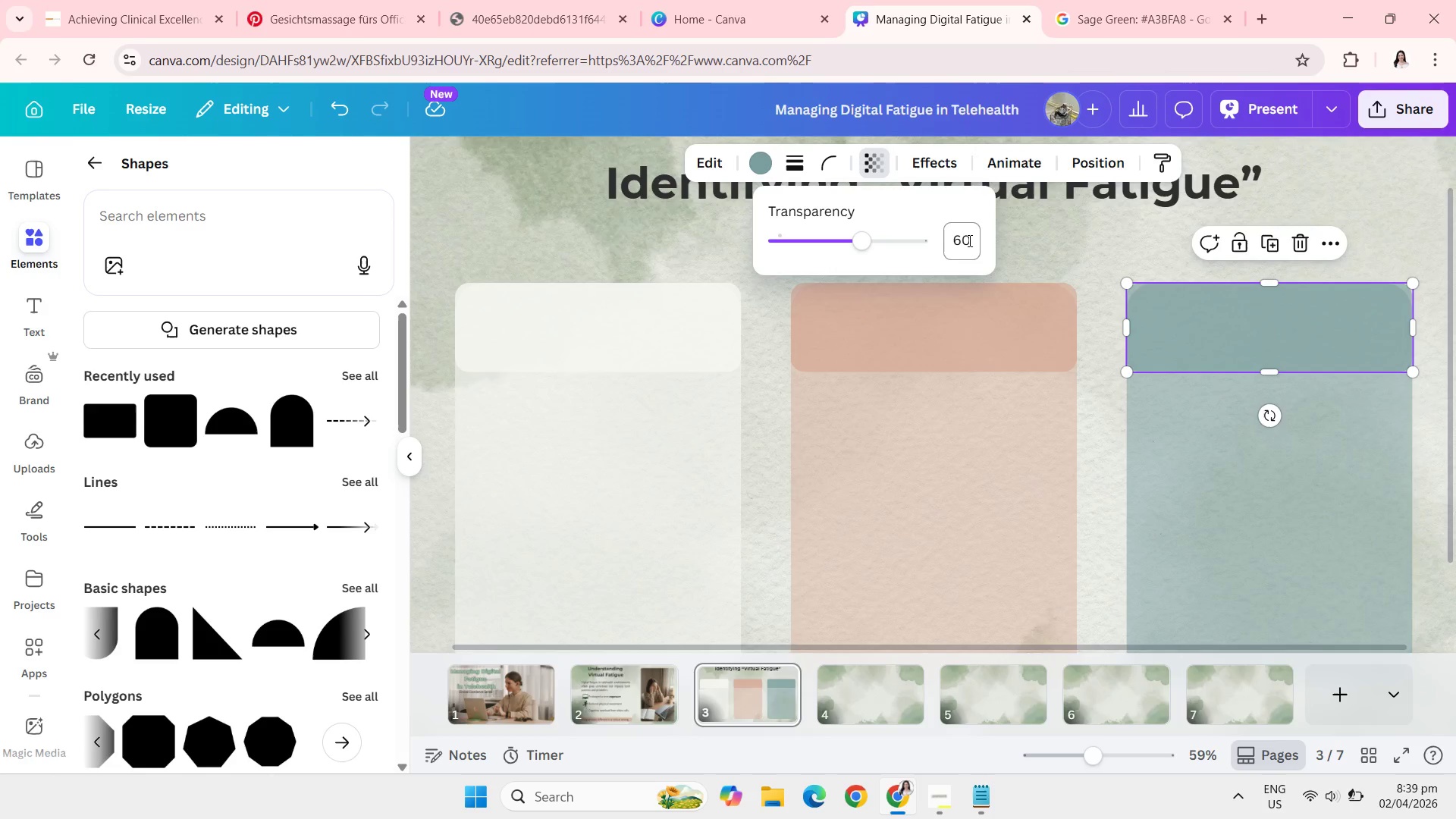 
key(Enter)
 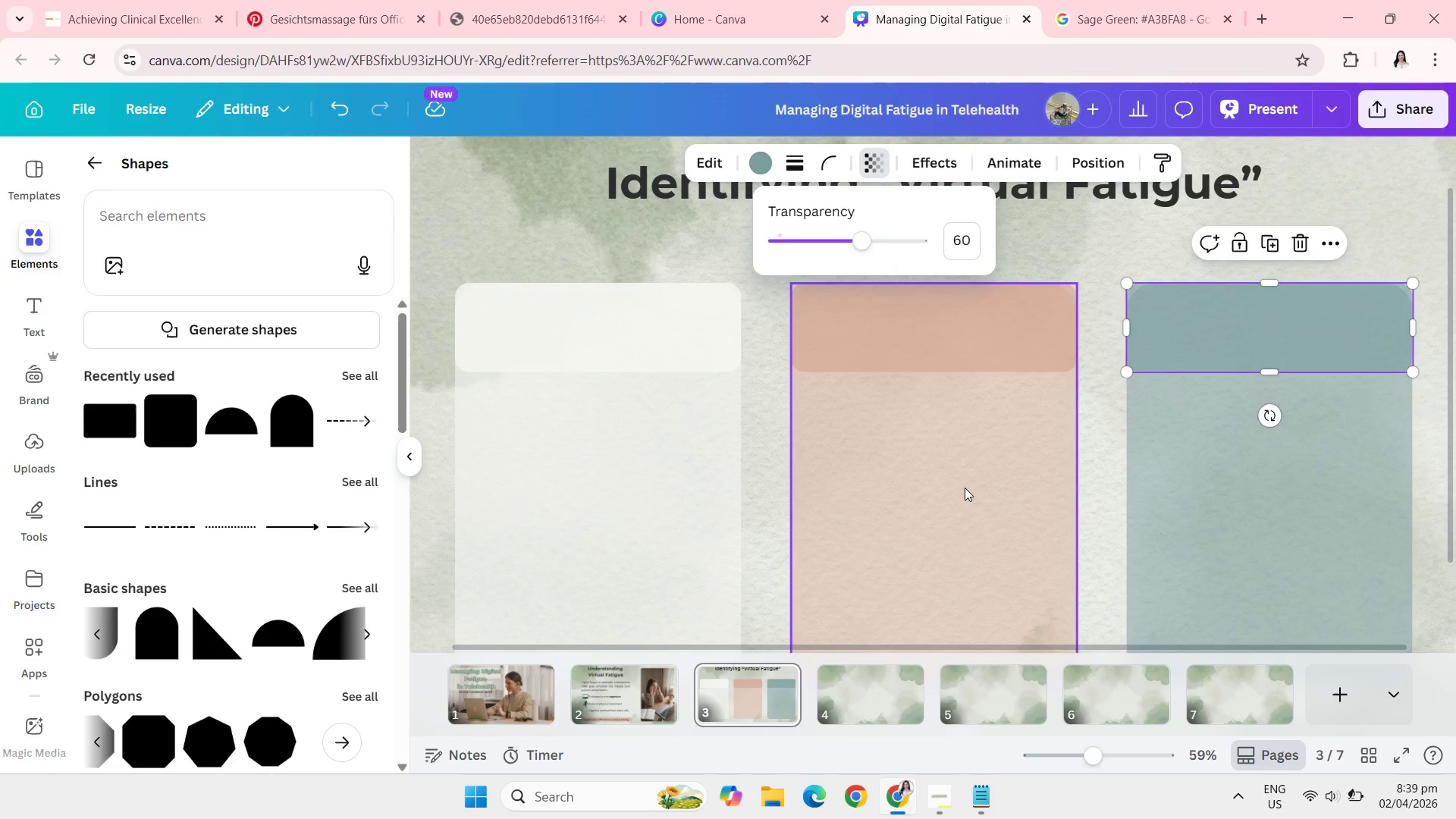 
left_click([965, 488])
 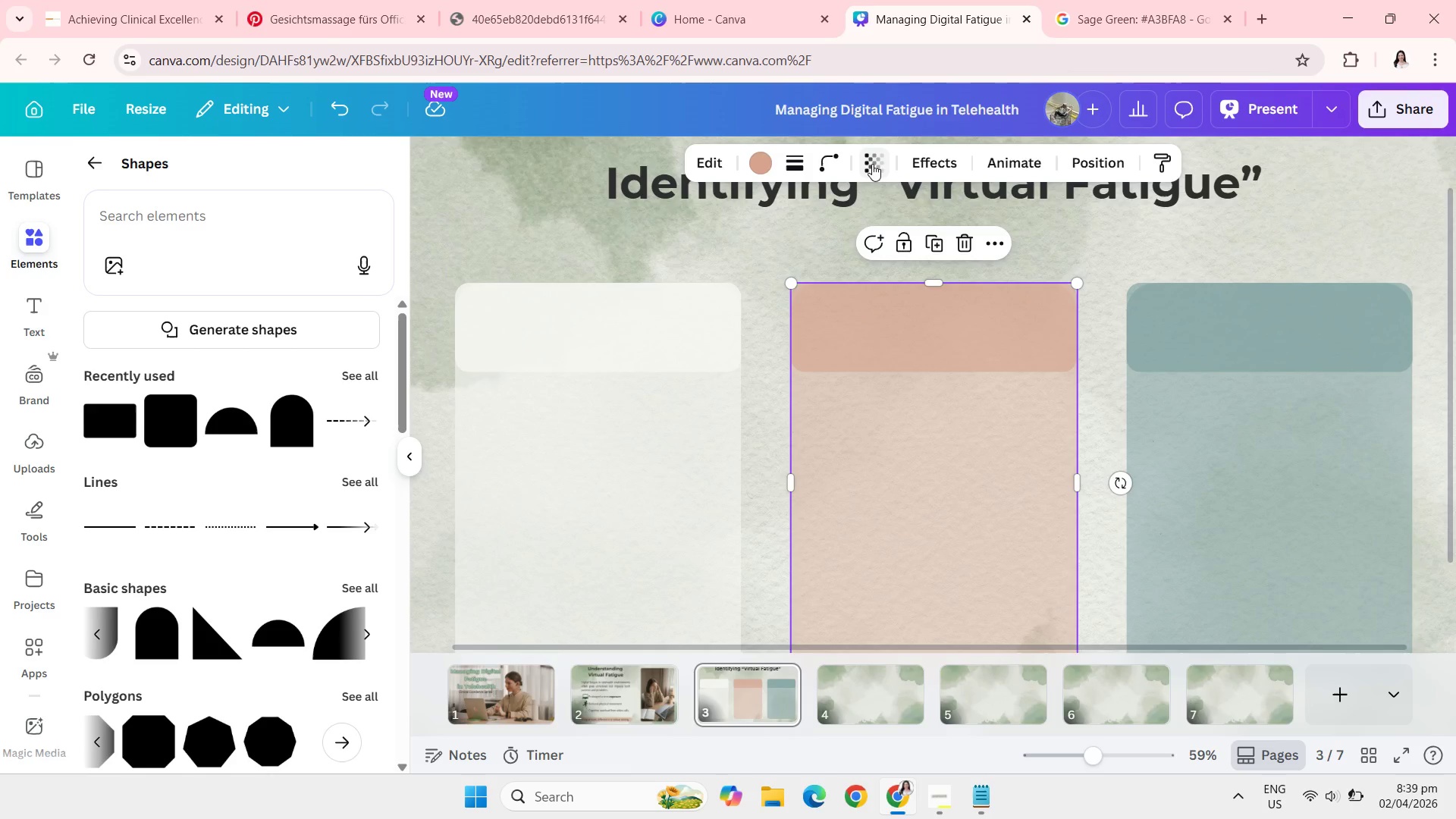 
left_click([872, 164])
 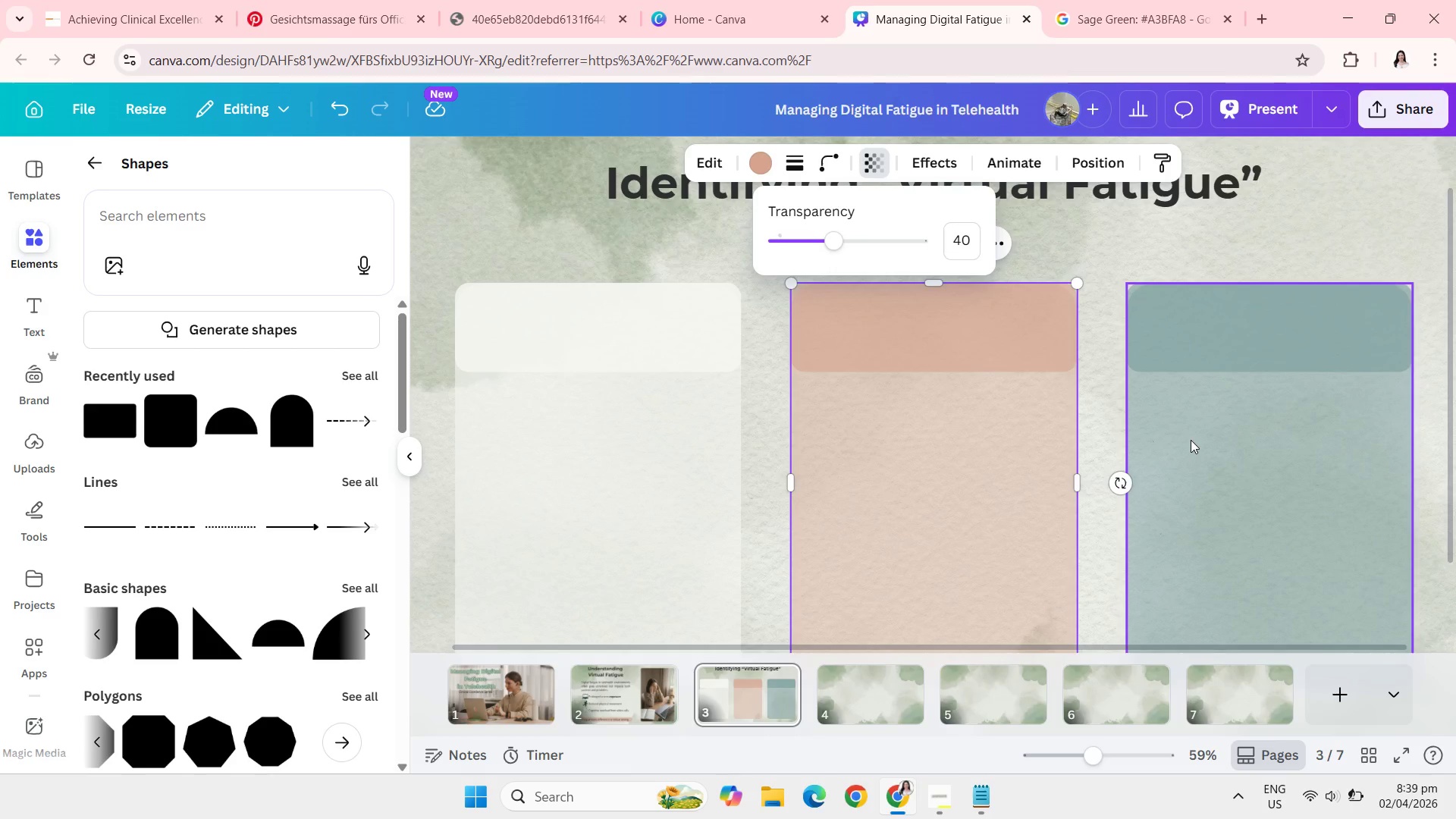 
left_click([1191, 440])
 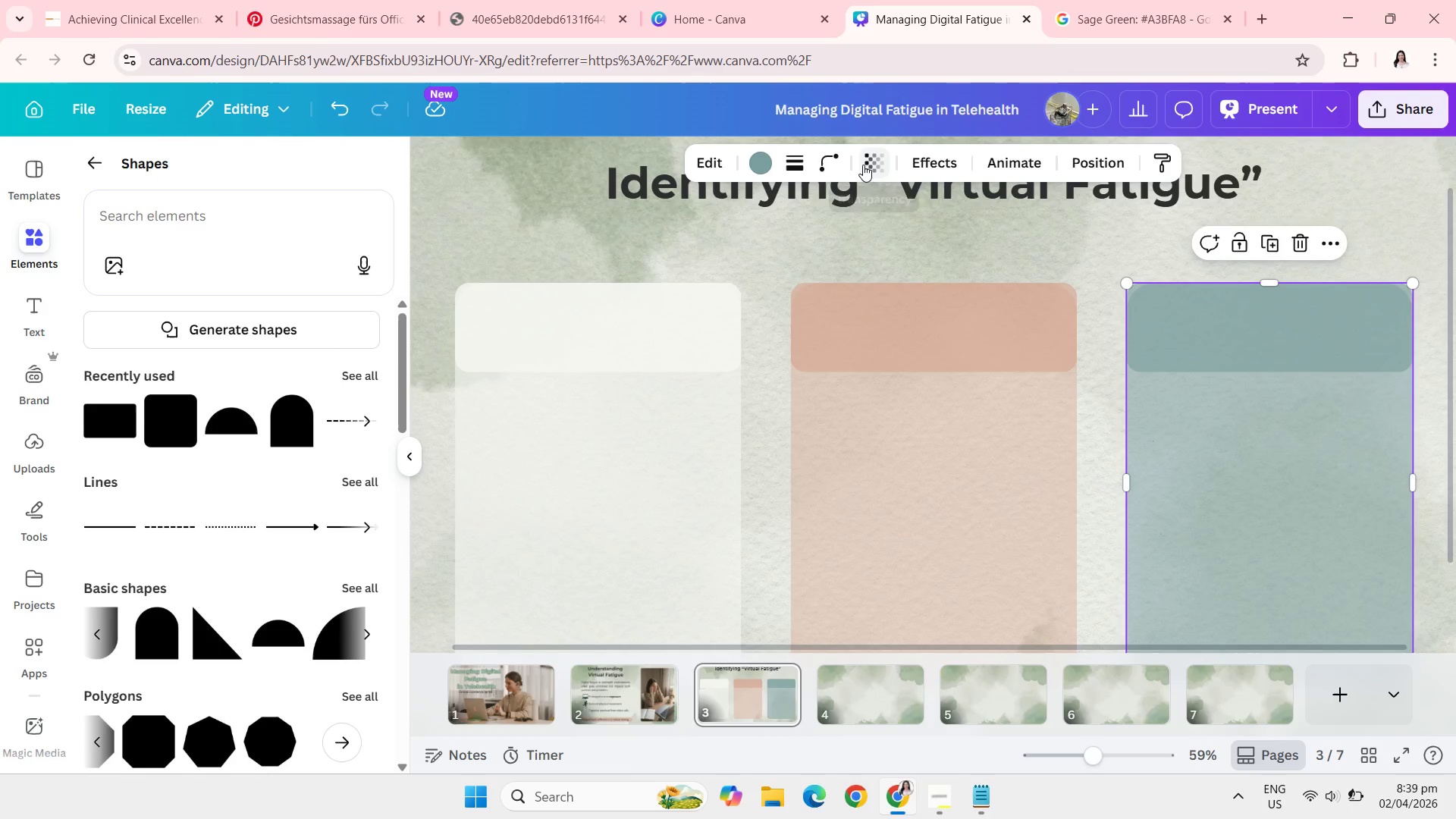 
left_click([863, 165])
 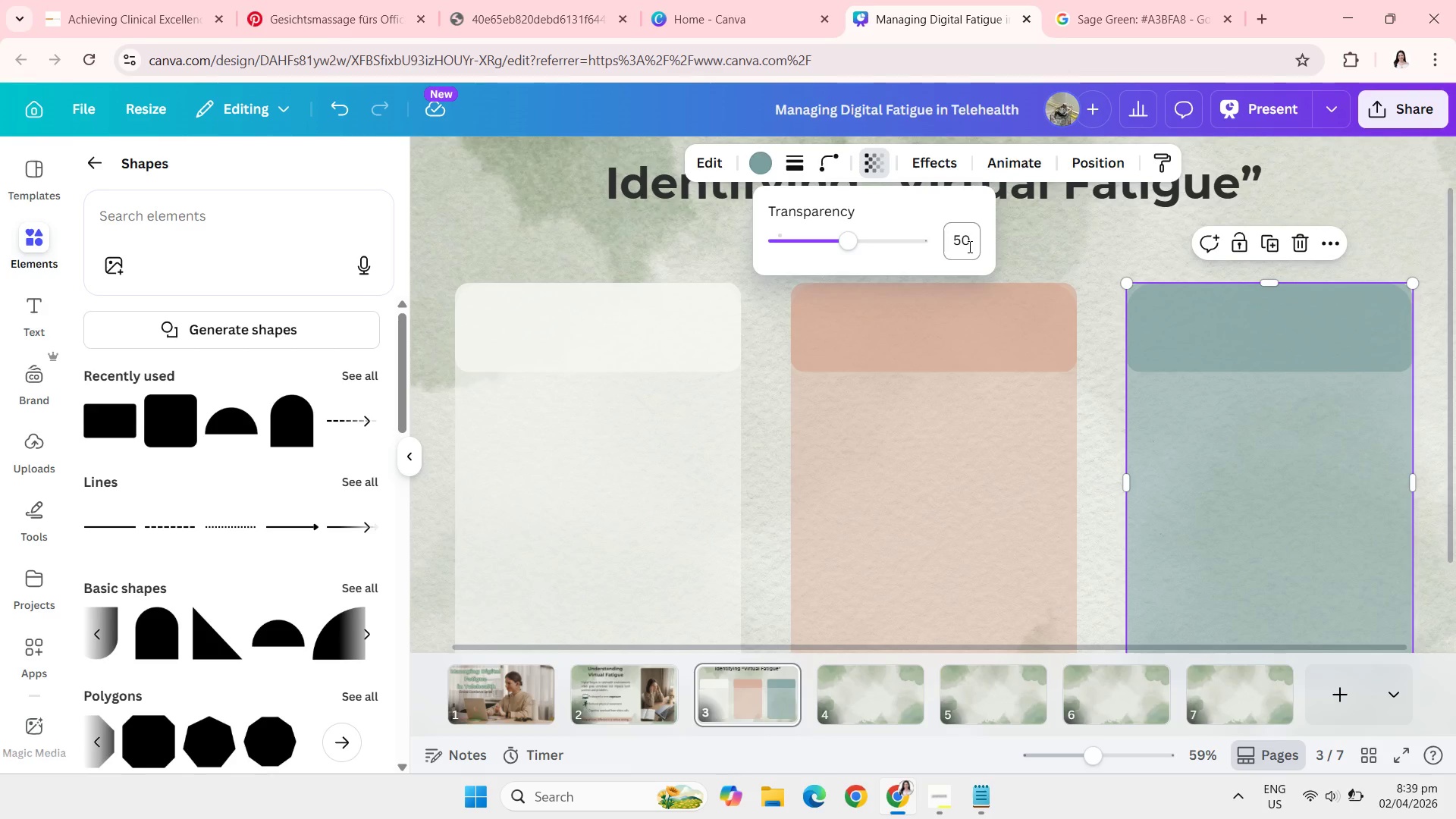 
left_click([968, 246])
 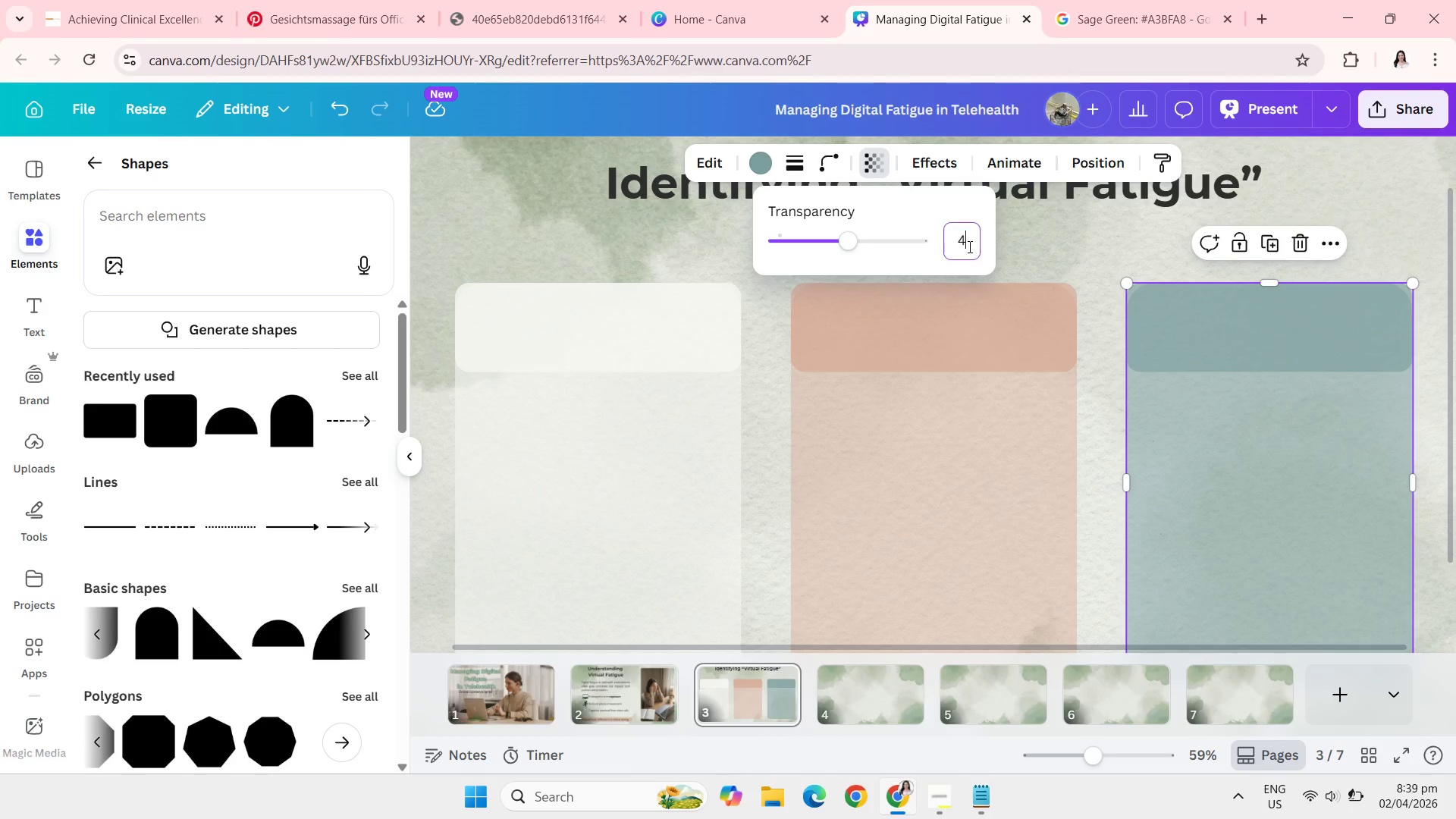 
type(40)
 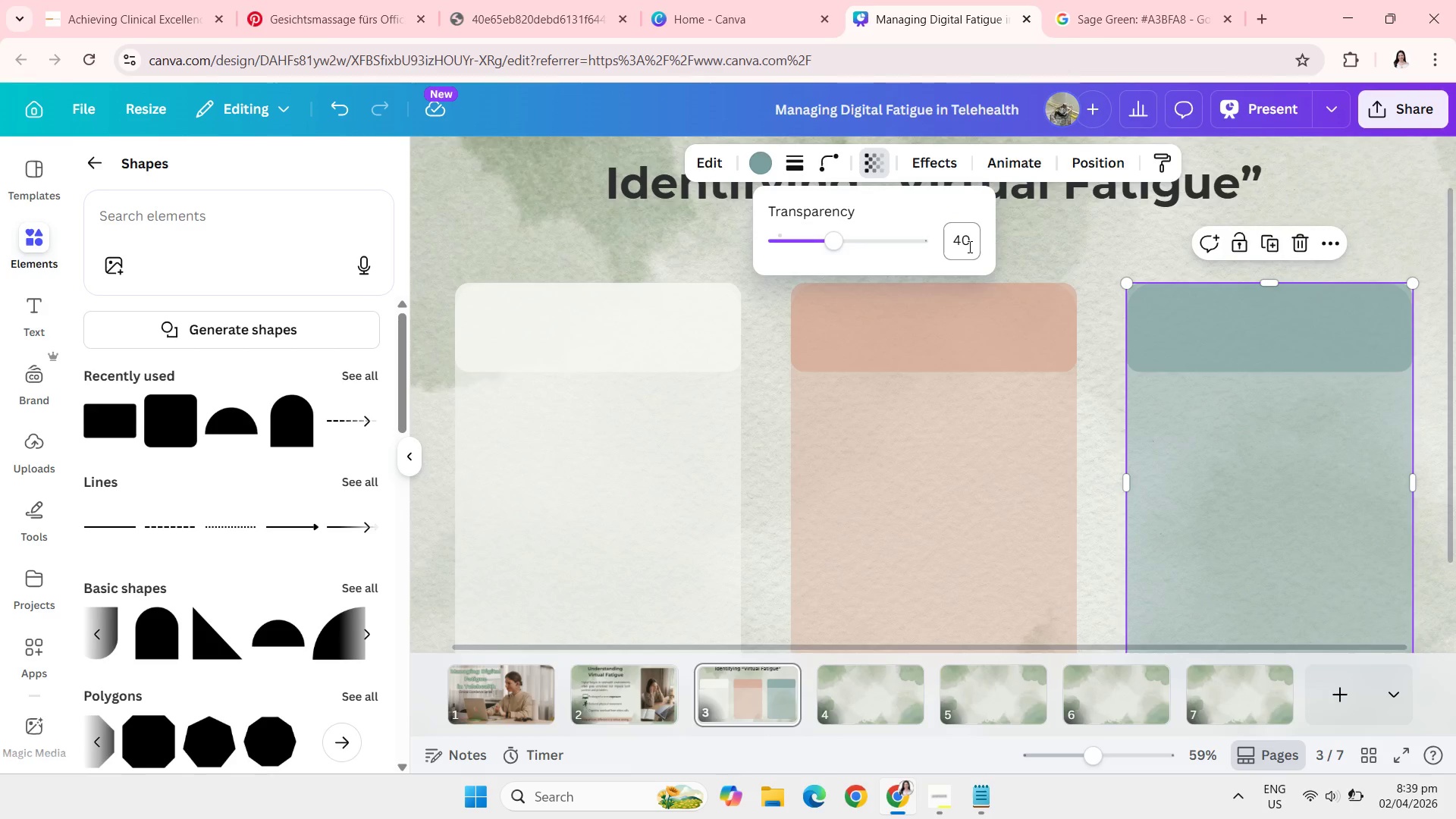 
key(Enter)
 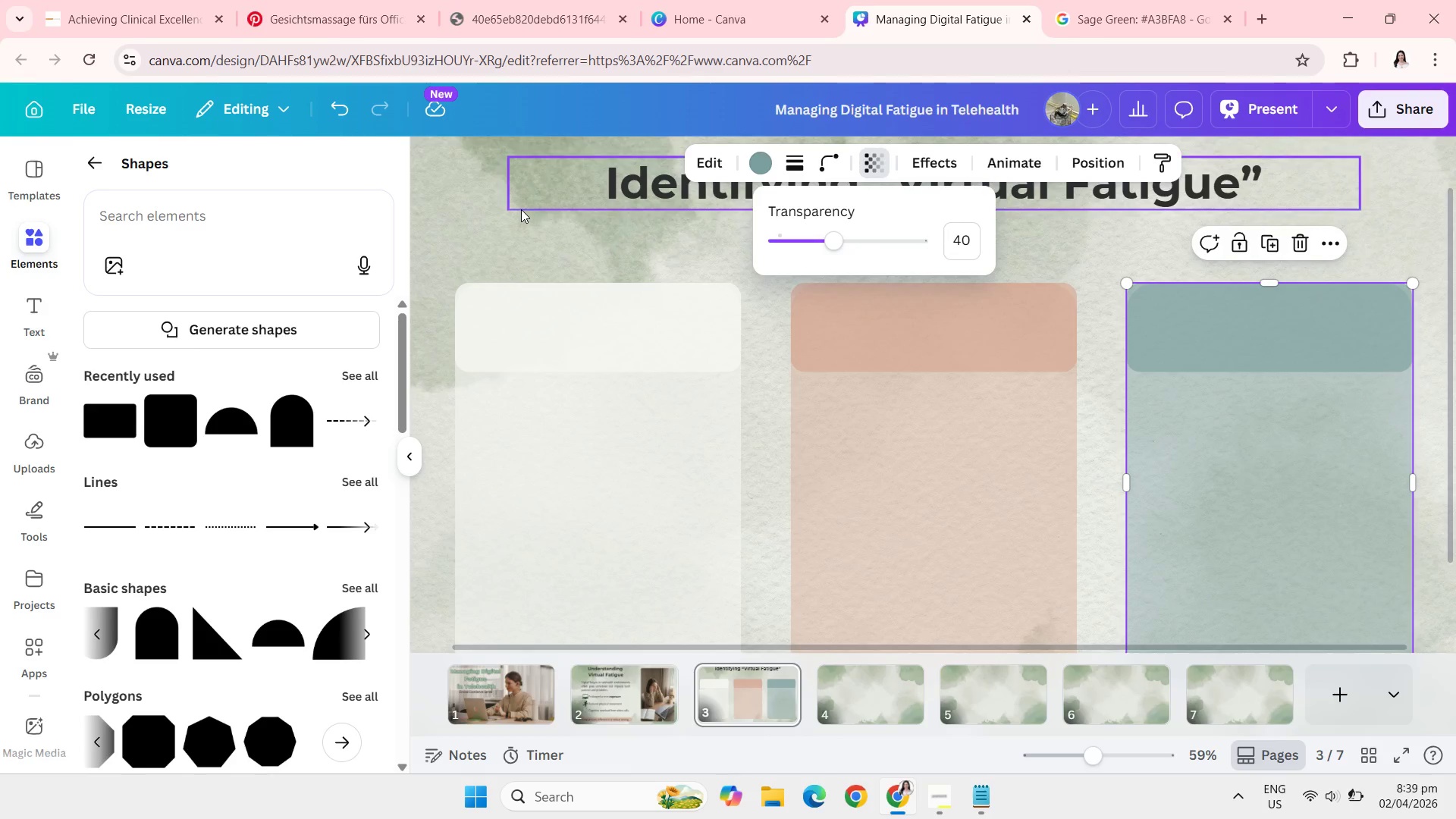 
left_click([521, 209])
 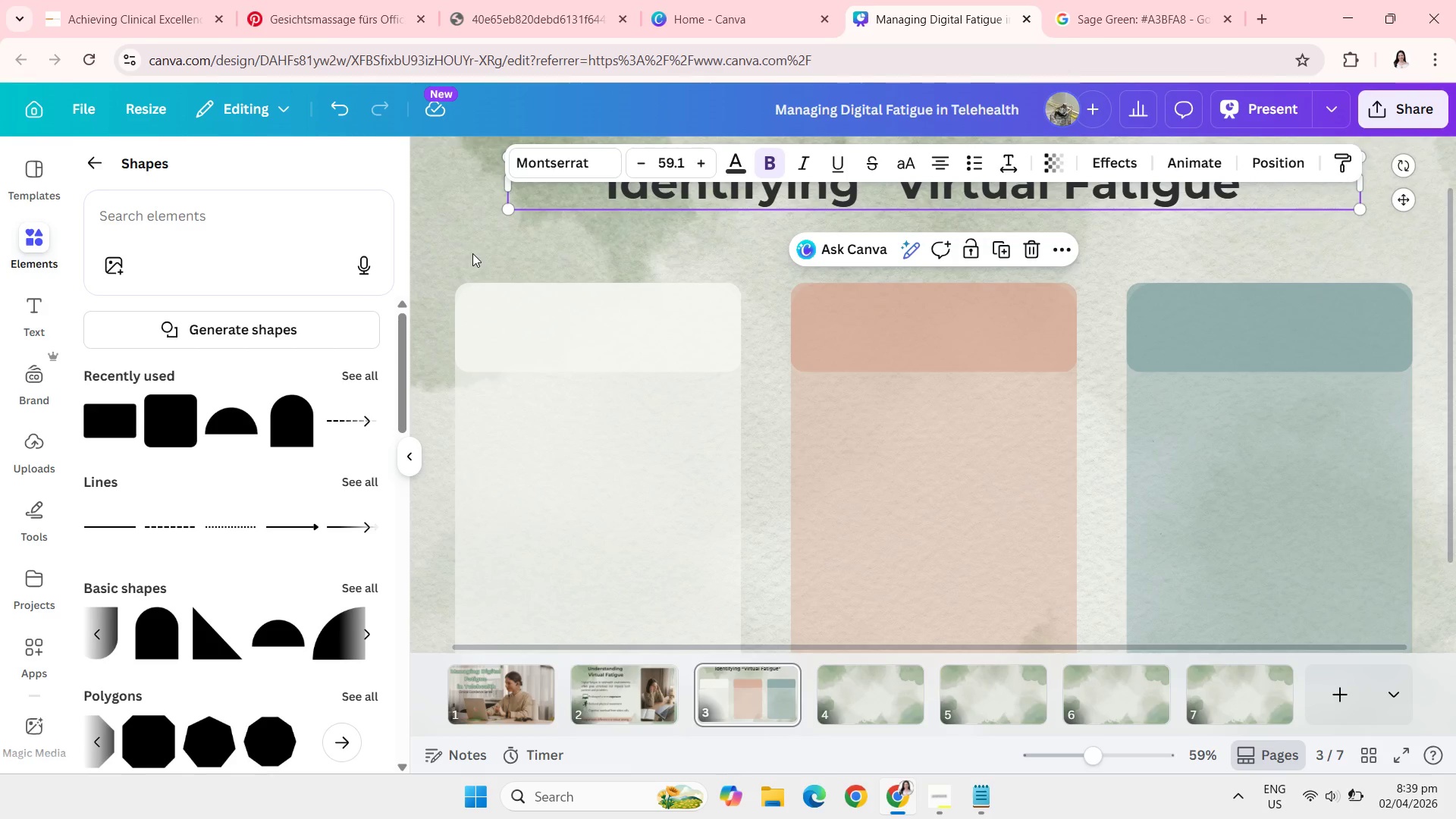 
left_click([472, 253])
 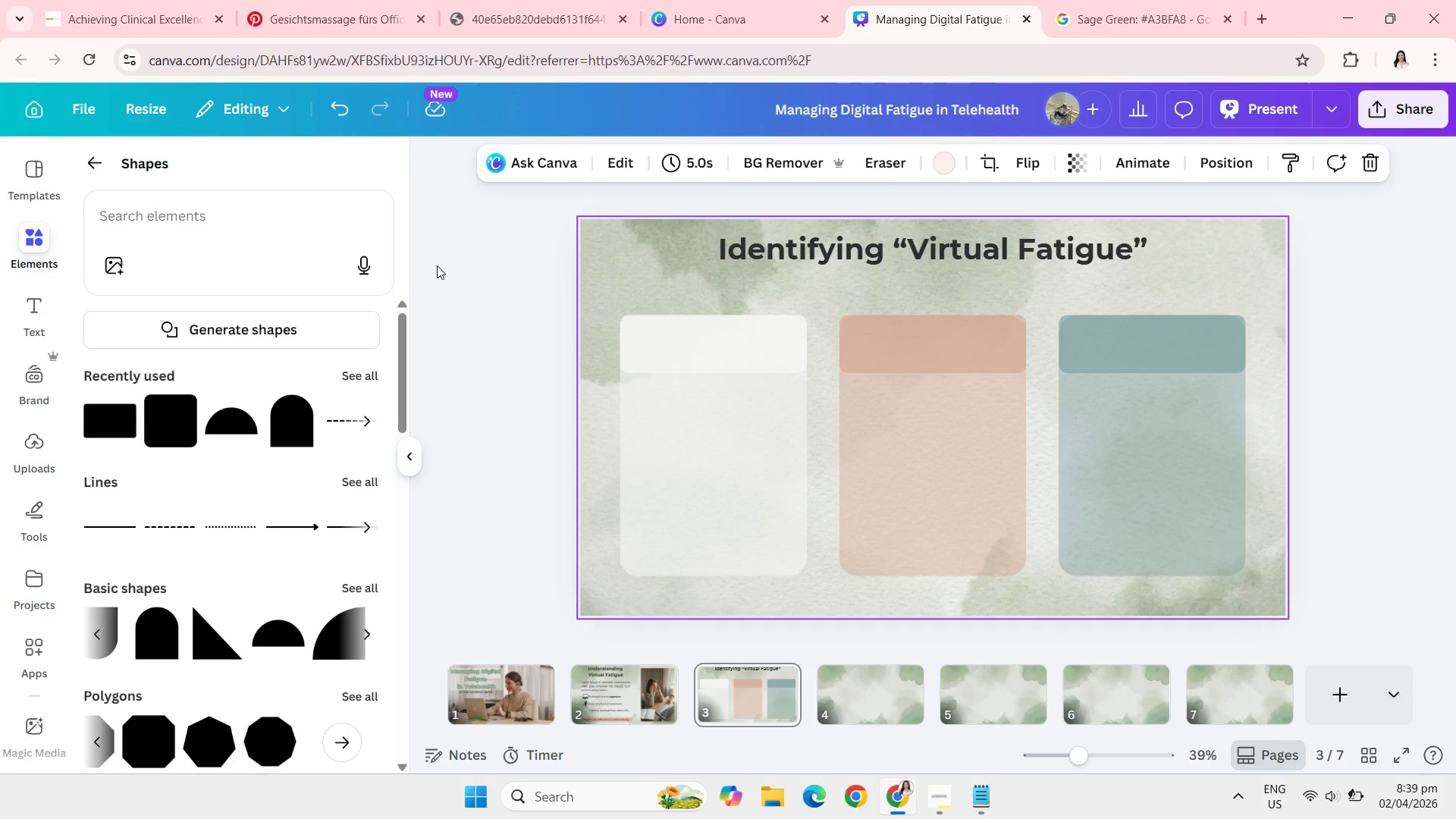 
left_click([468, 306])
 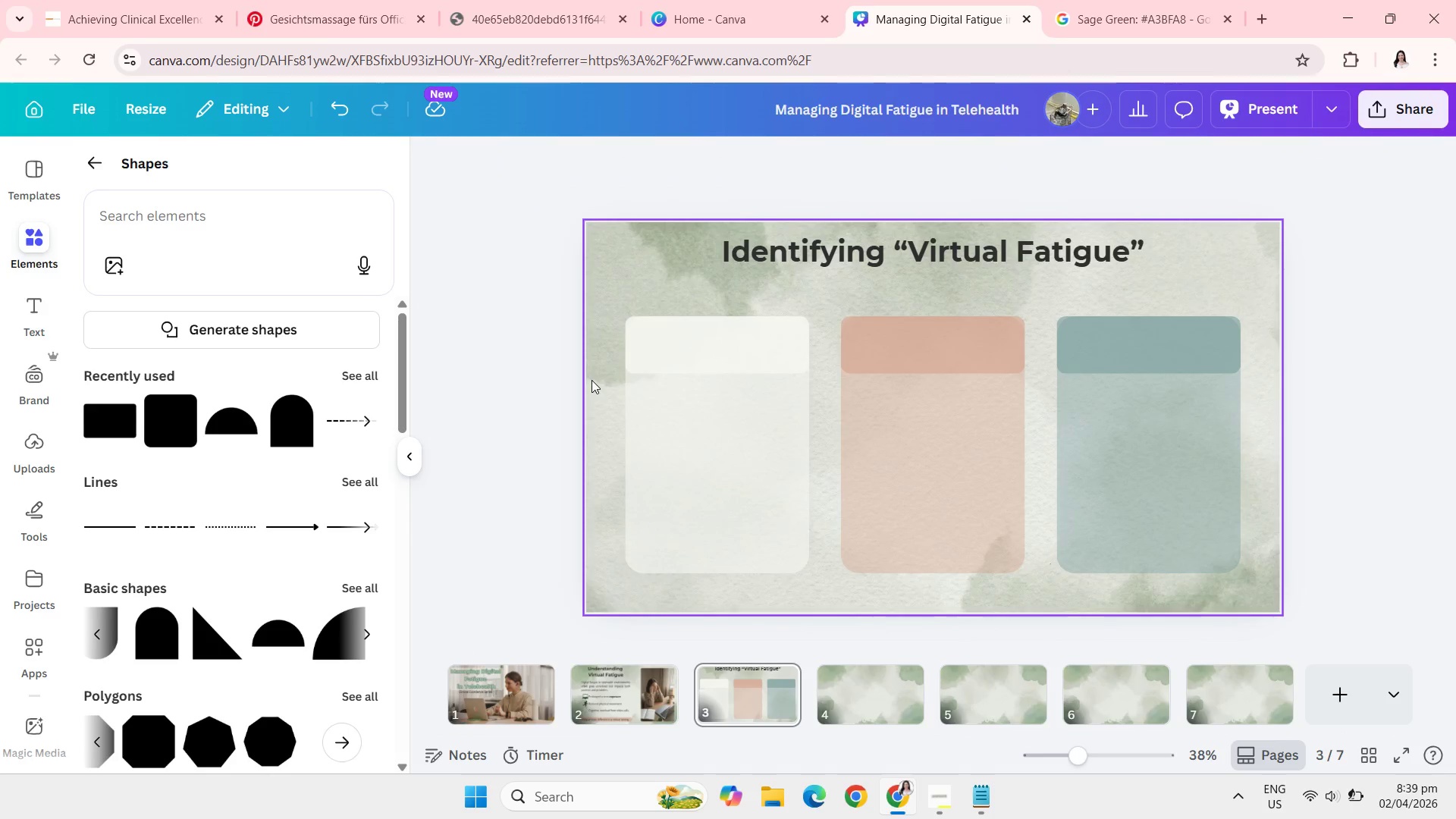 
left_click([472, 322])
 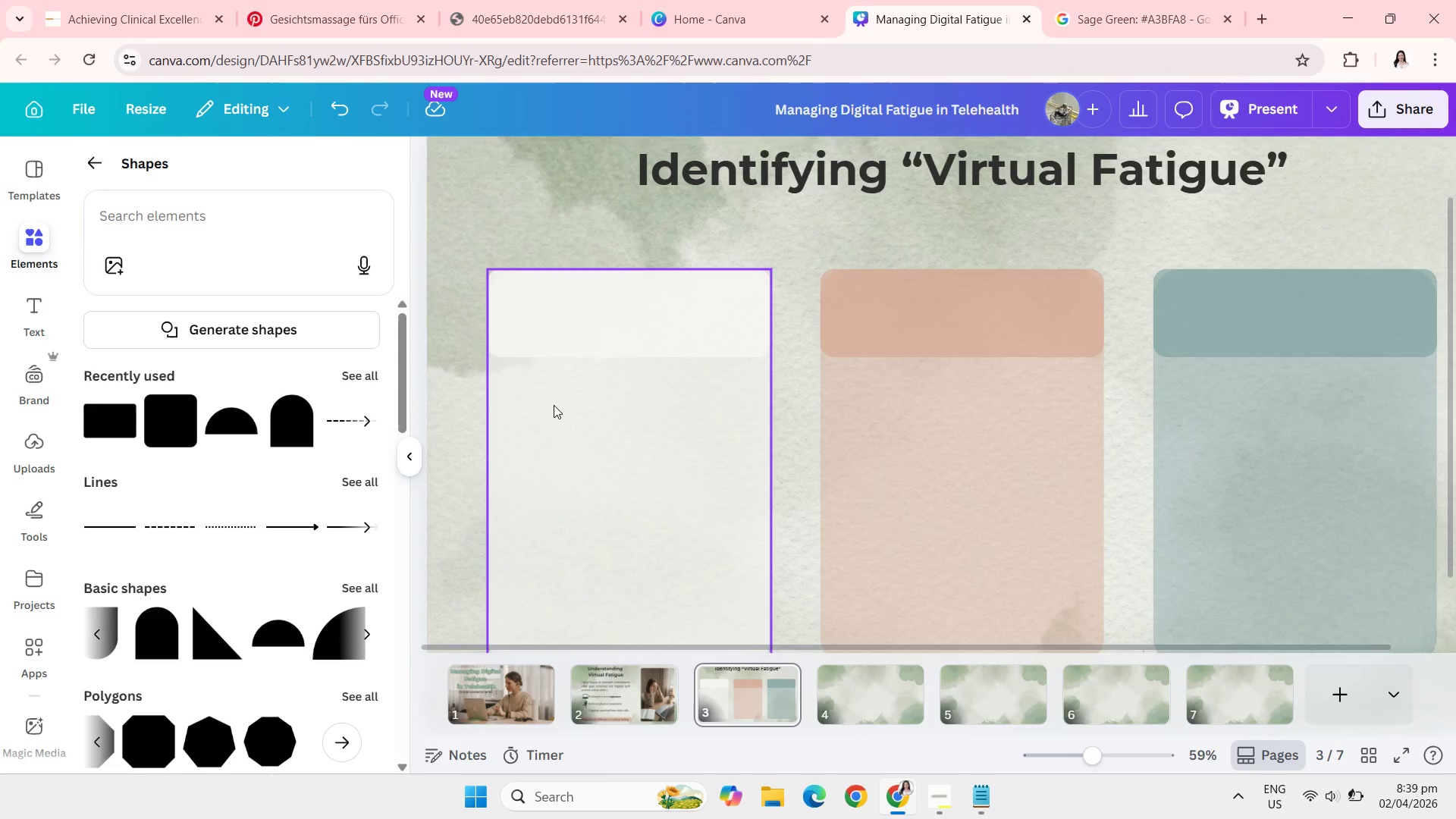 
wait(27.41)
 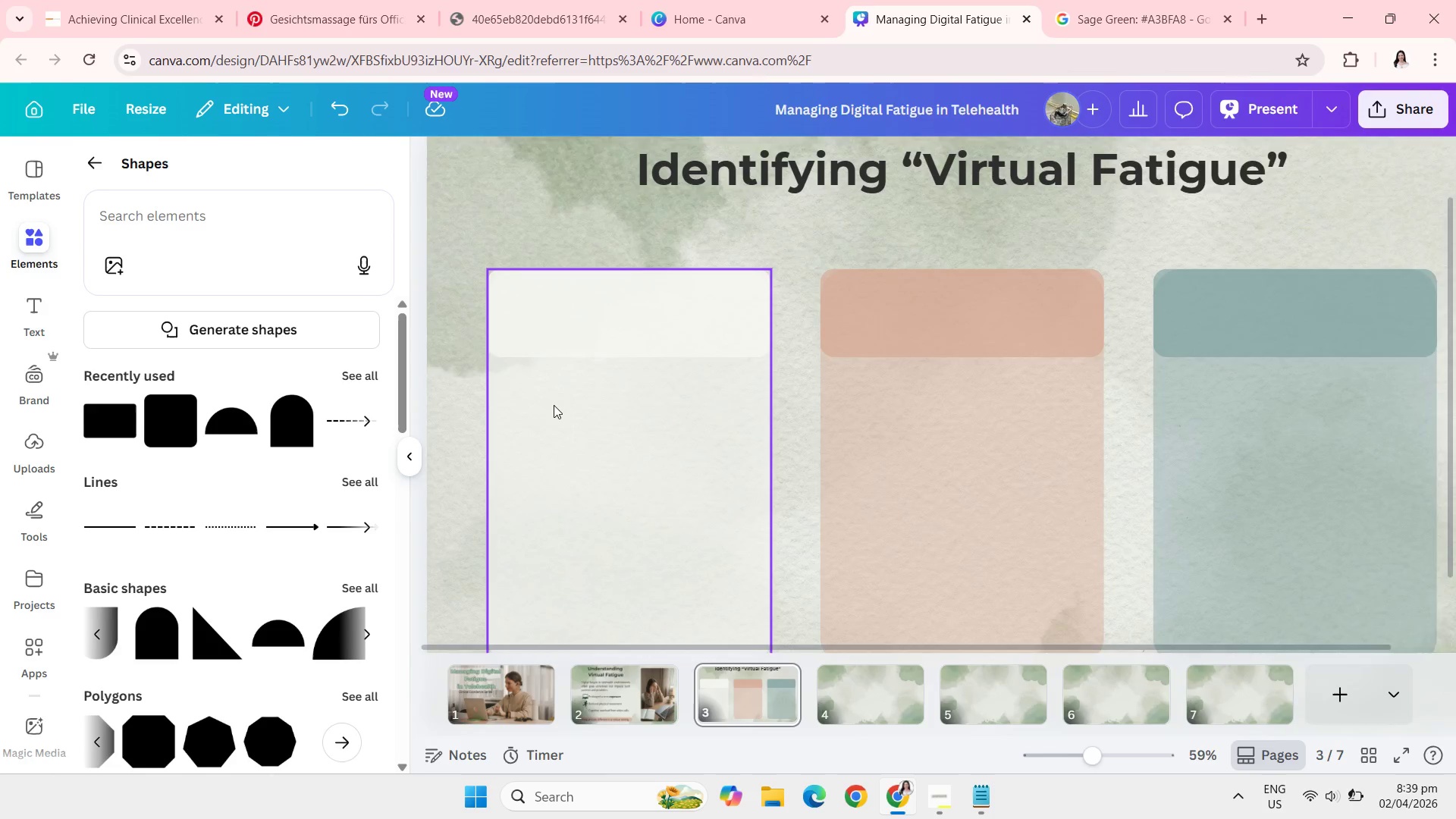 
left_click([583, 343])
 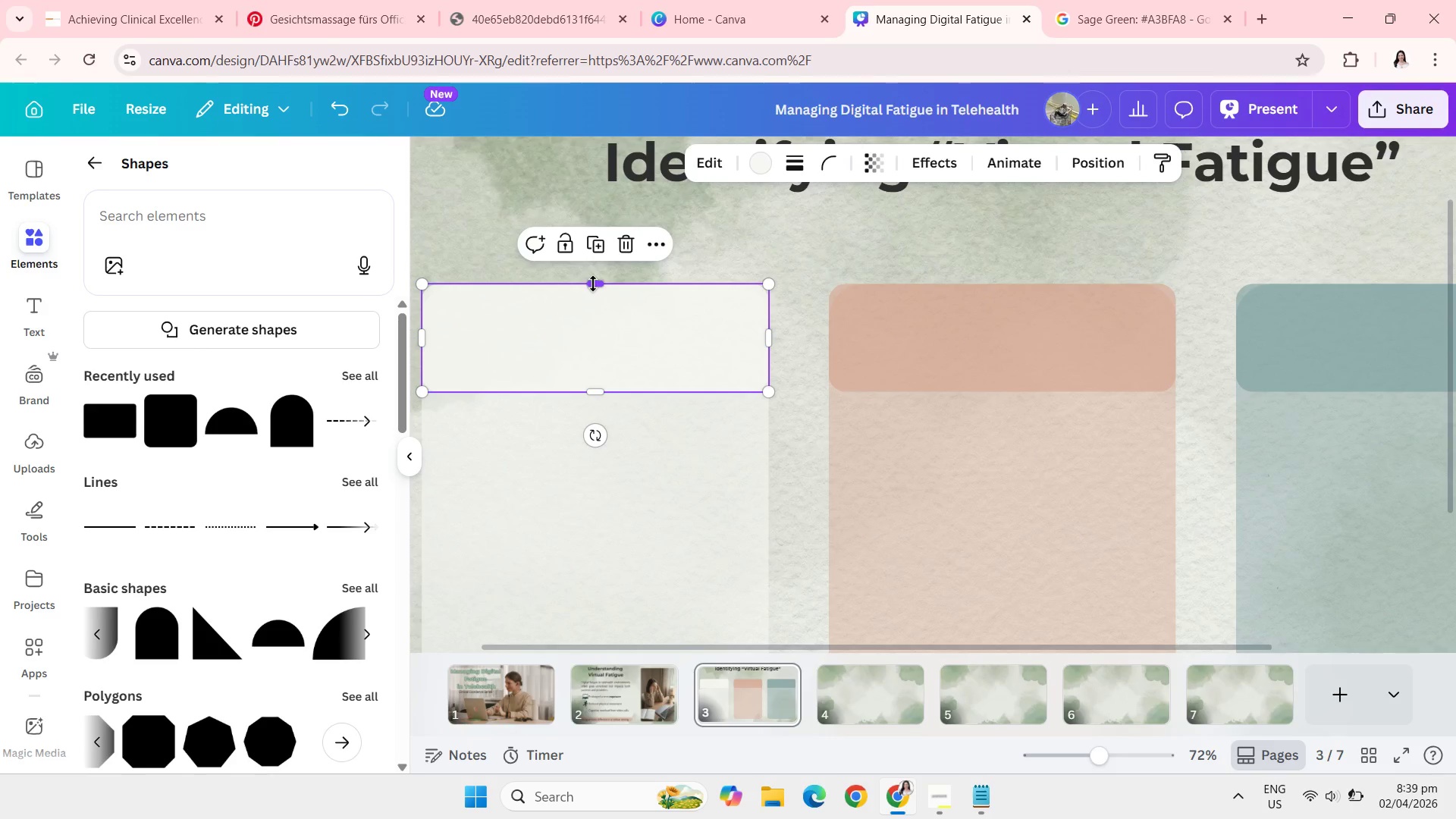 
left_click_drag(start_coordinate=[593, 284], to_coordinate=[588, 281])
 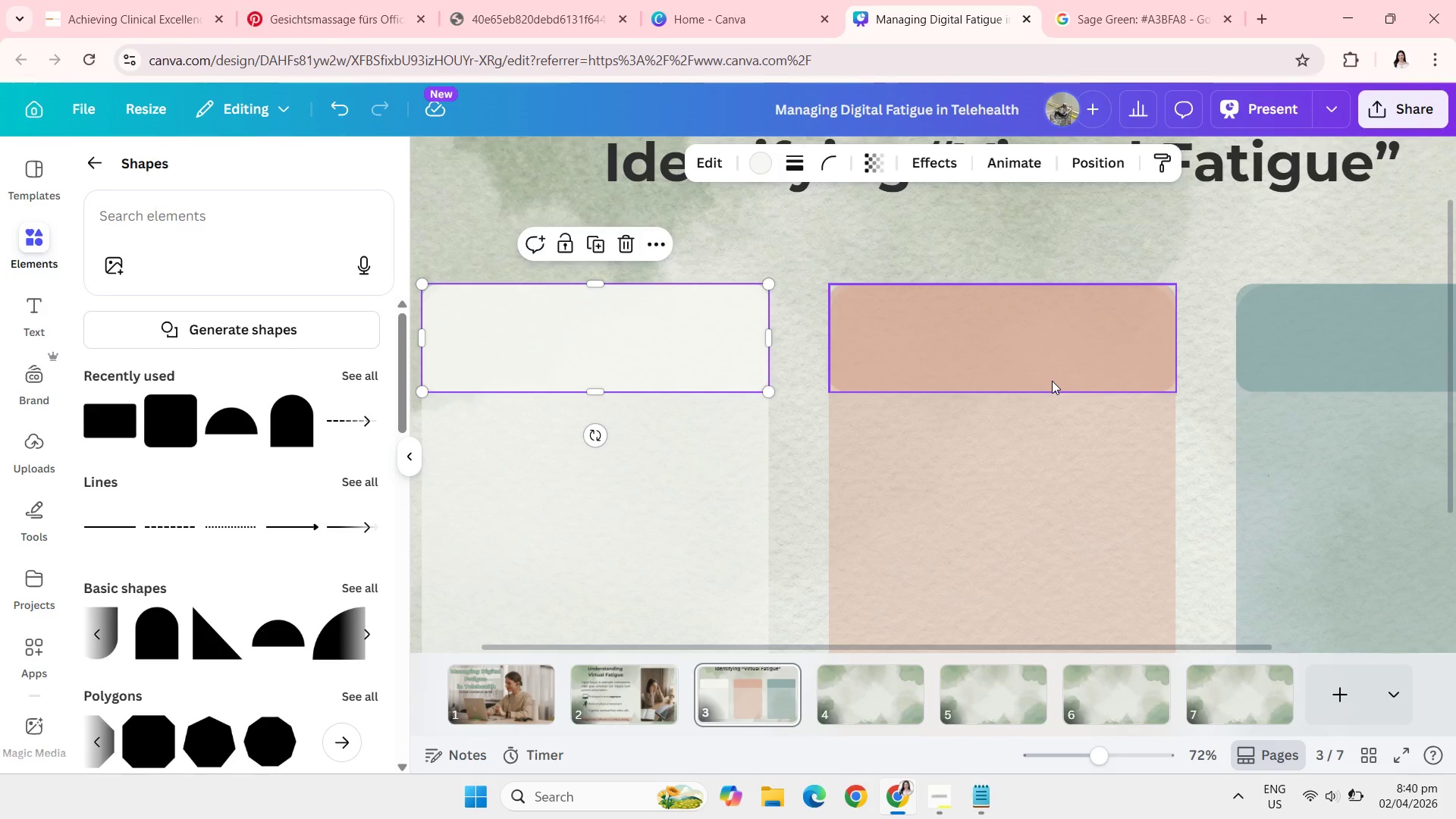 
left_click([1052, 381])
 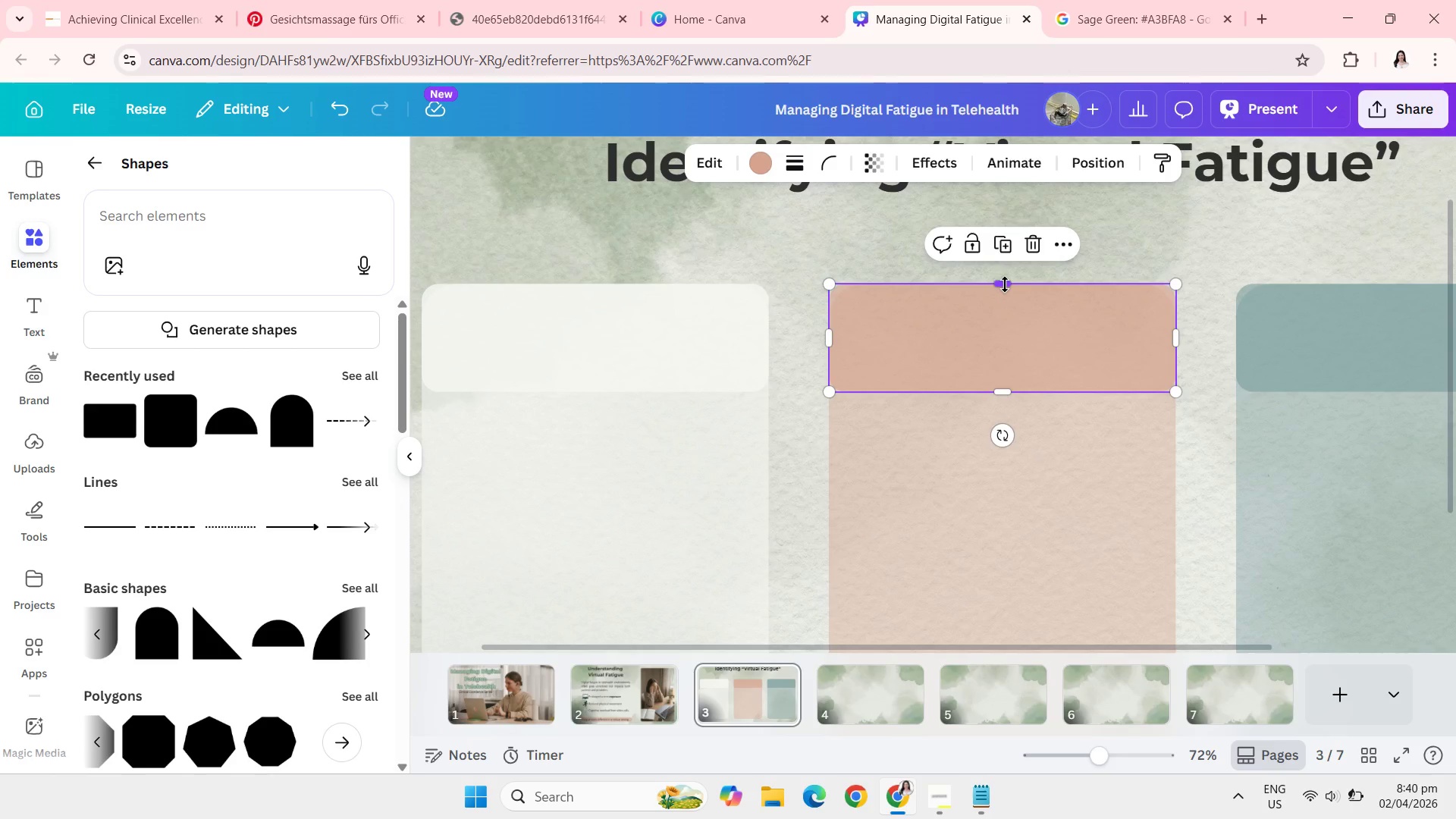 
wait(13.05)
 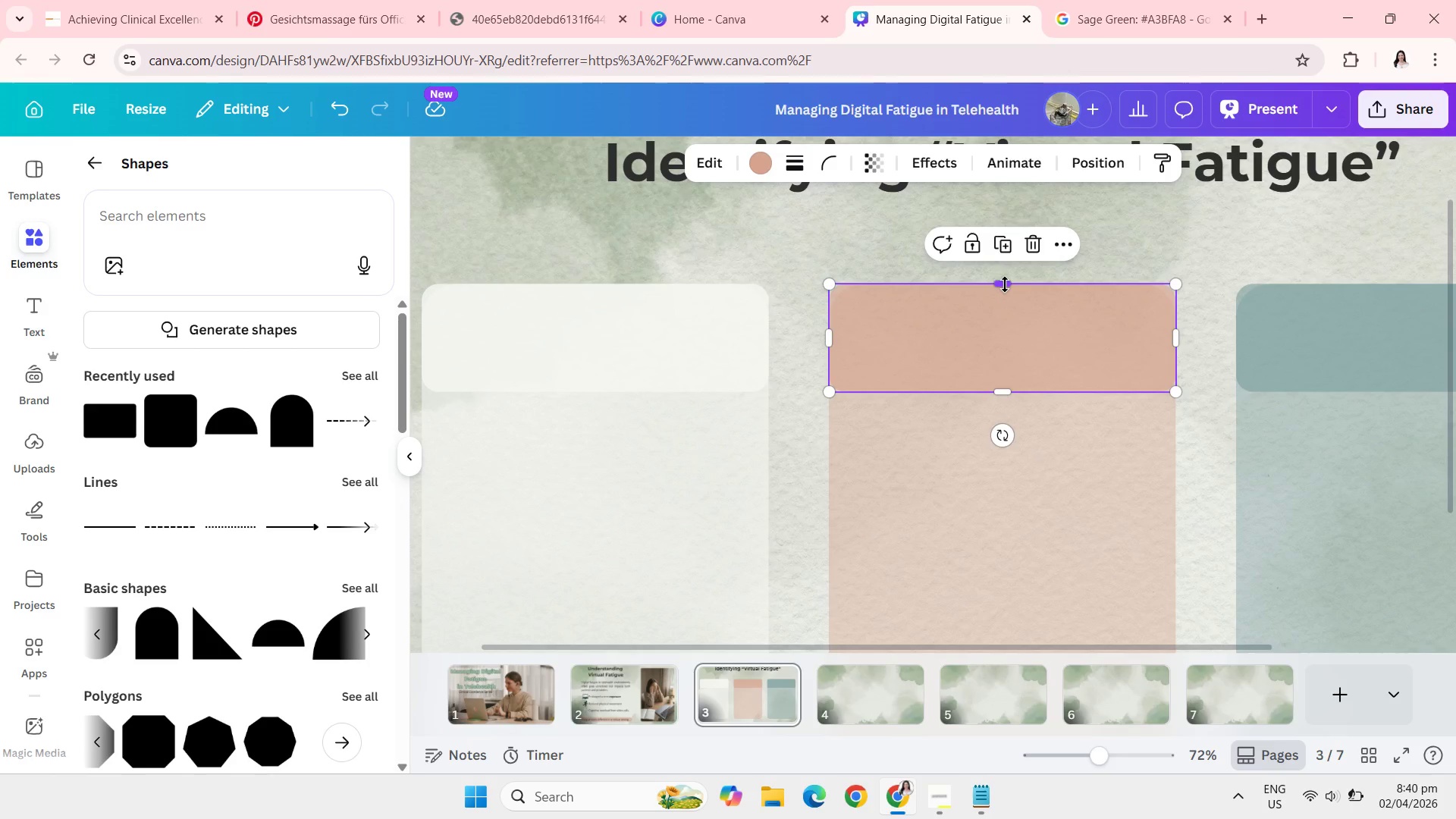 
left_click([171, 427])
 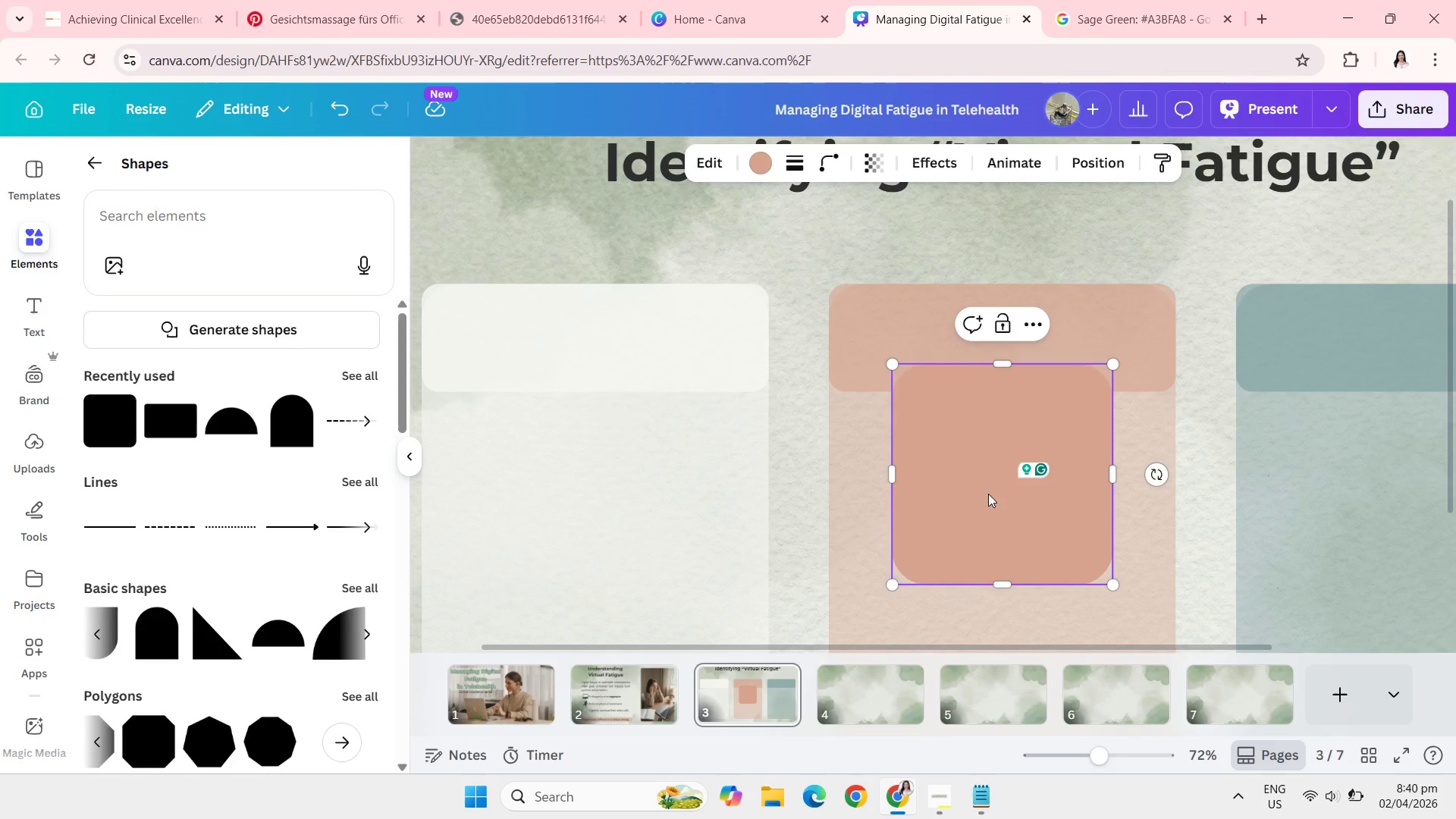 
wait(5.19)
 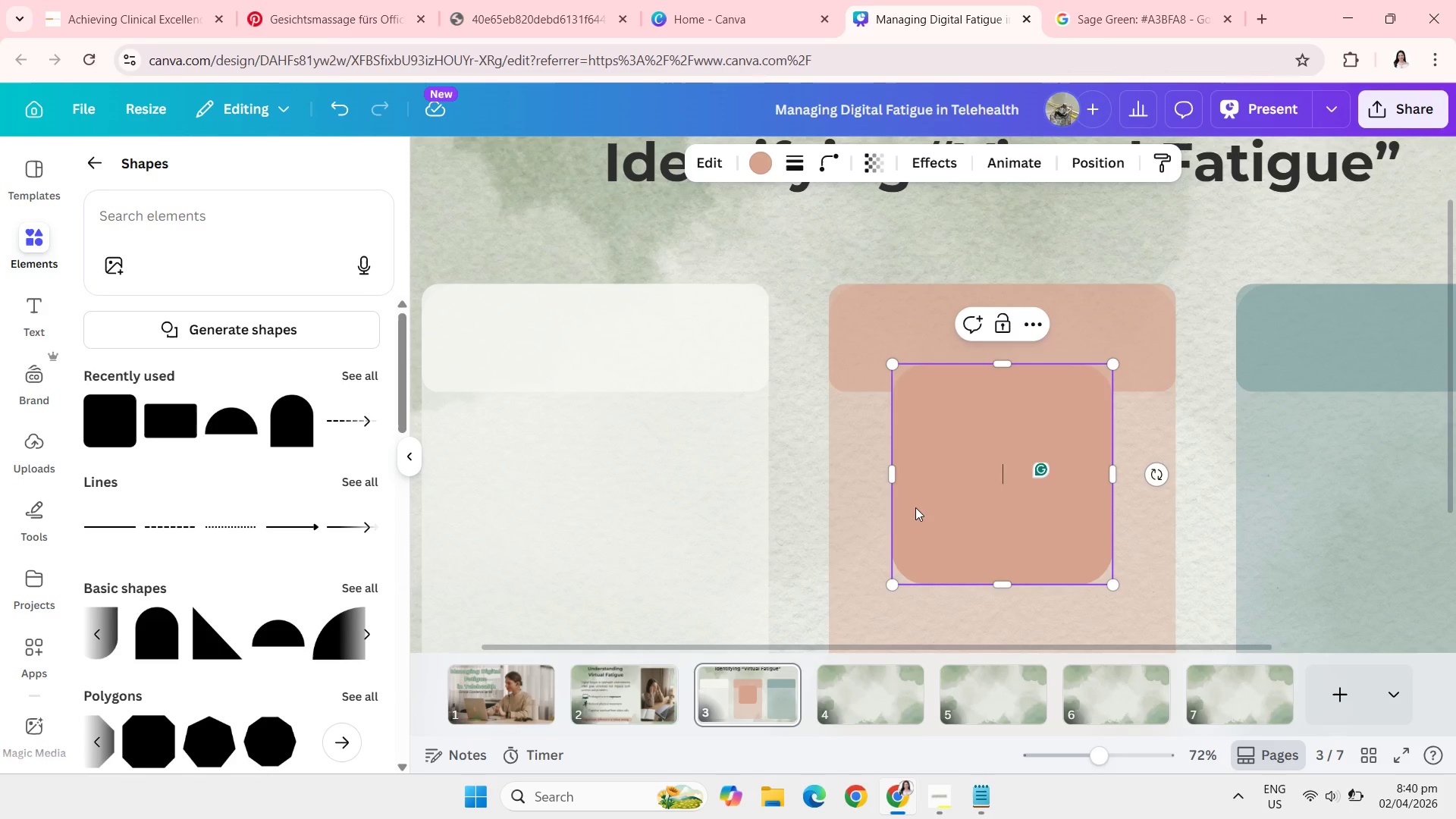 
left_click([853, 323])
 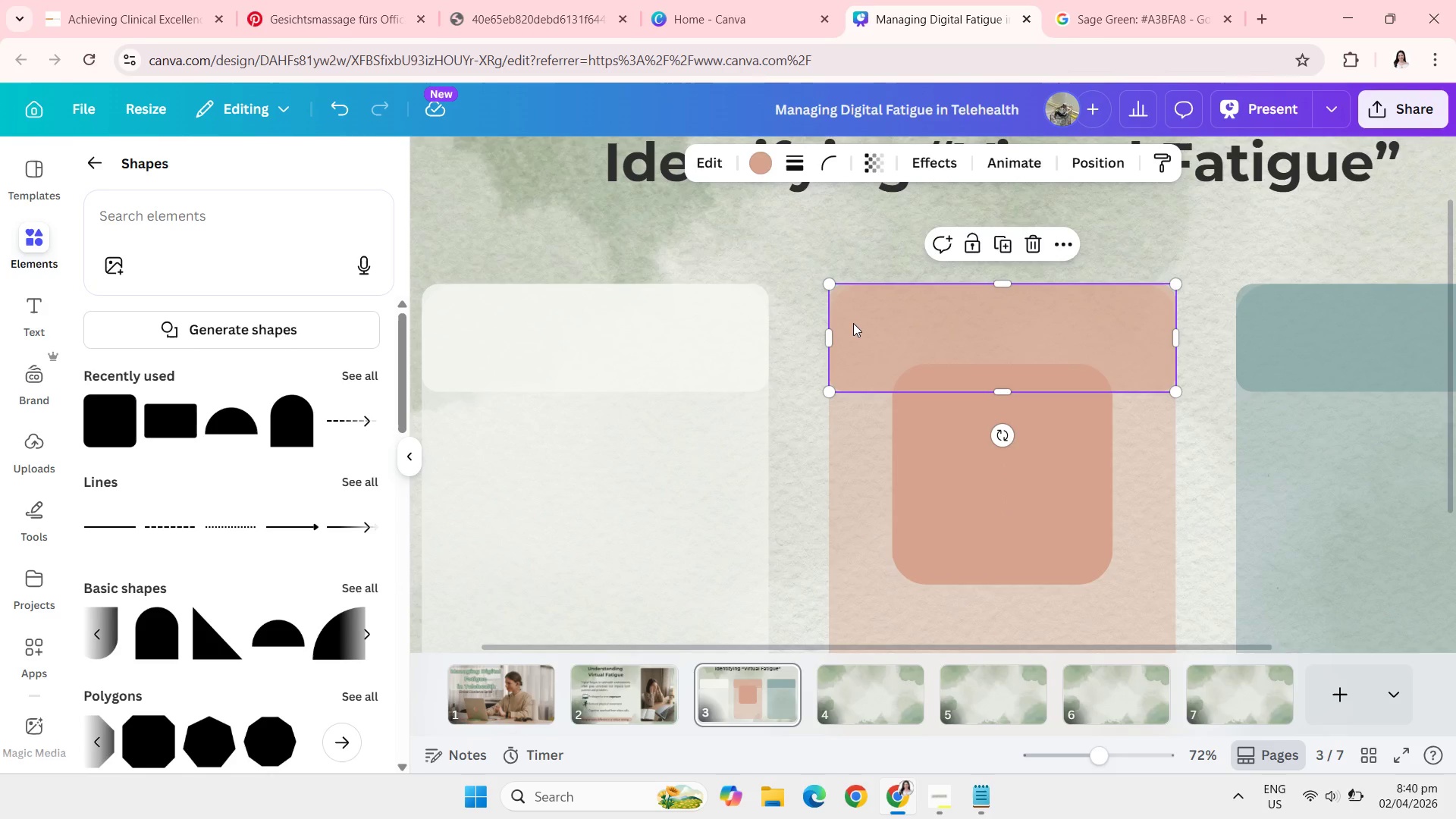 
key(Backspace)
 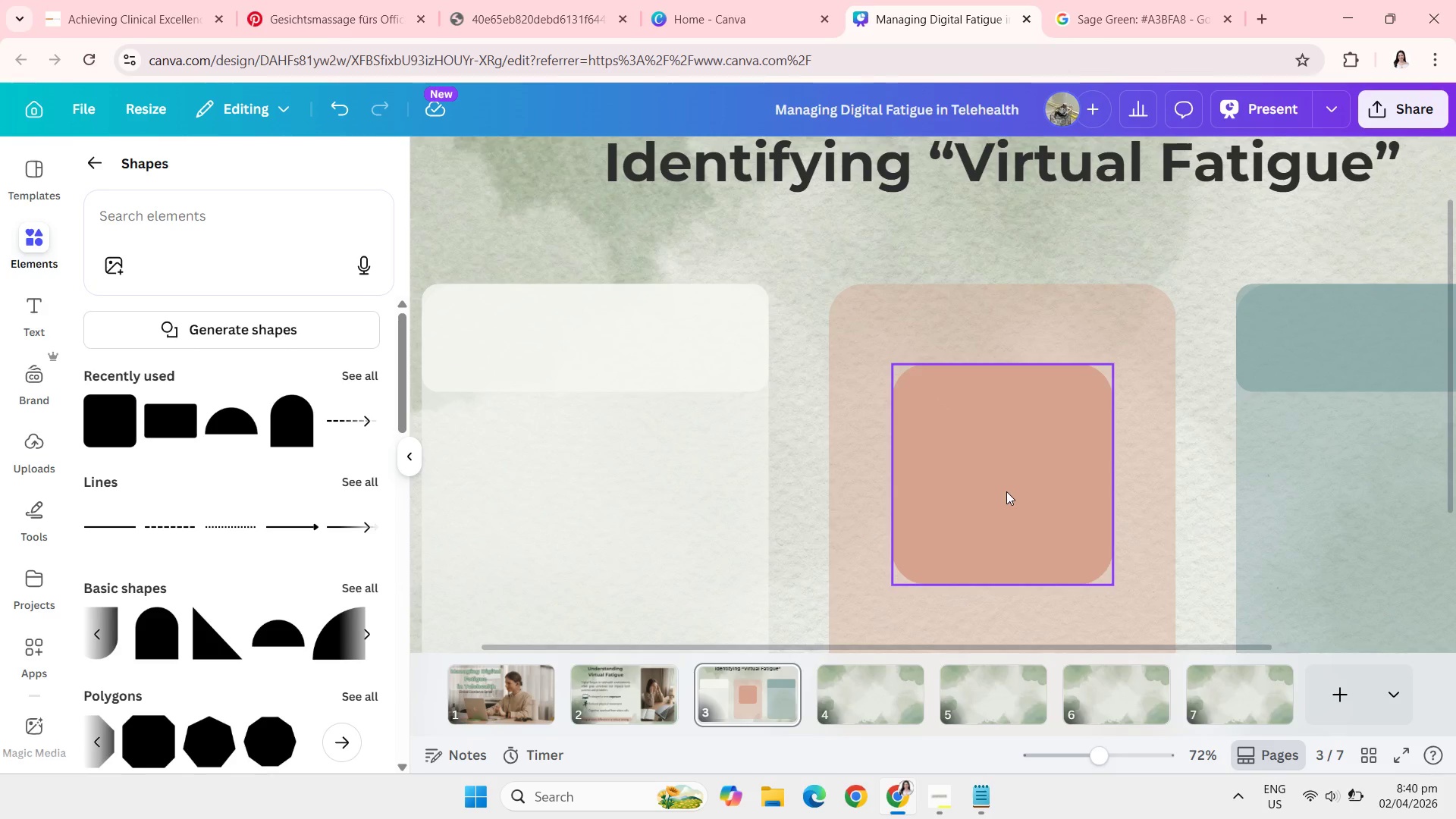 
left_click([1006, 491])
 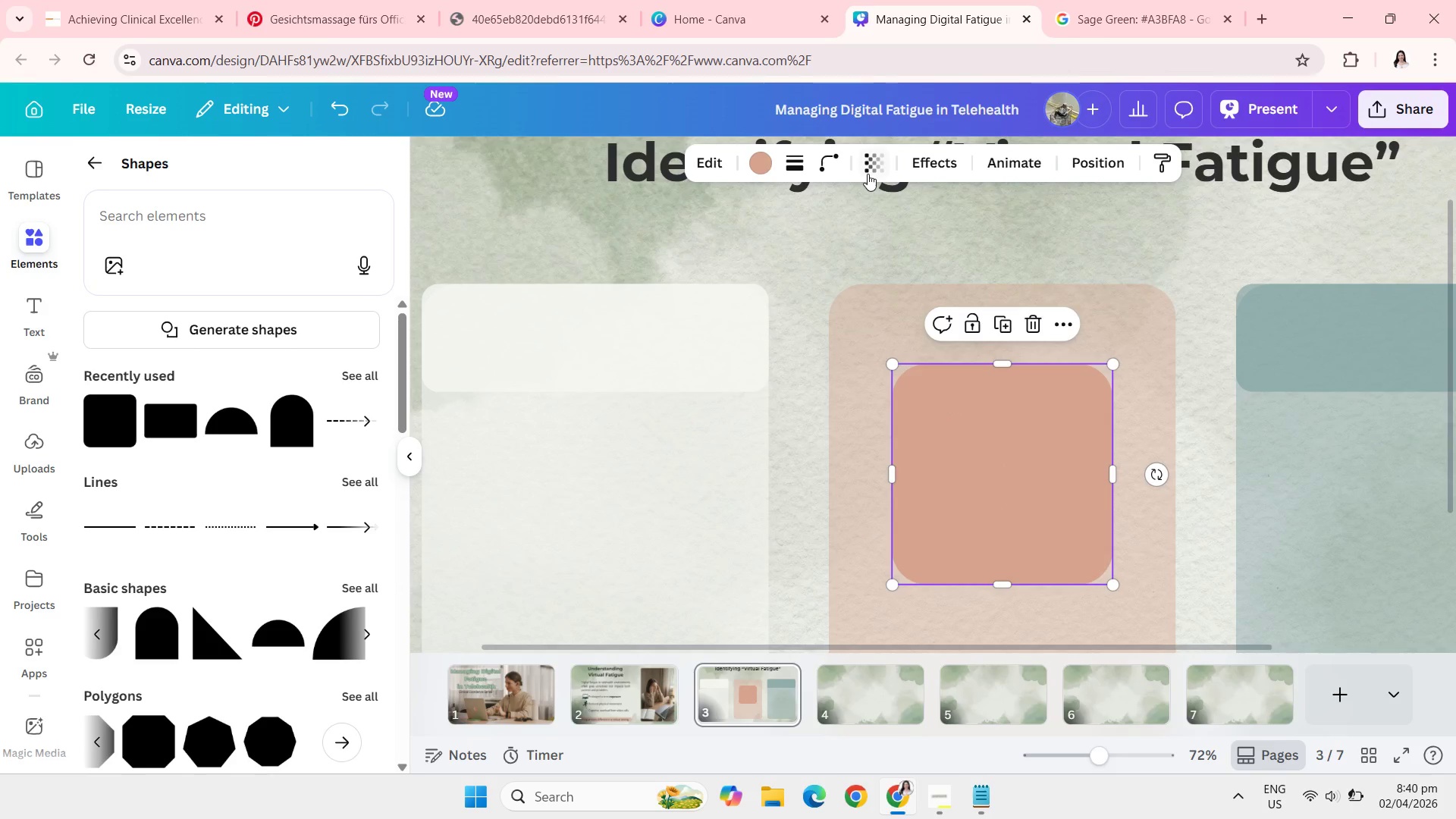 
left_click([868, 174])
 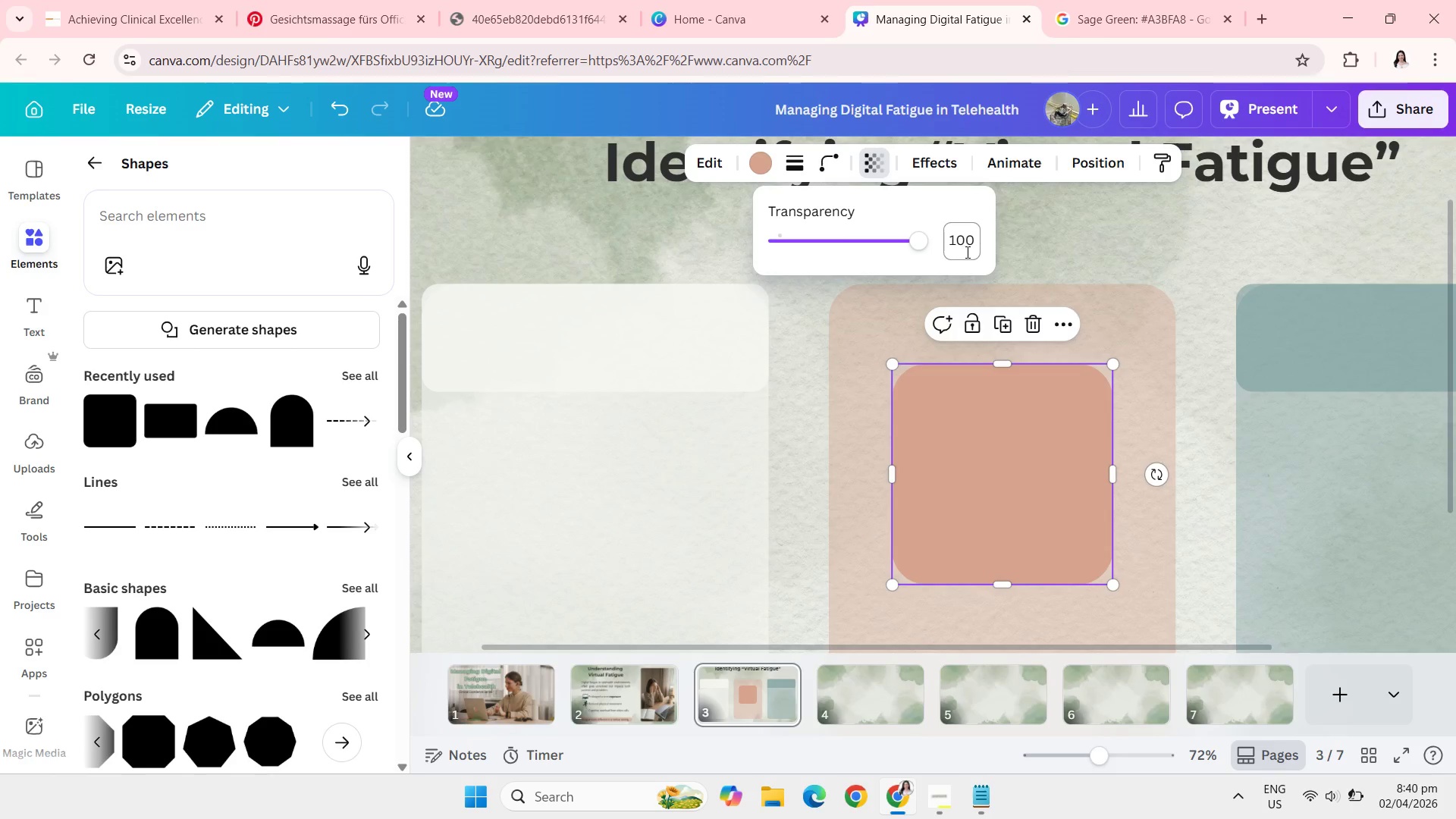 
left_click([966, 252])
 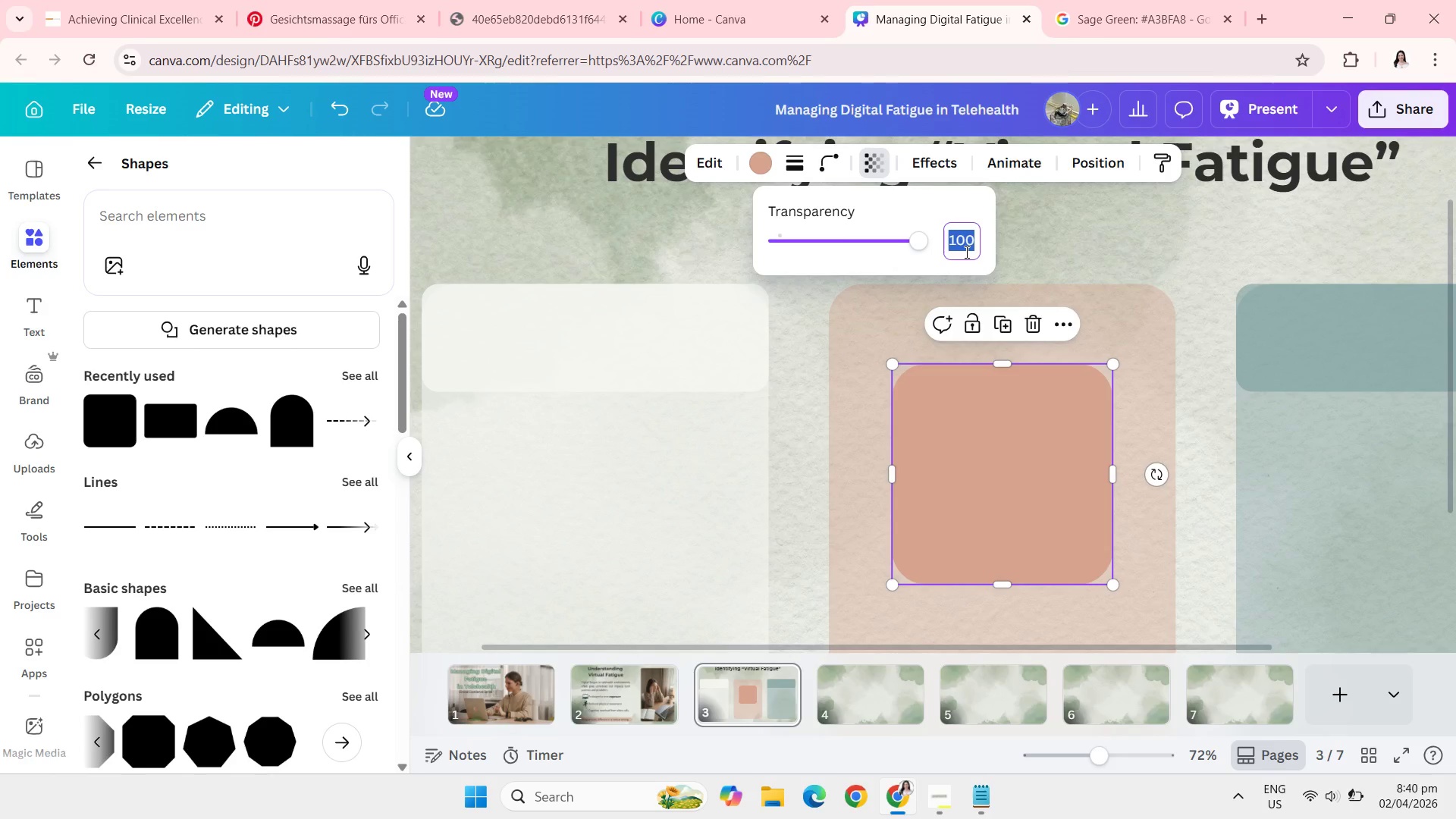 
type(60)
 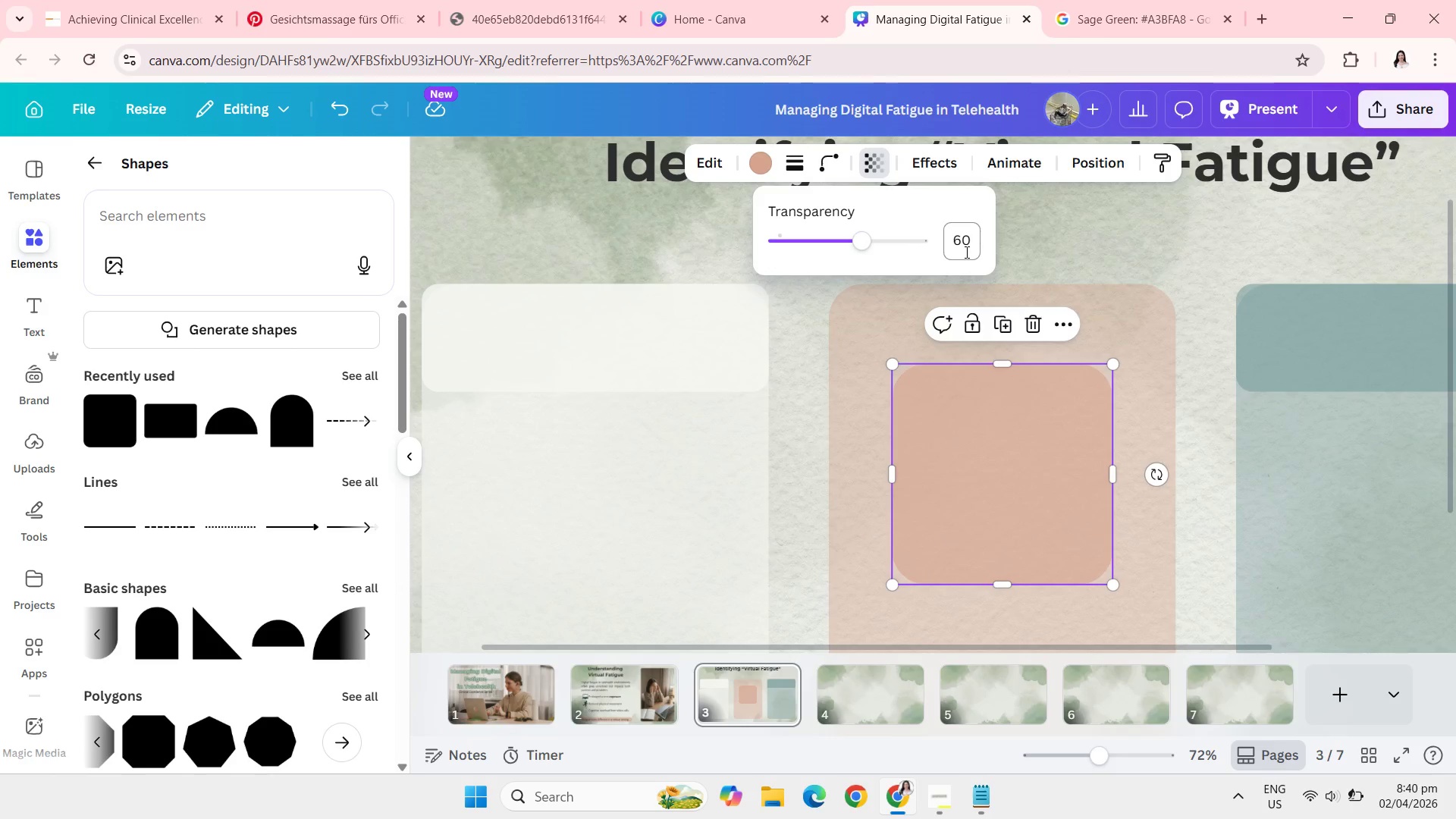 
key(Enter)
 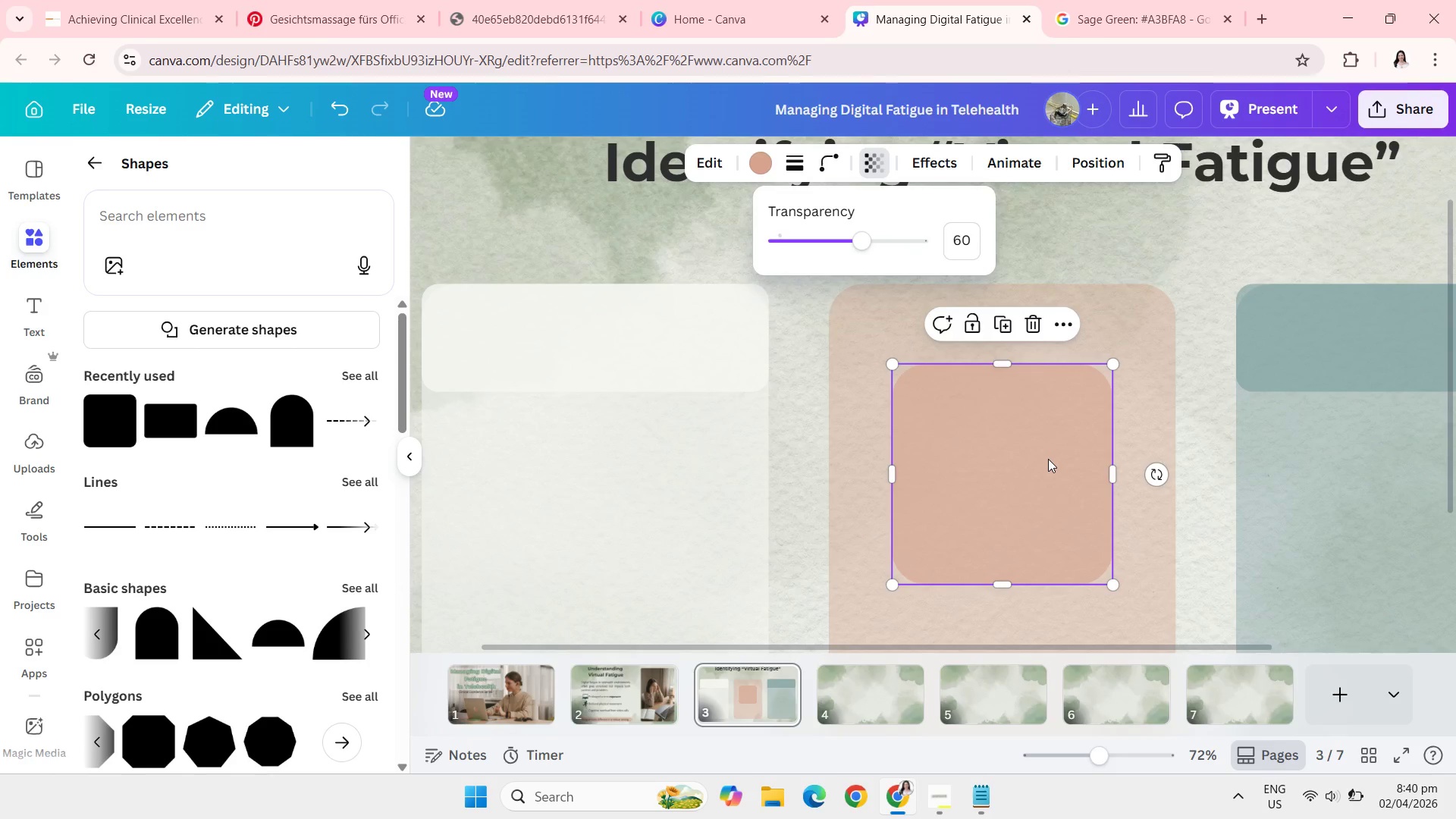 
left_click_drag(start_coordinate=[1048, 459], to_coordinate=[1050, 383])
 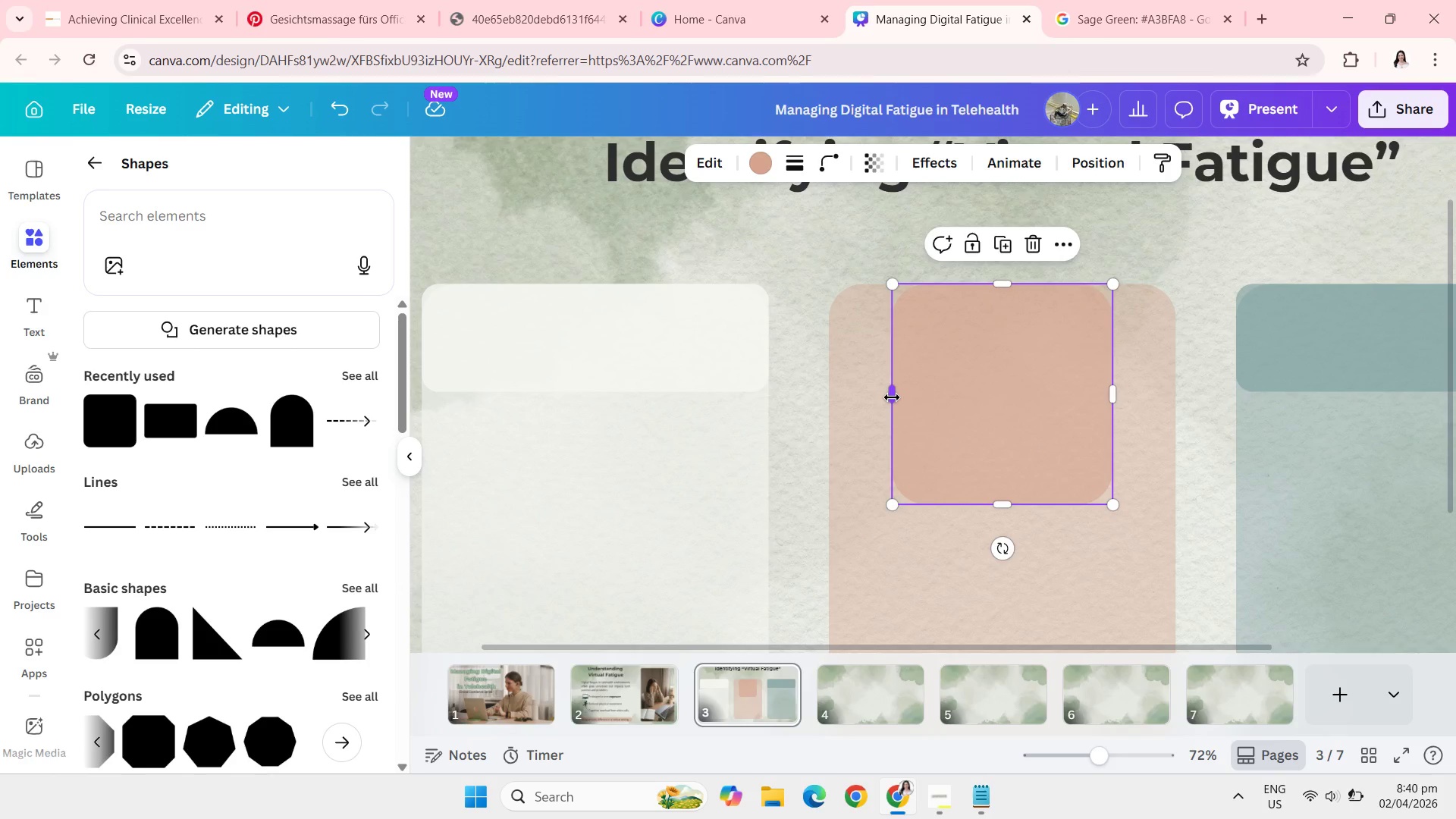 
left_click_drag(start_coordinate=[892, 397], to_coordinate=[832, 386])
 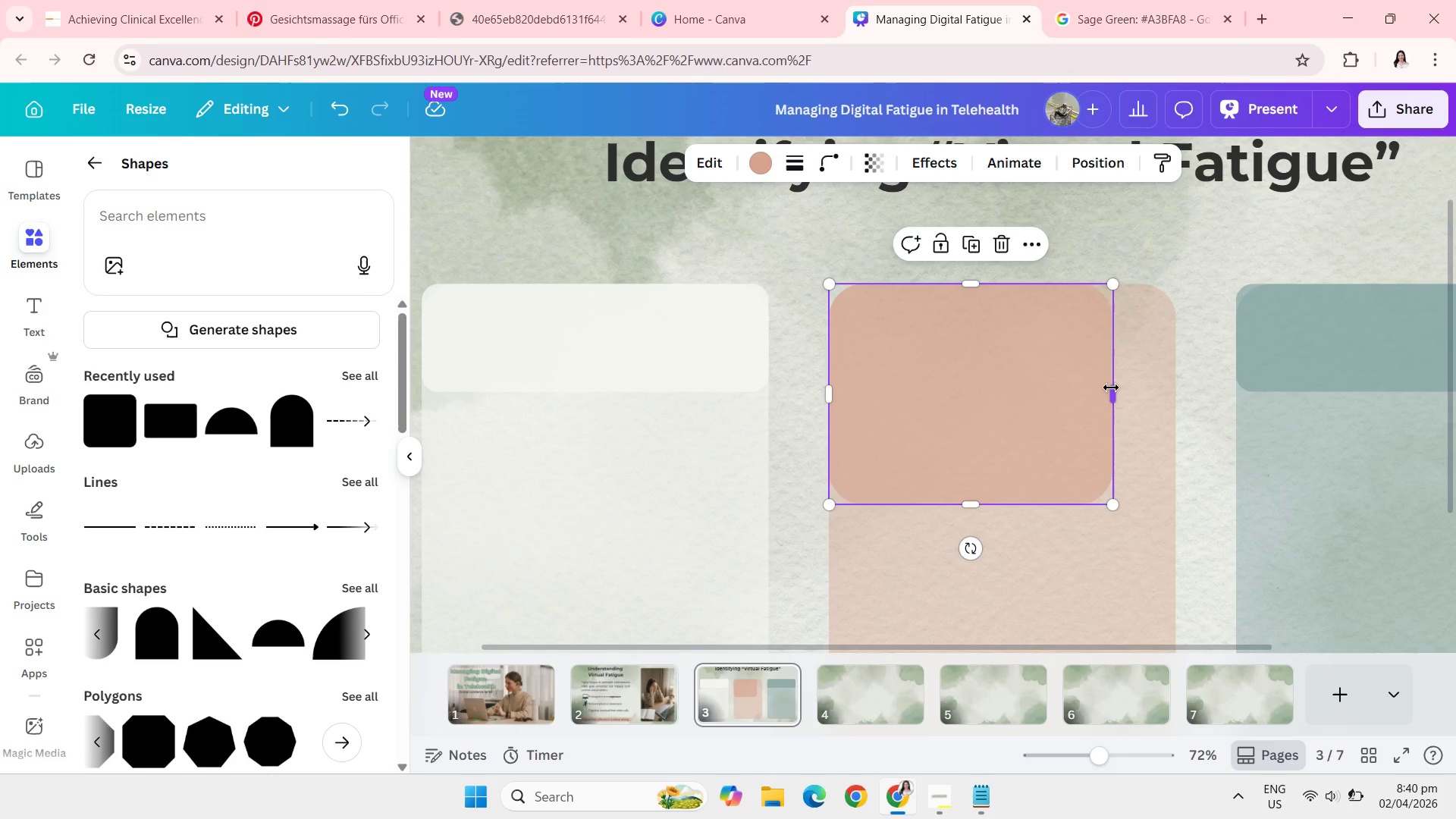 
left_click_drag(start_coordinate=[1111, 388], to_coordinate=[1172, 385])
 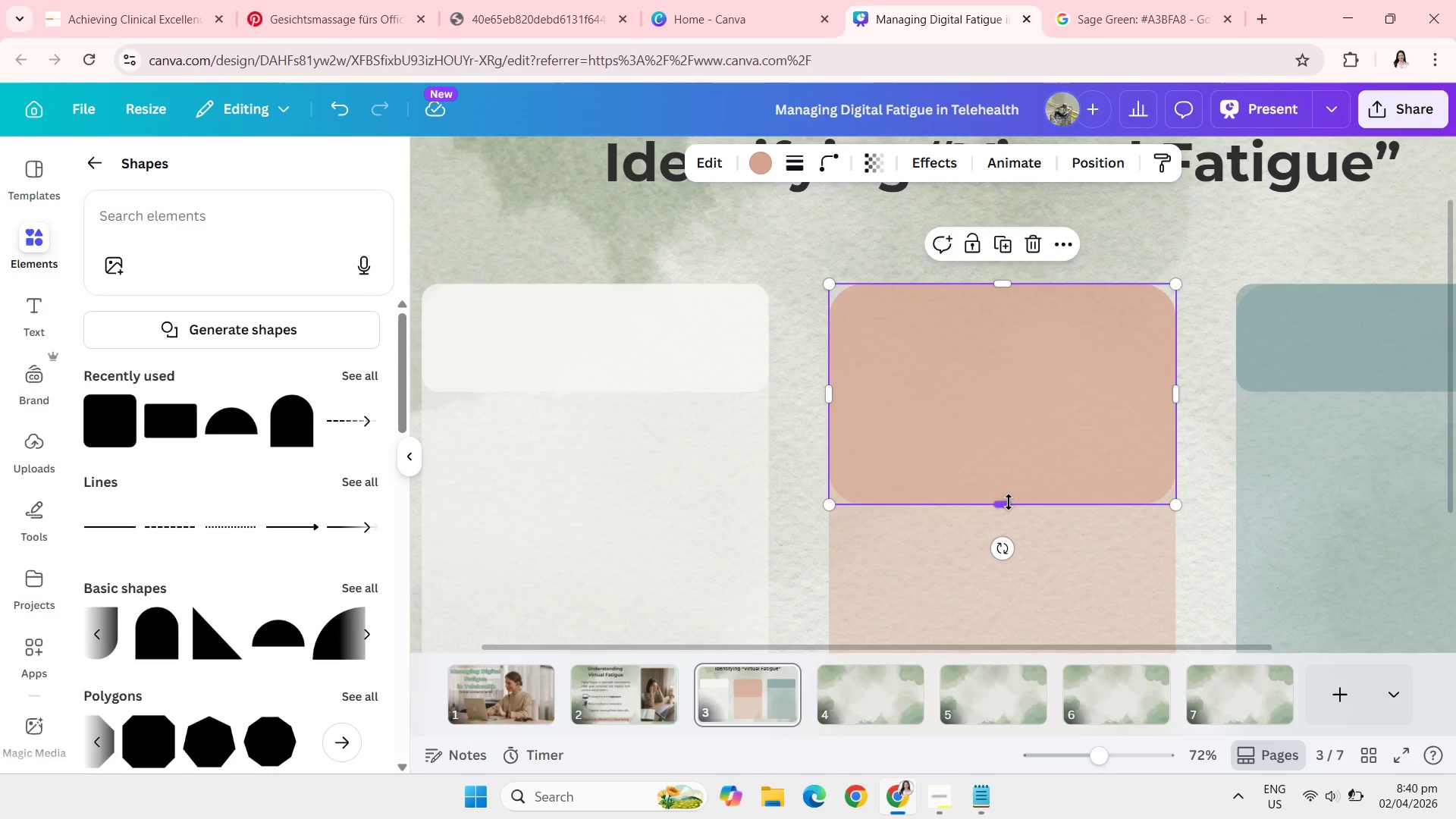 
left_click_drag(start_coordinate=[1009, 502], to_coordinate=[994, 387])
 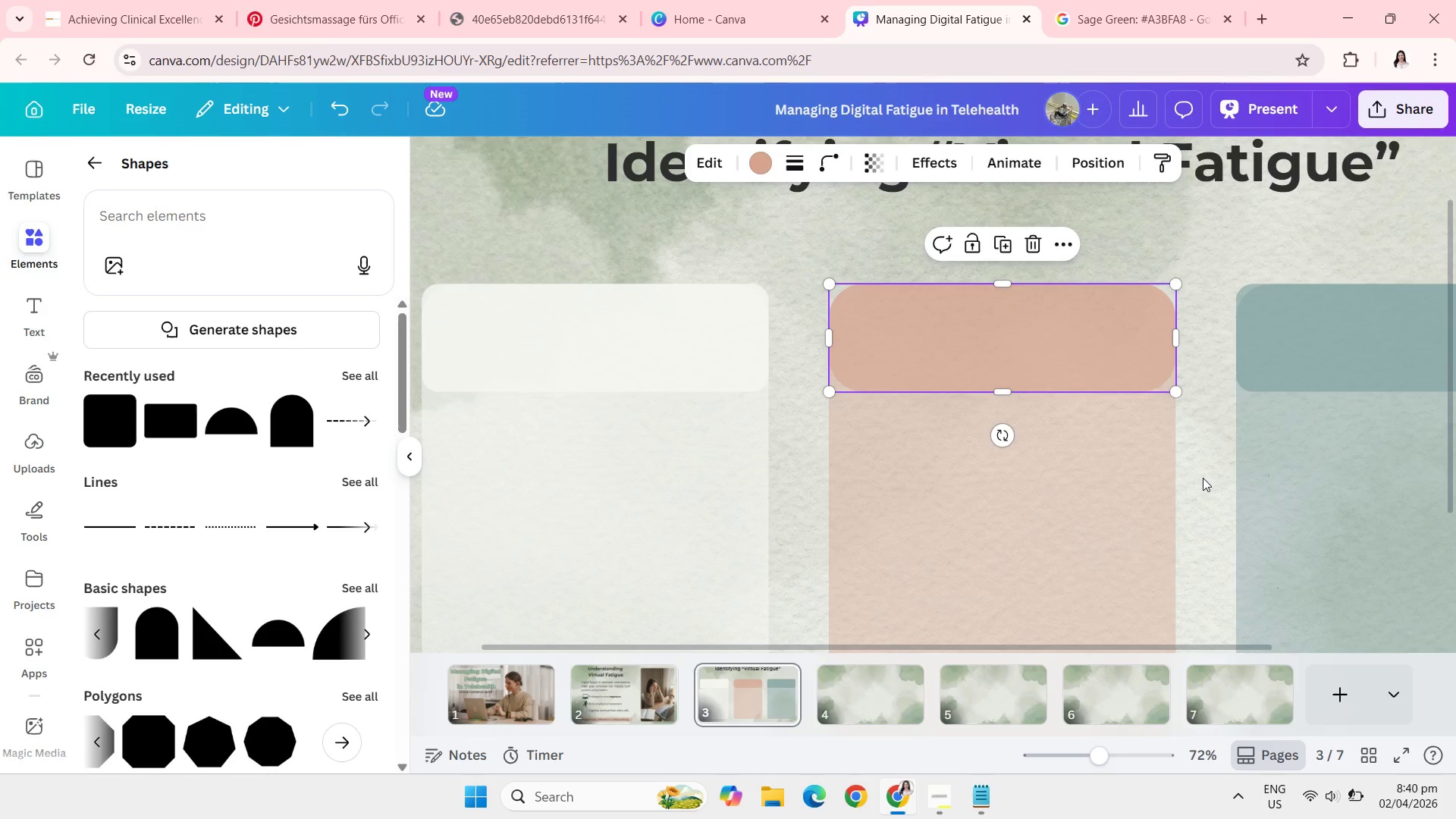 
left_click([1203, 478])
 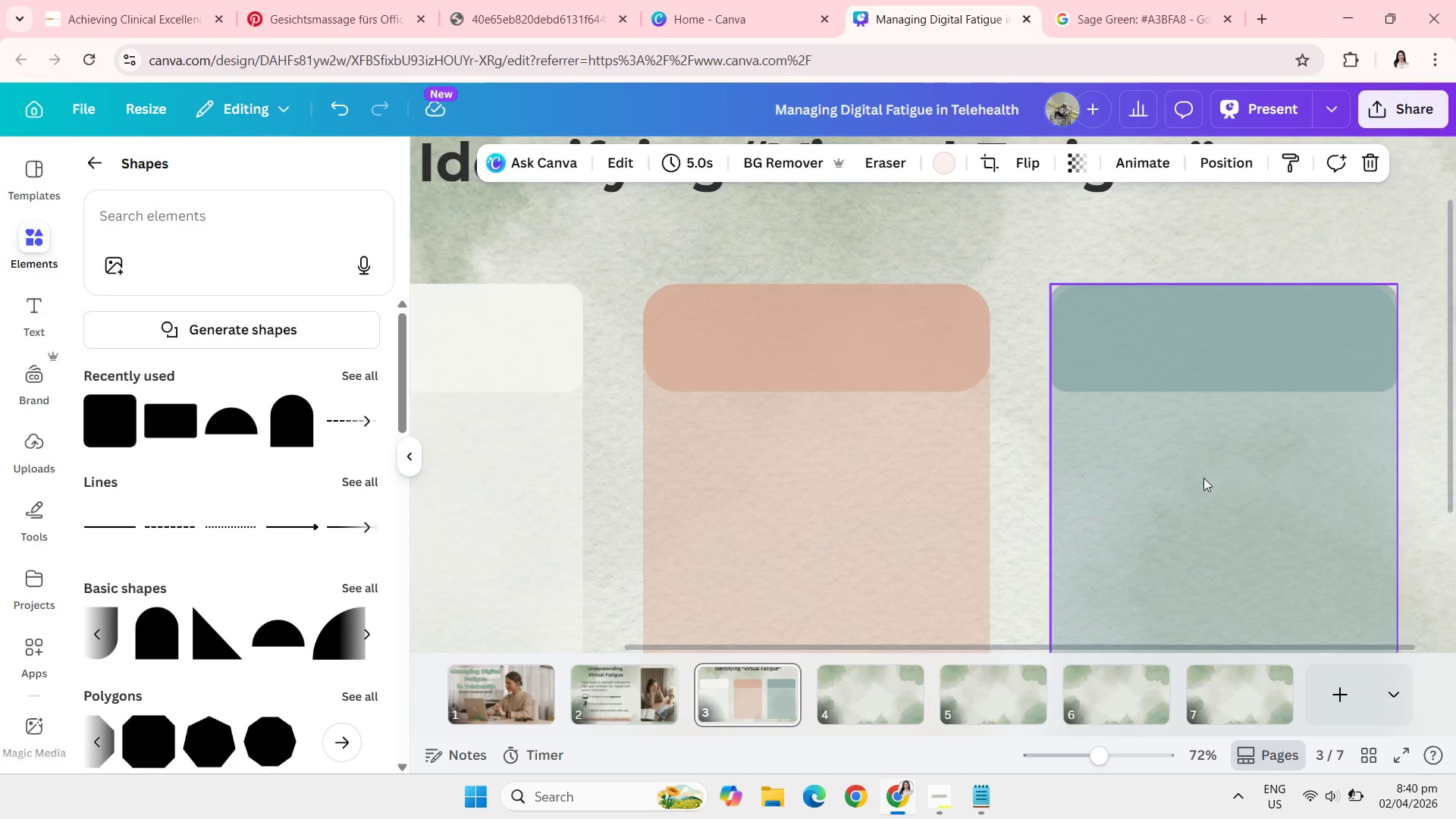 
left_click([1260, 343])
 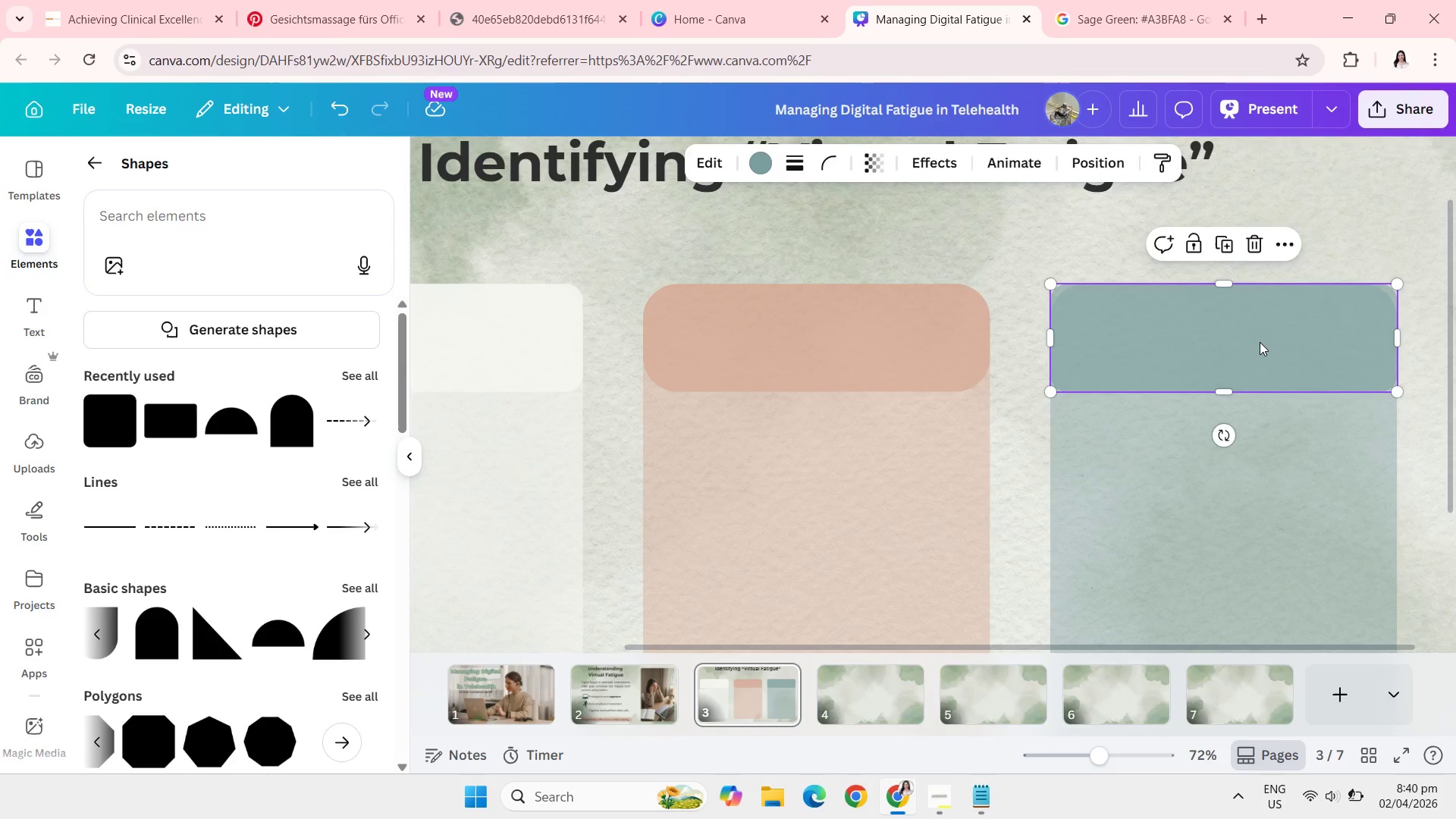 
wait(5.89)
 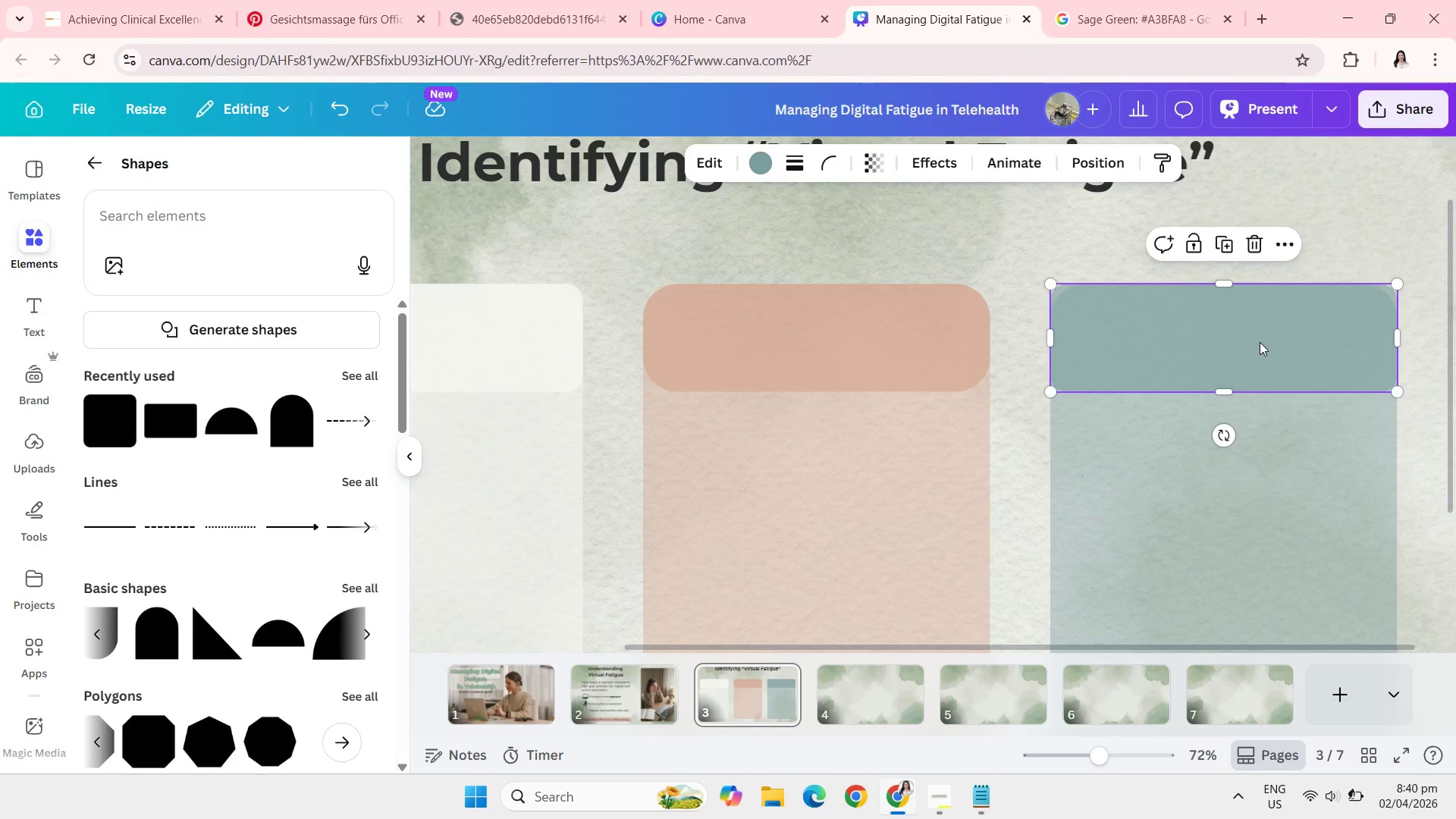 
key(Backspace)
 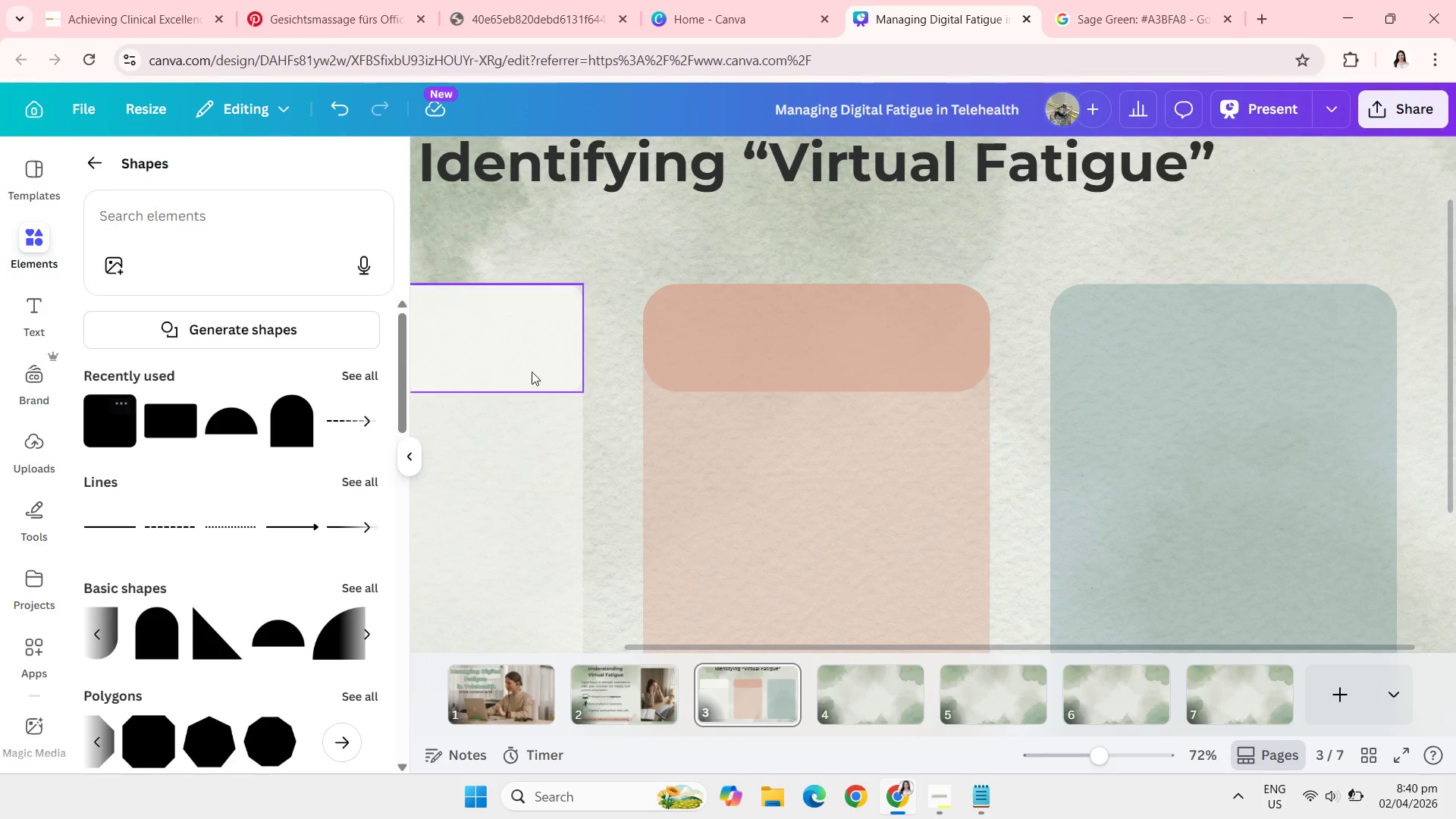 
left_click([784, 346])
 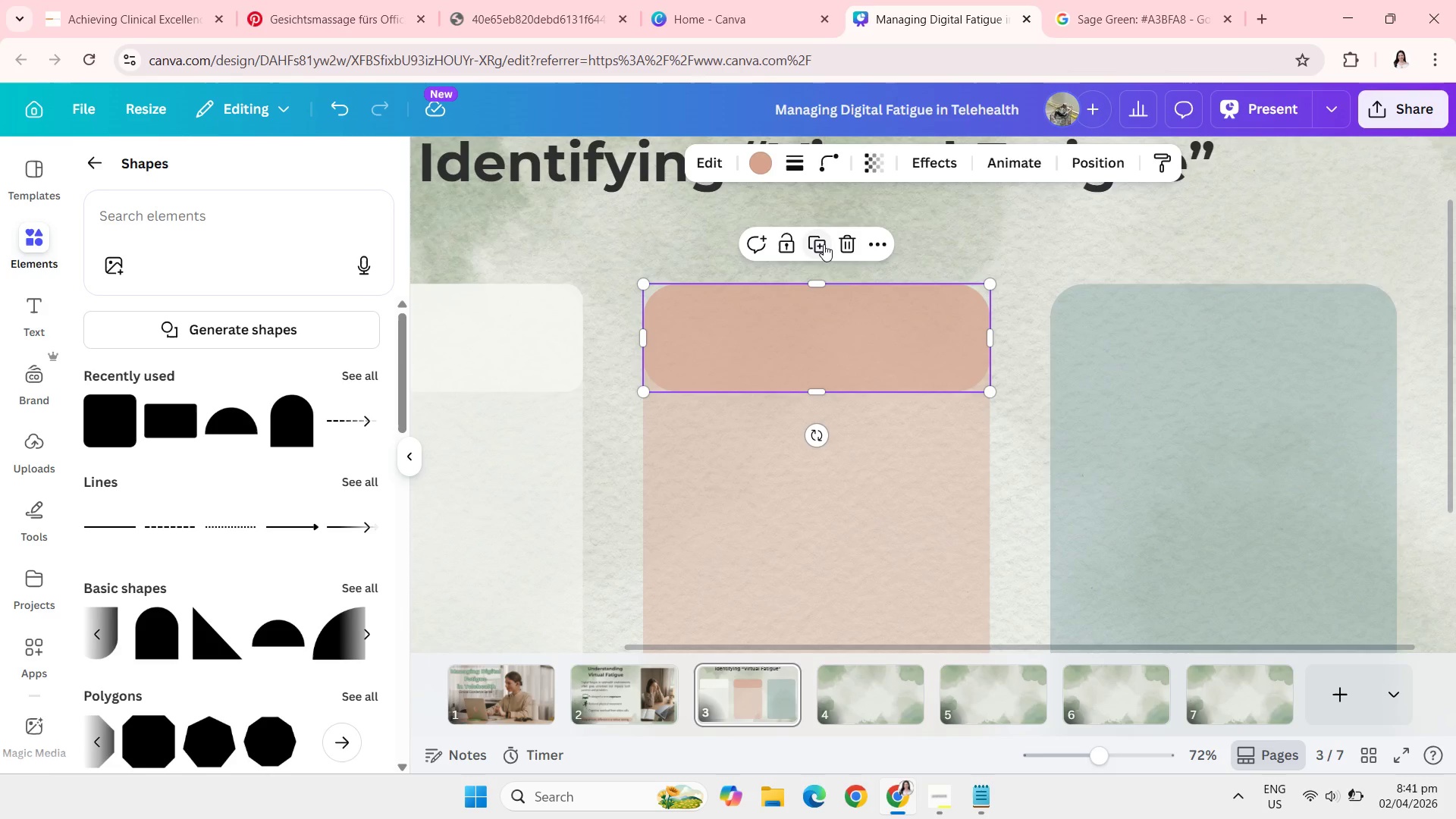 
left_click([824, 244])
 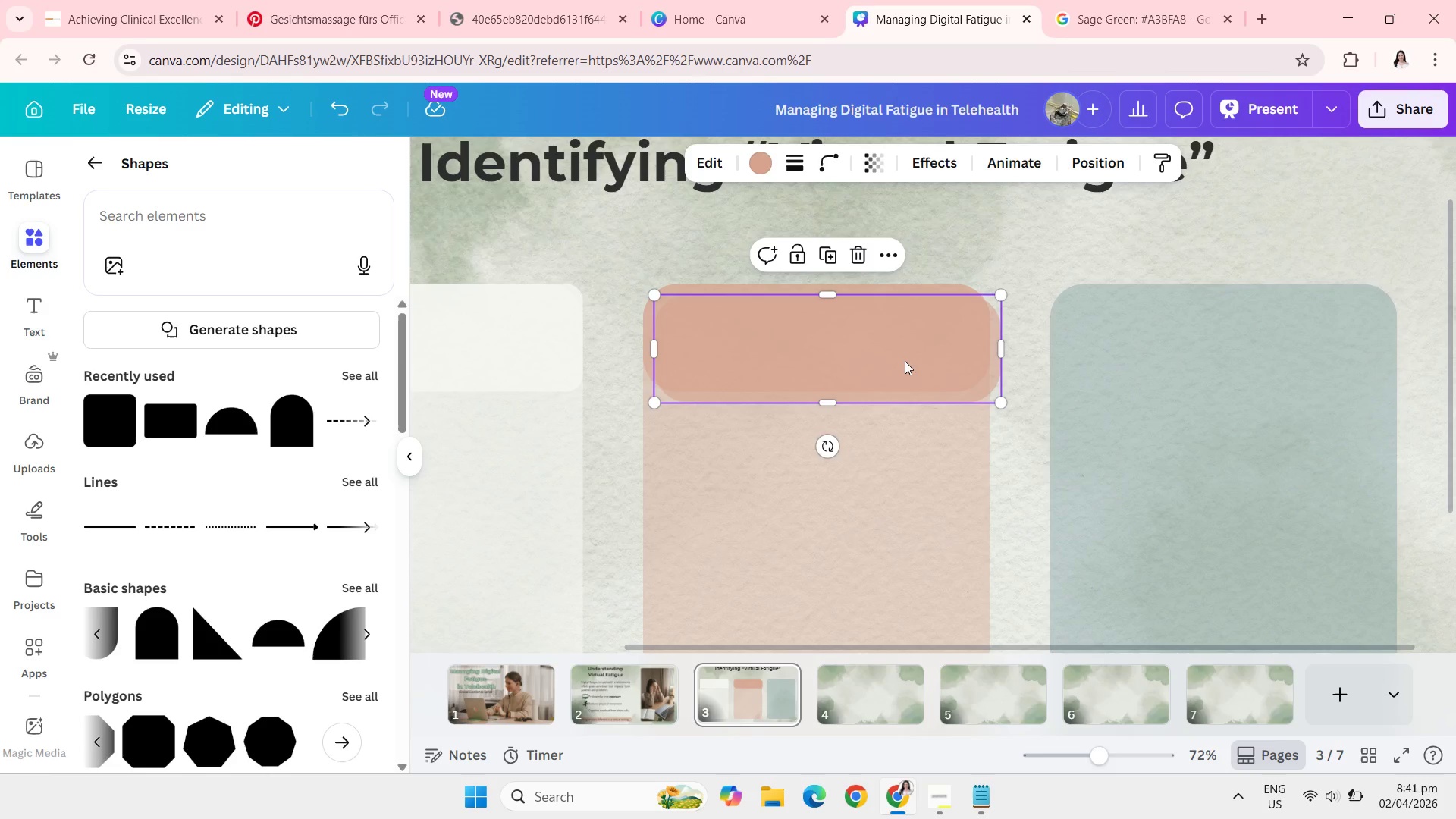 
left_click_drag(start_coordinate=[905, 361], to_coordinate=[1299, 348])
 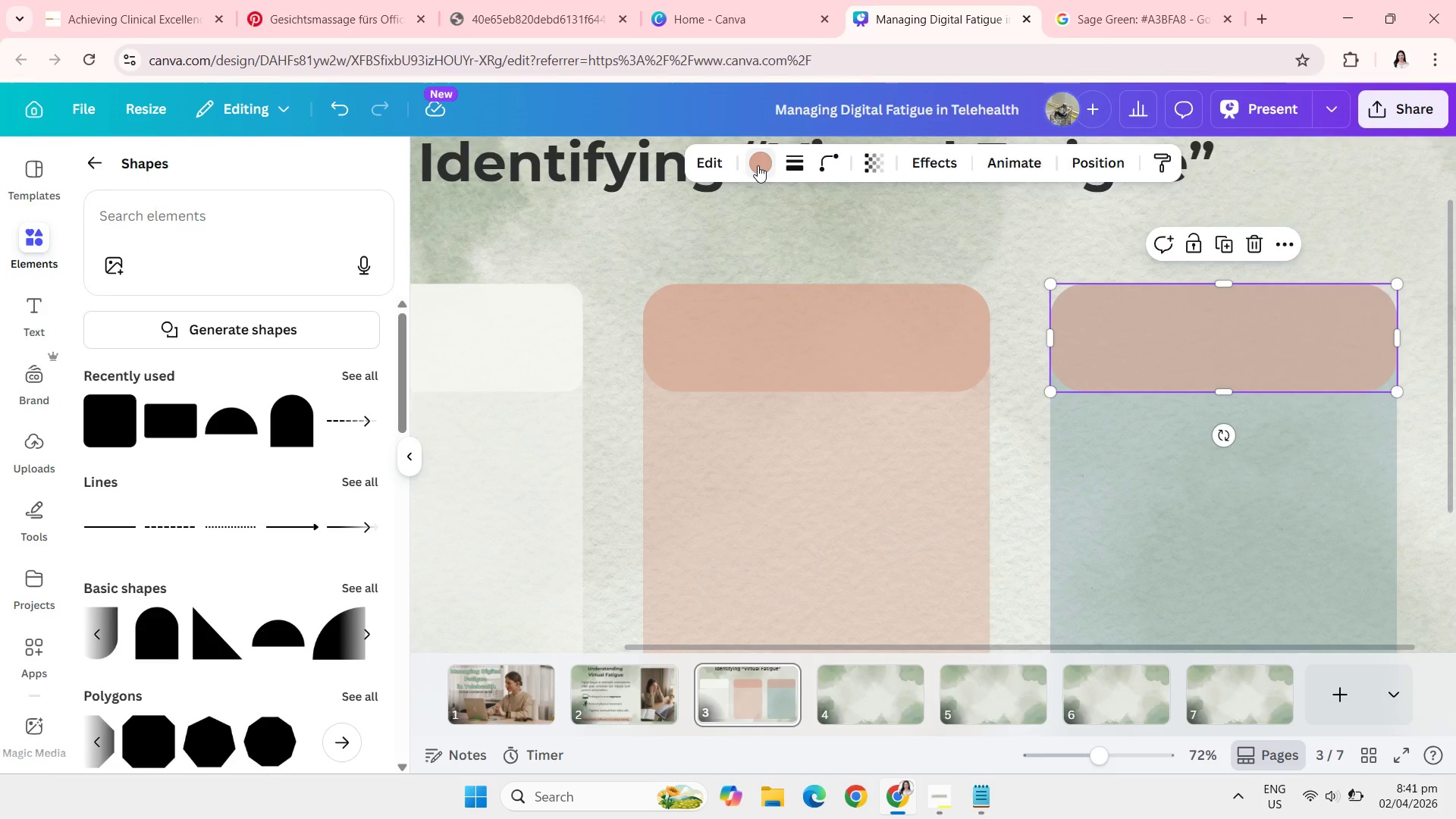 
left_click([758, 165])
 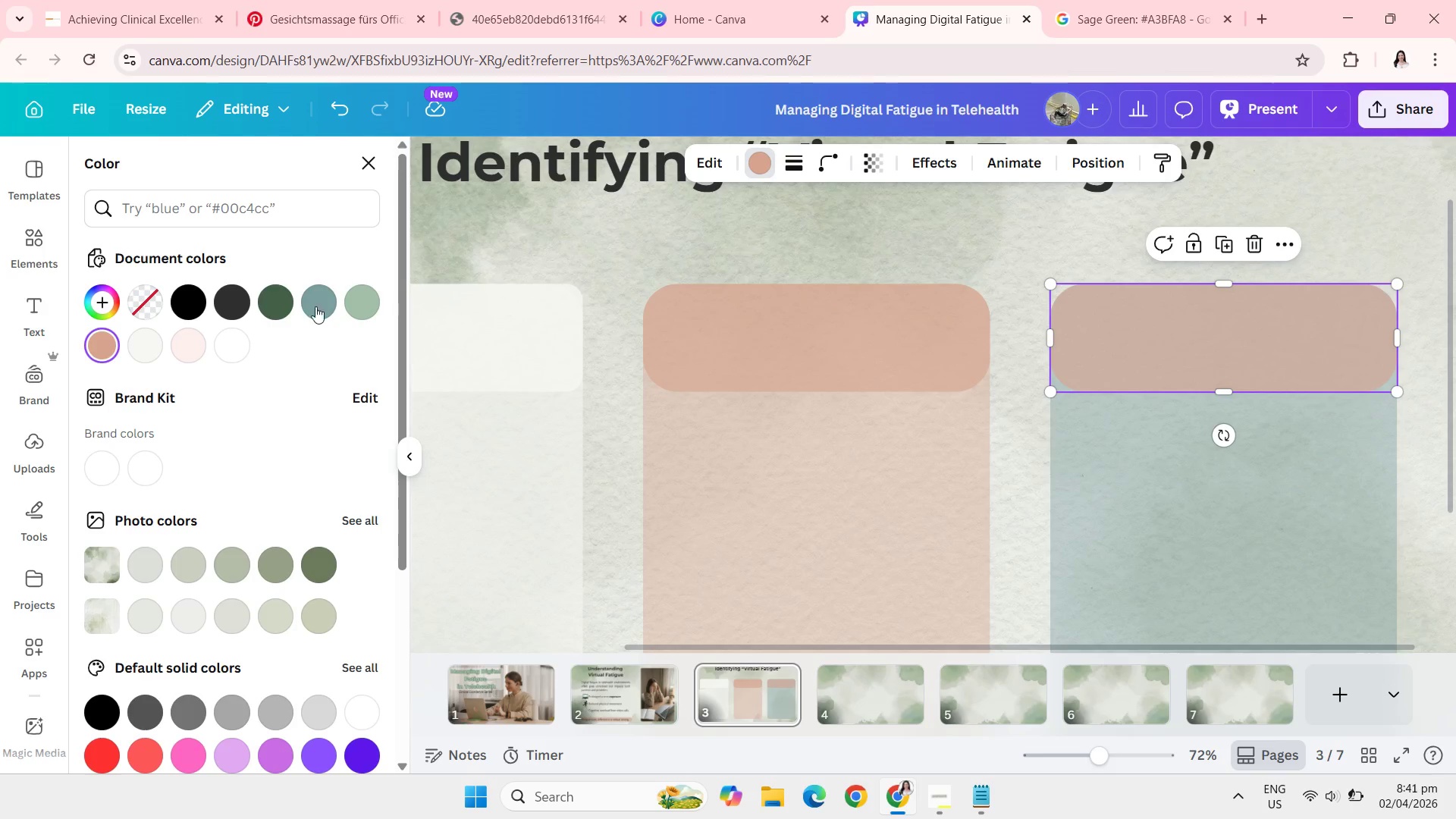 
left_click([322, 300])
 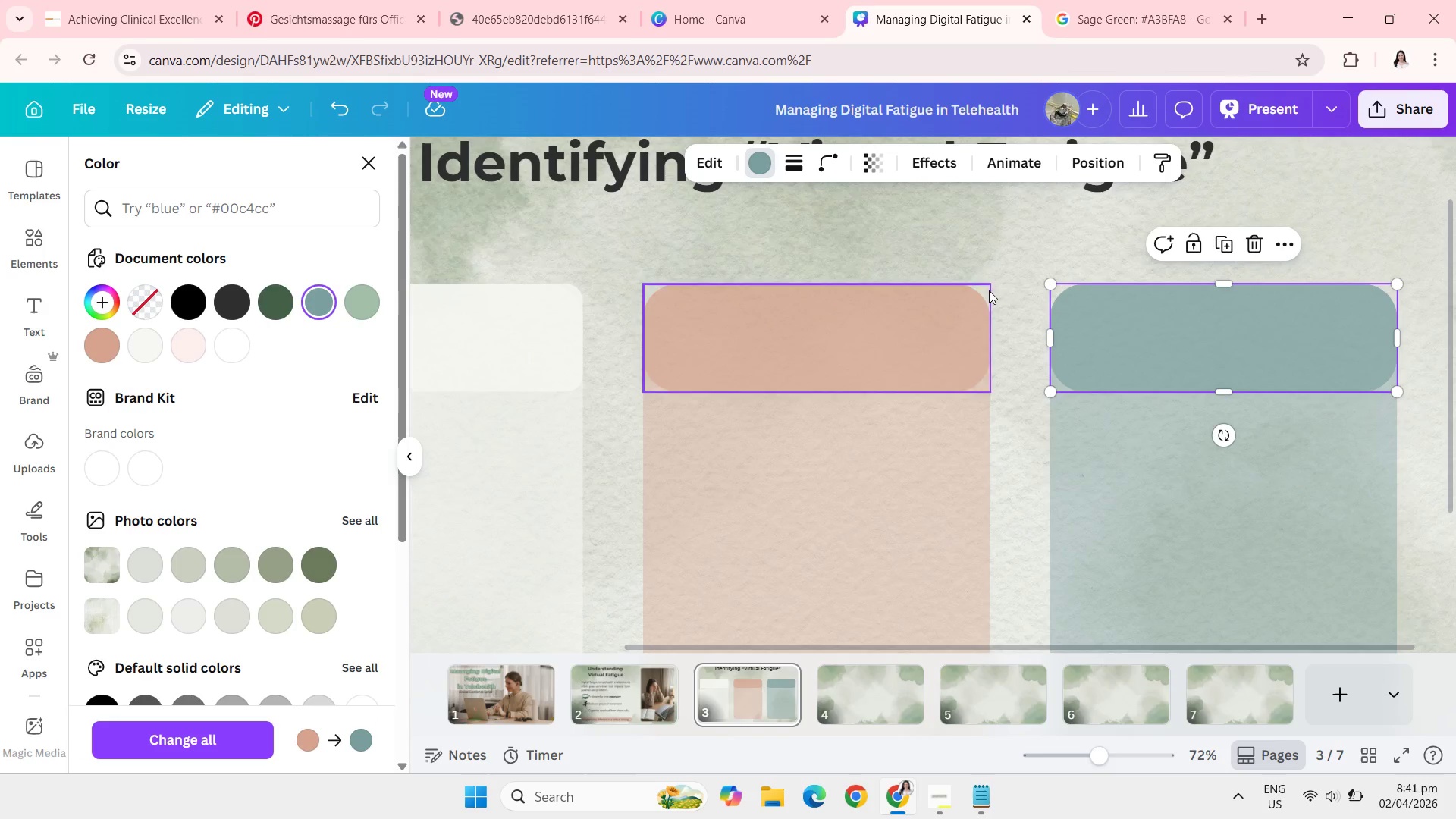 
left_click([1023, 283])
 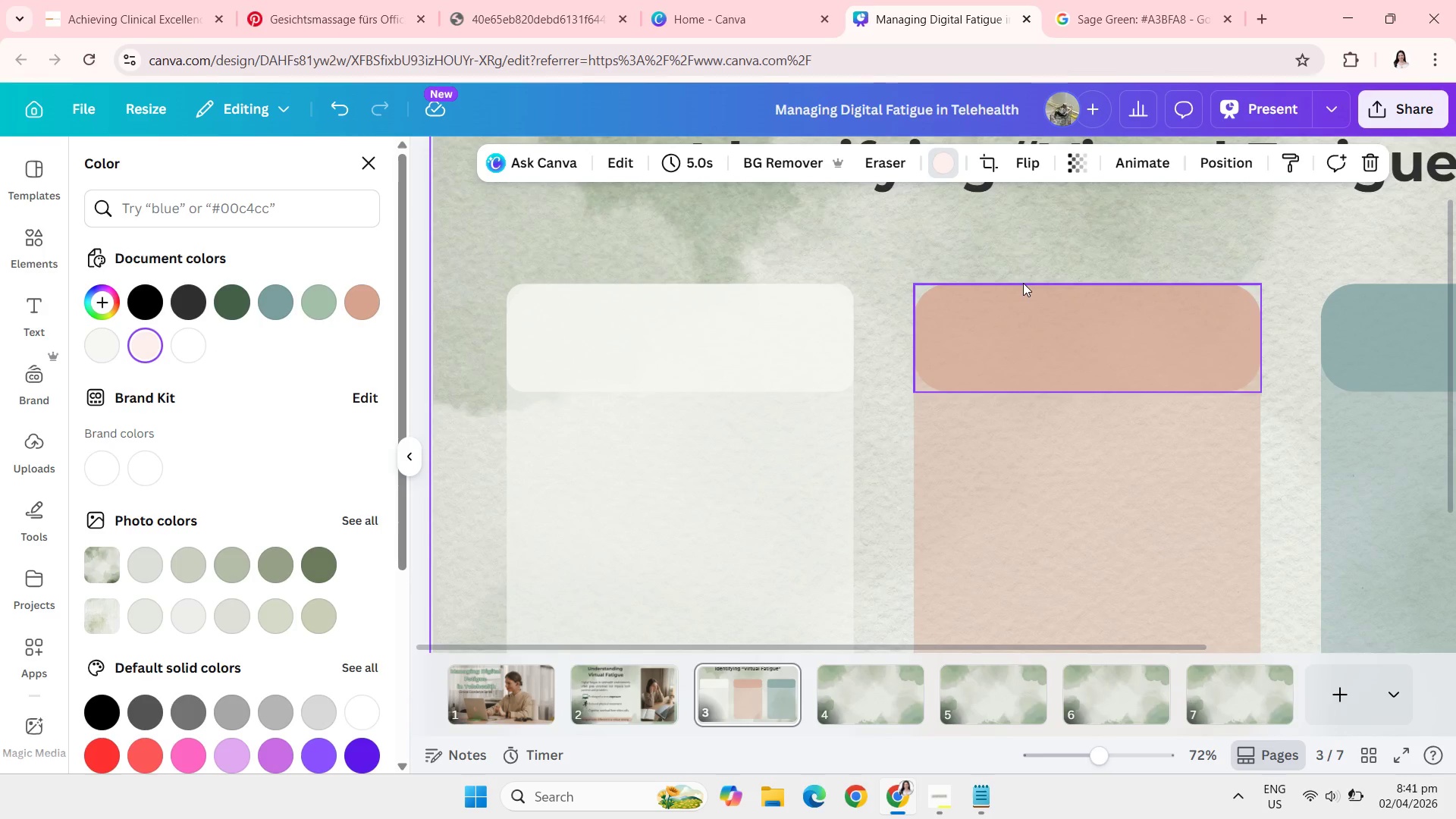 
left_click([752, 324])
 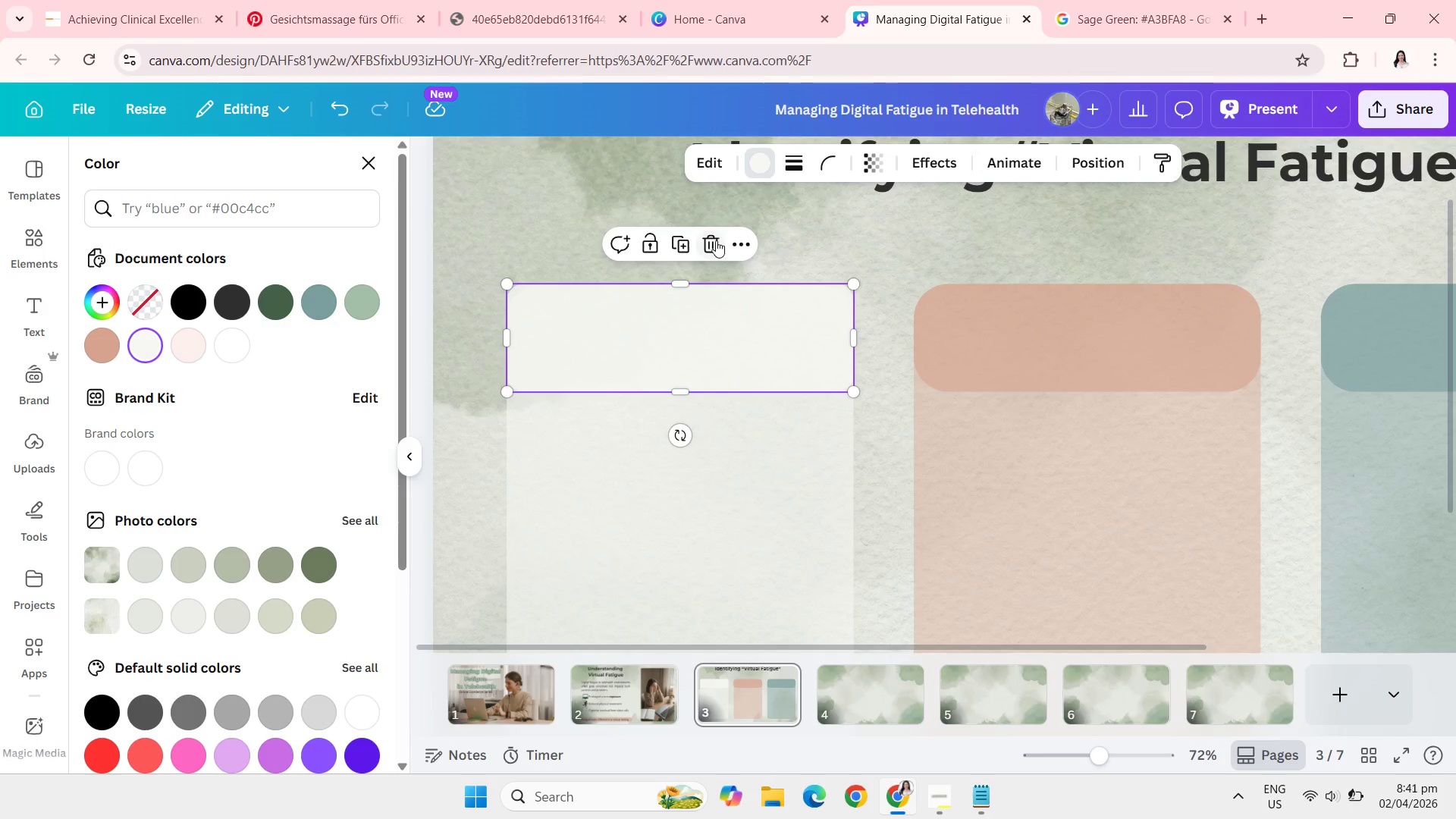 
left_click([716, 240])
 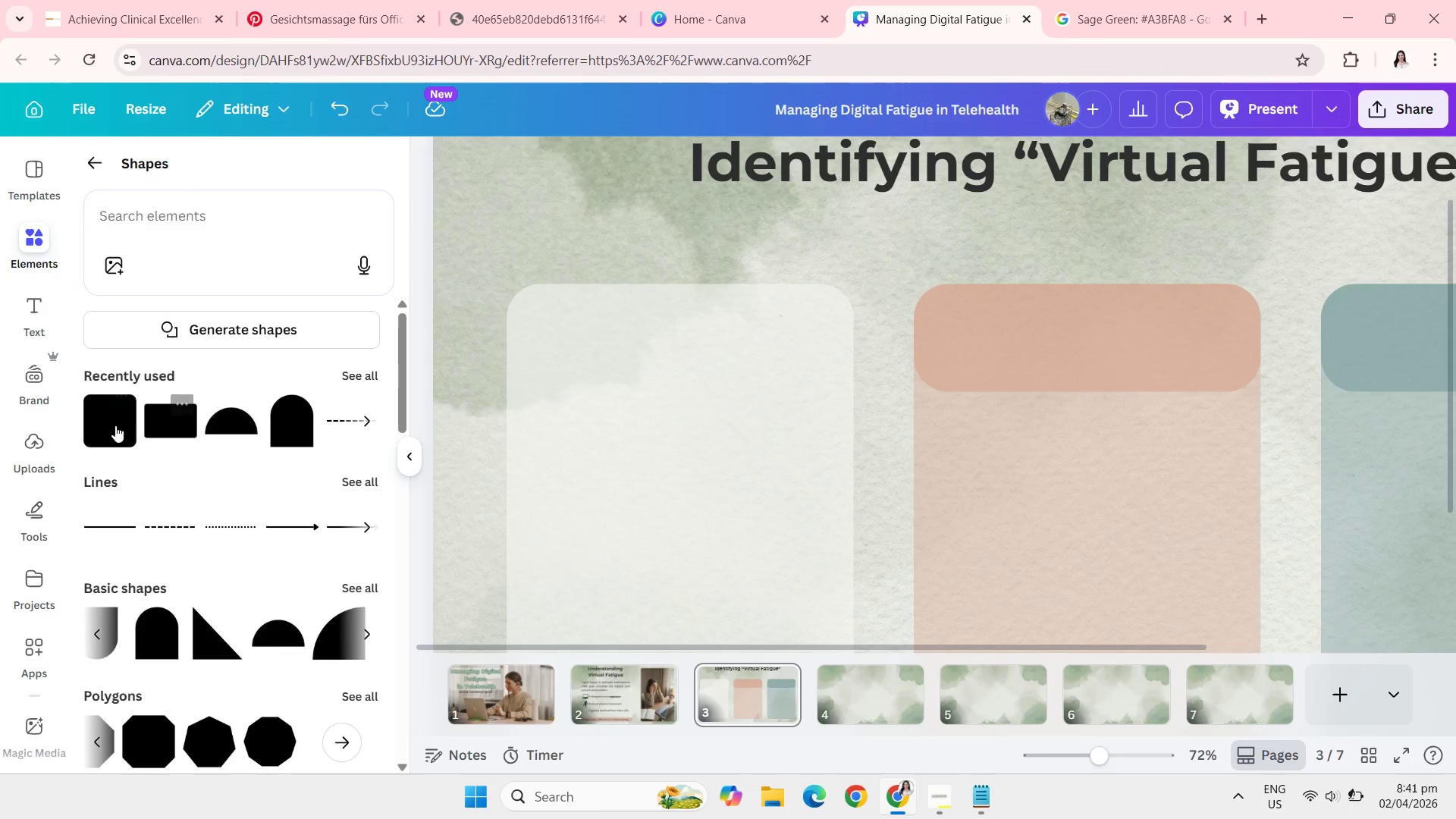 
left_click([109, 428])
 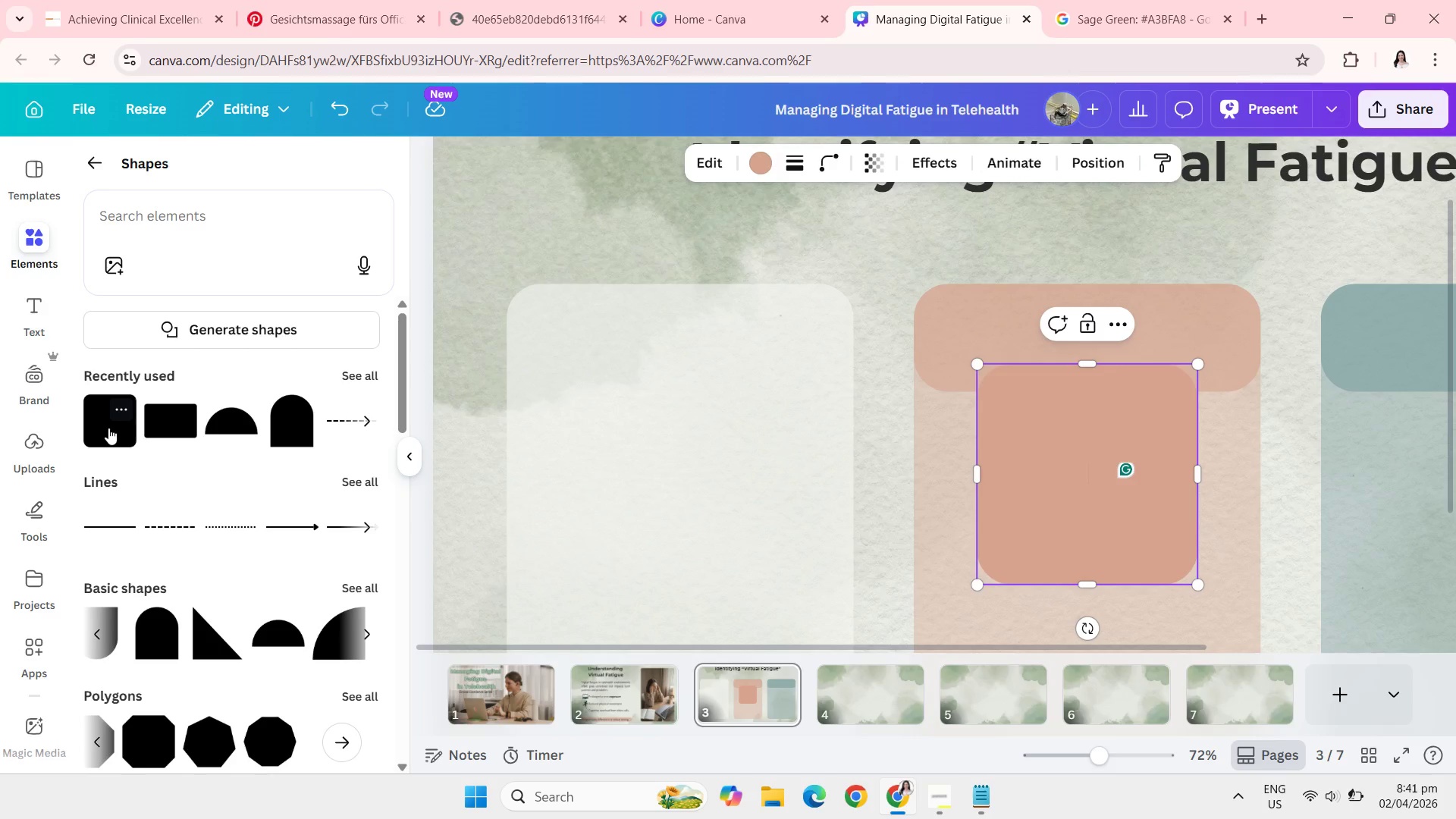 
key(Control+Z)
 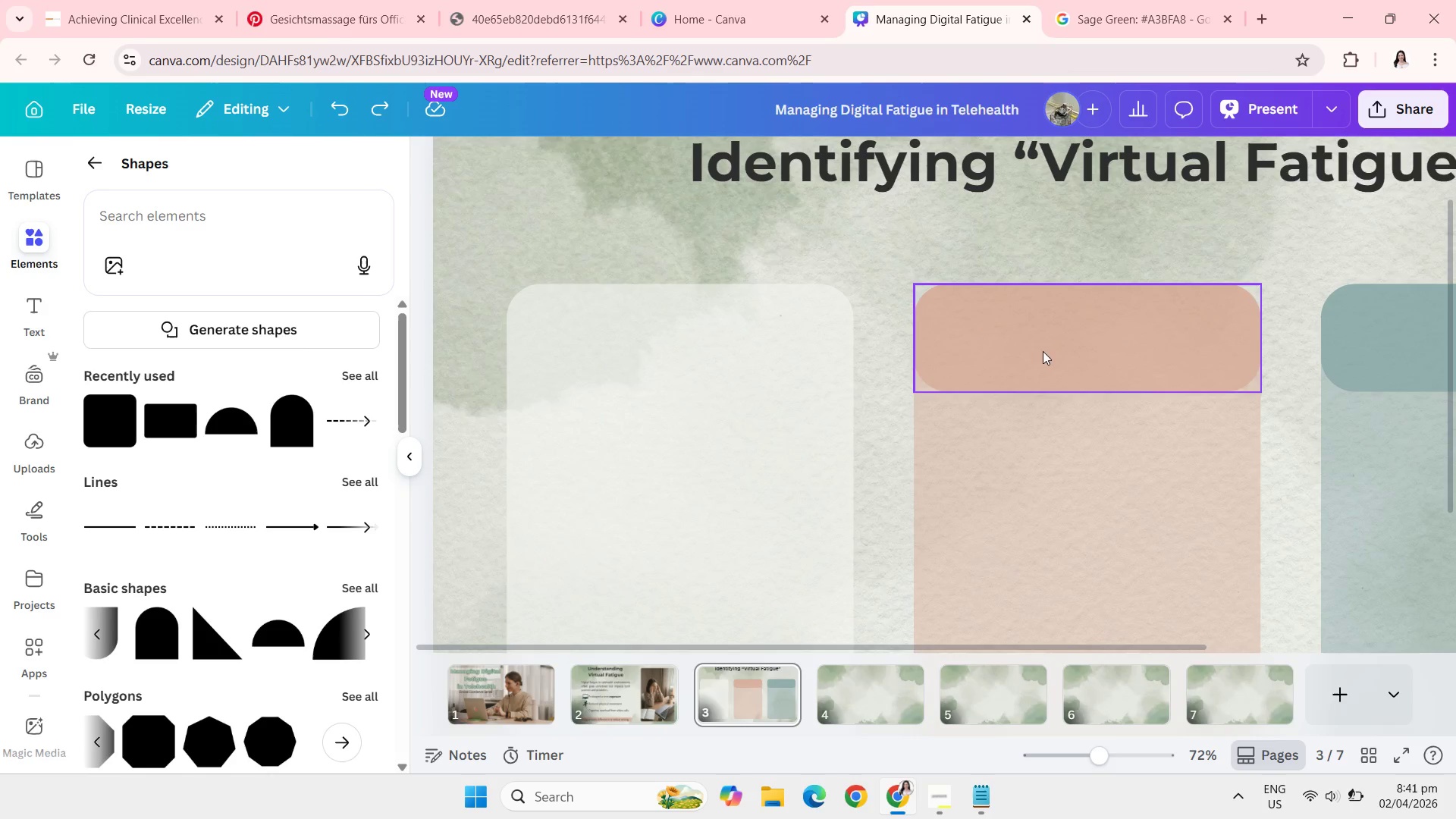 
left_click([1051, 349])
 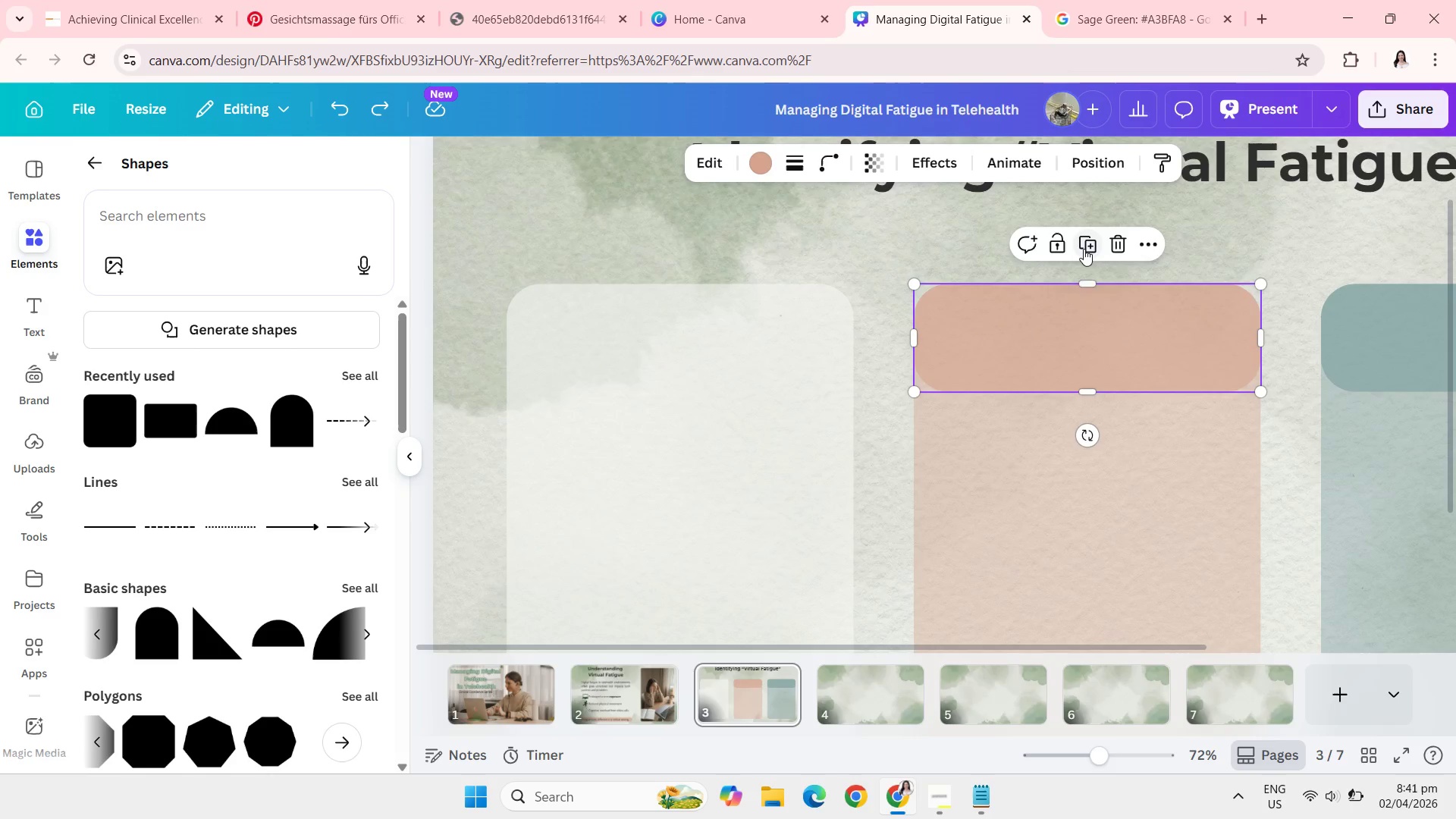 
left_click([1084, 249])
 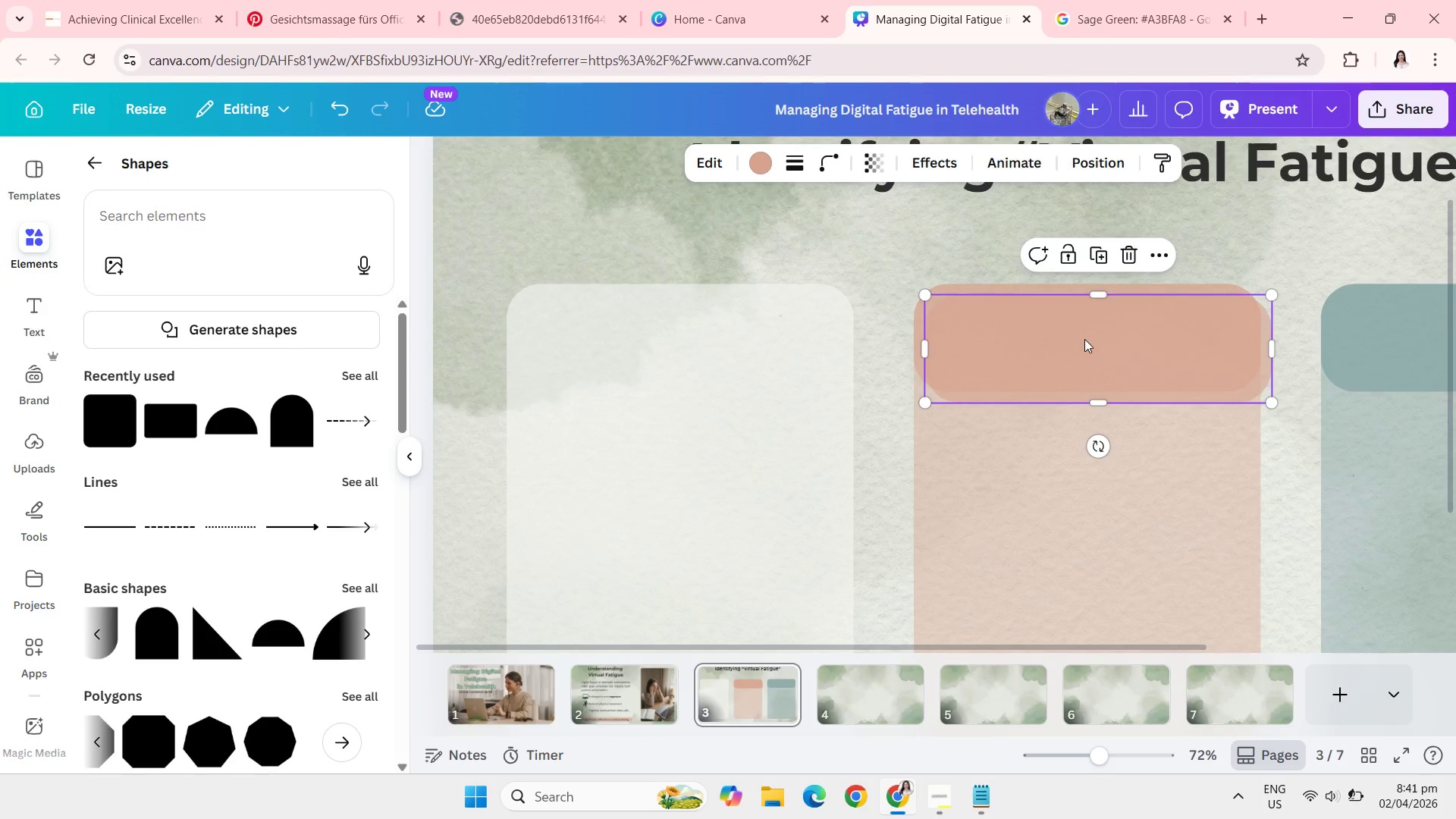 
left_click_drag(start_coordinate=[1084, 339], to_coordinate=[670, 327])
 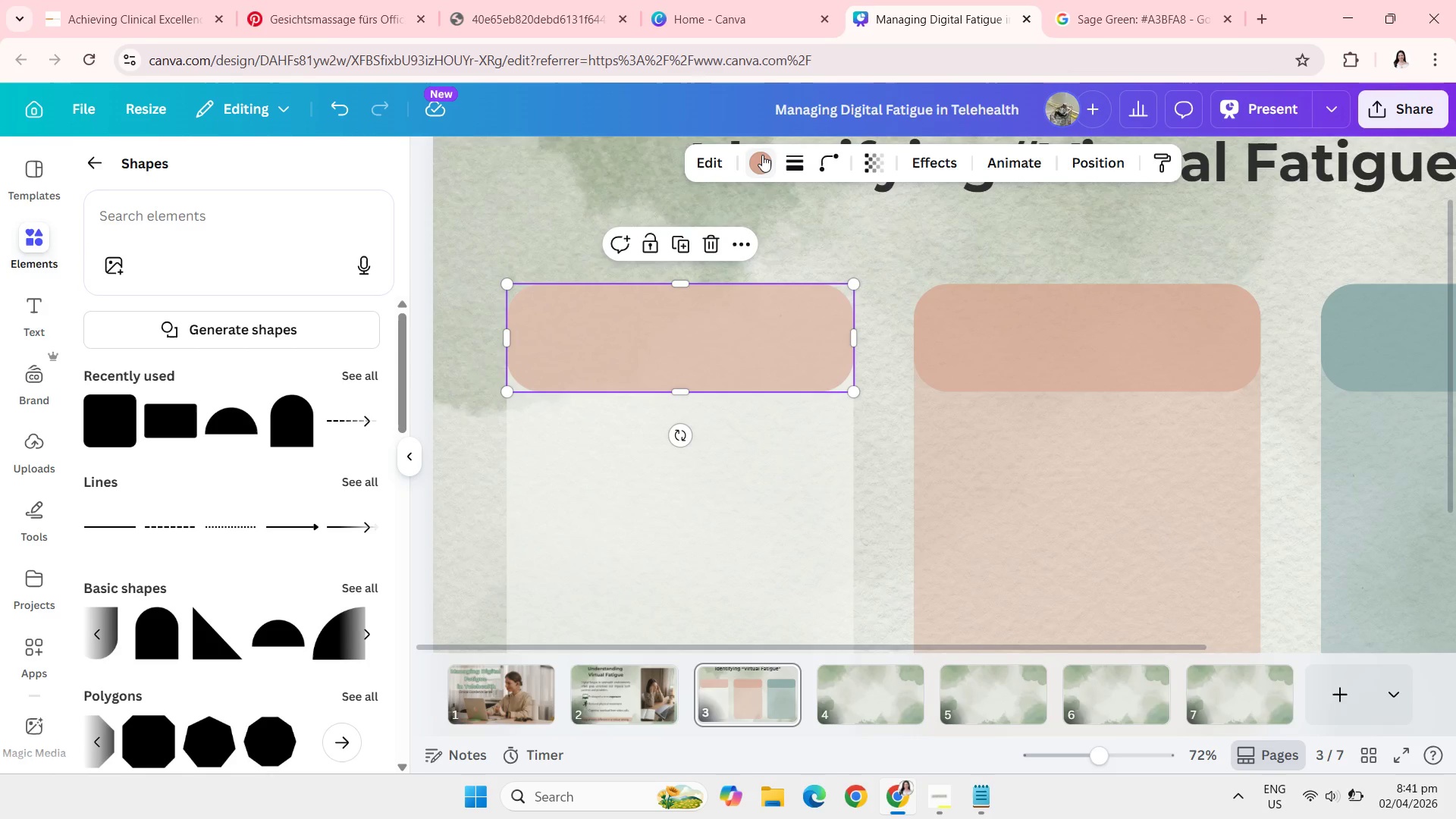 
left_click([762, 155])
 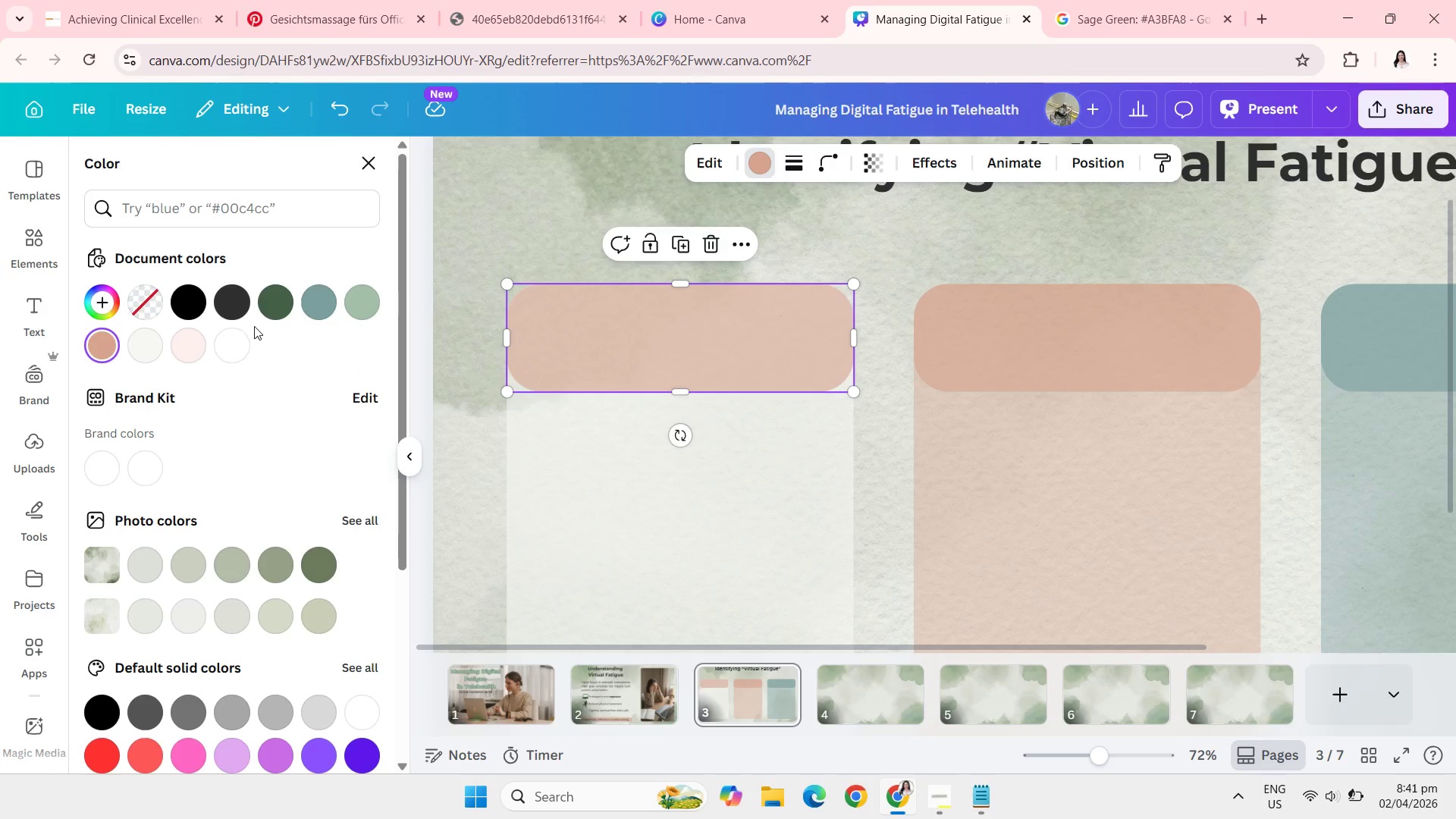 
mouse_move([165, 352])
 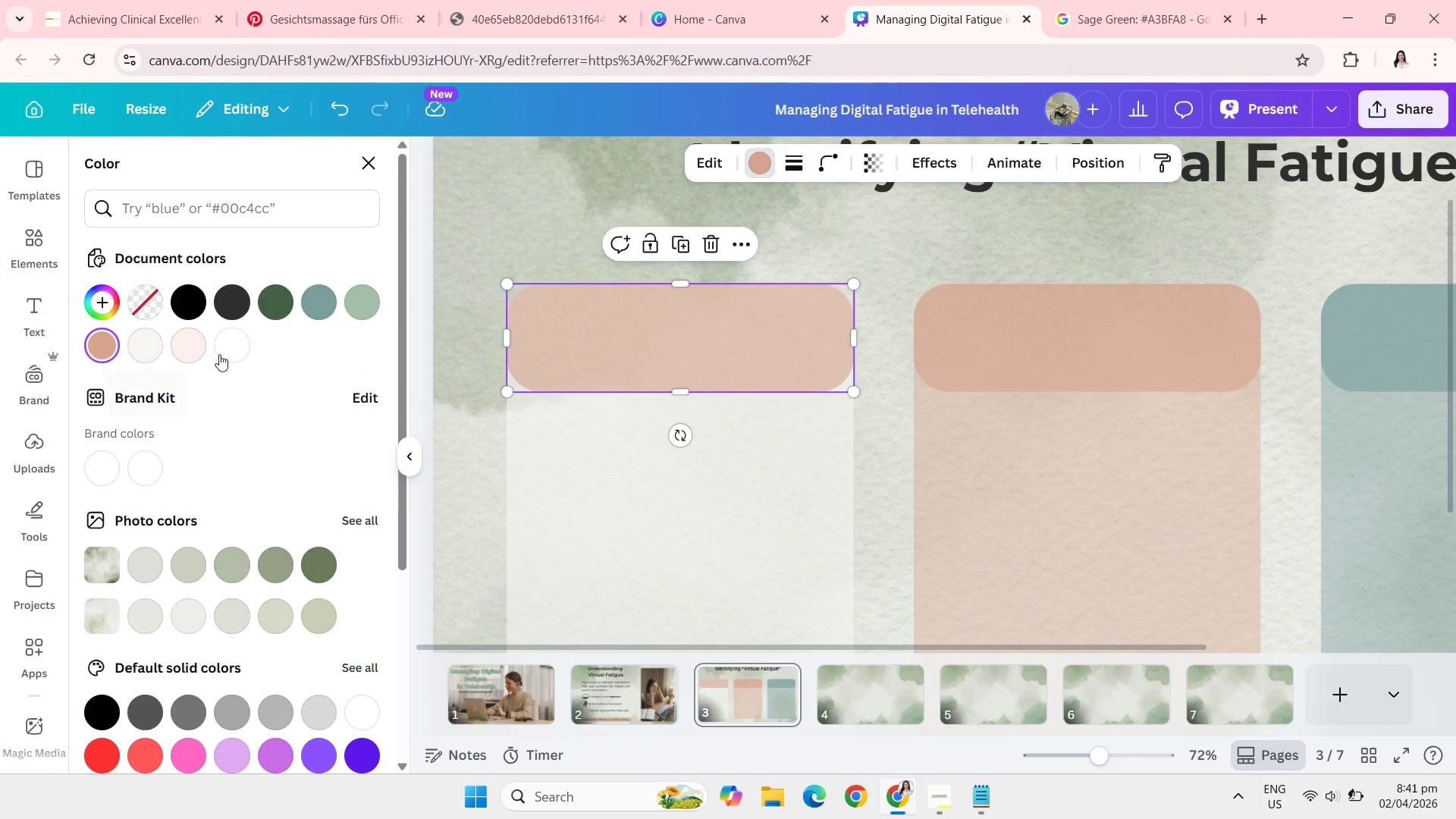 
mouse_move([194, 350])
 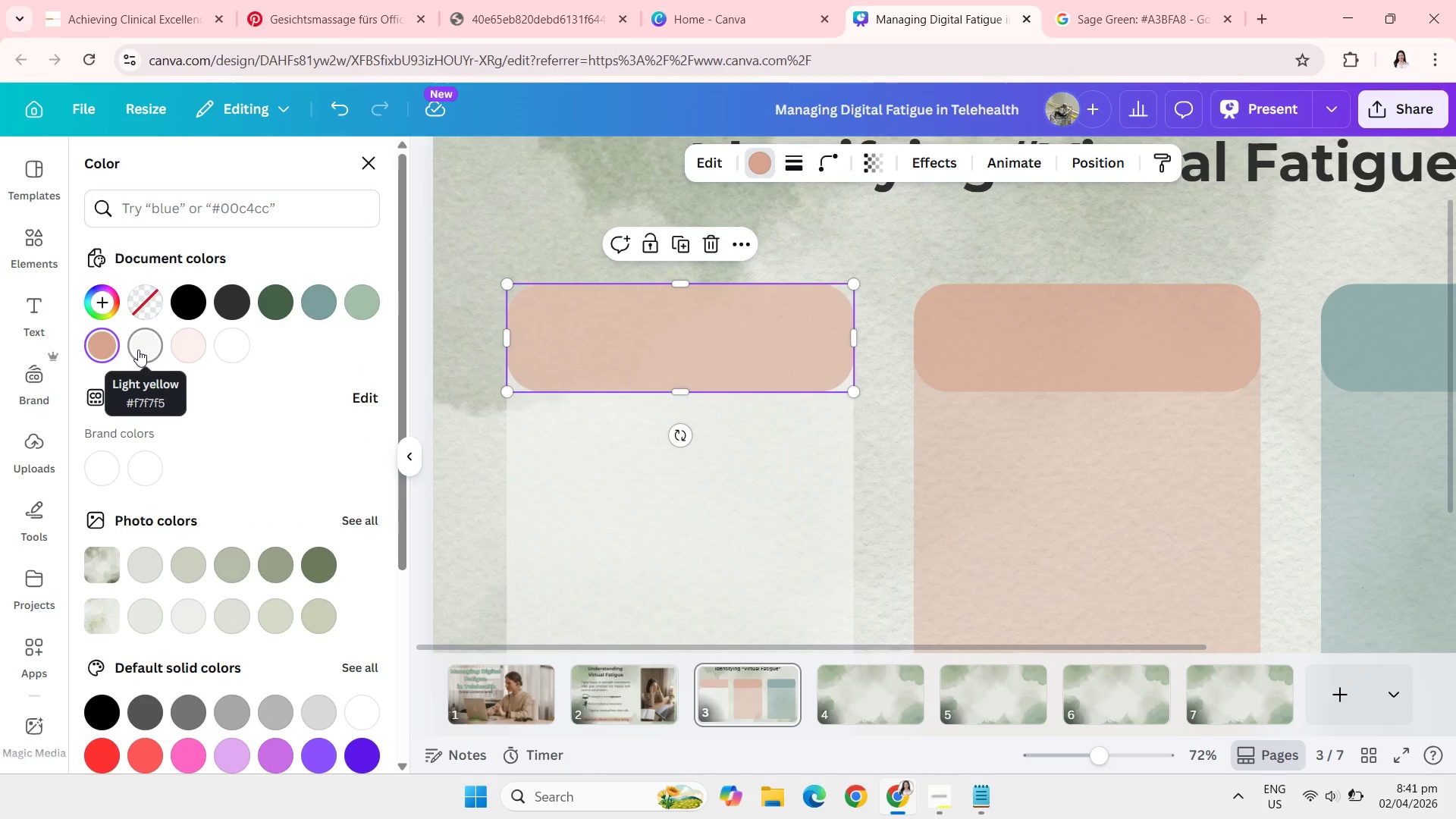 
left_click([138, 350])
 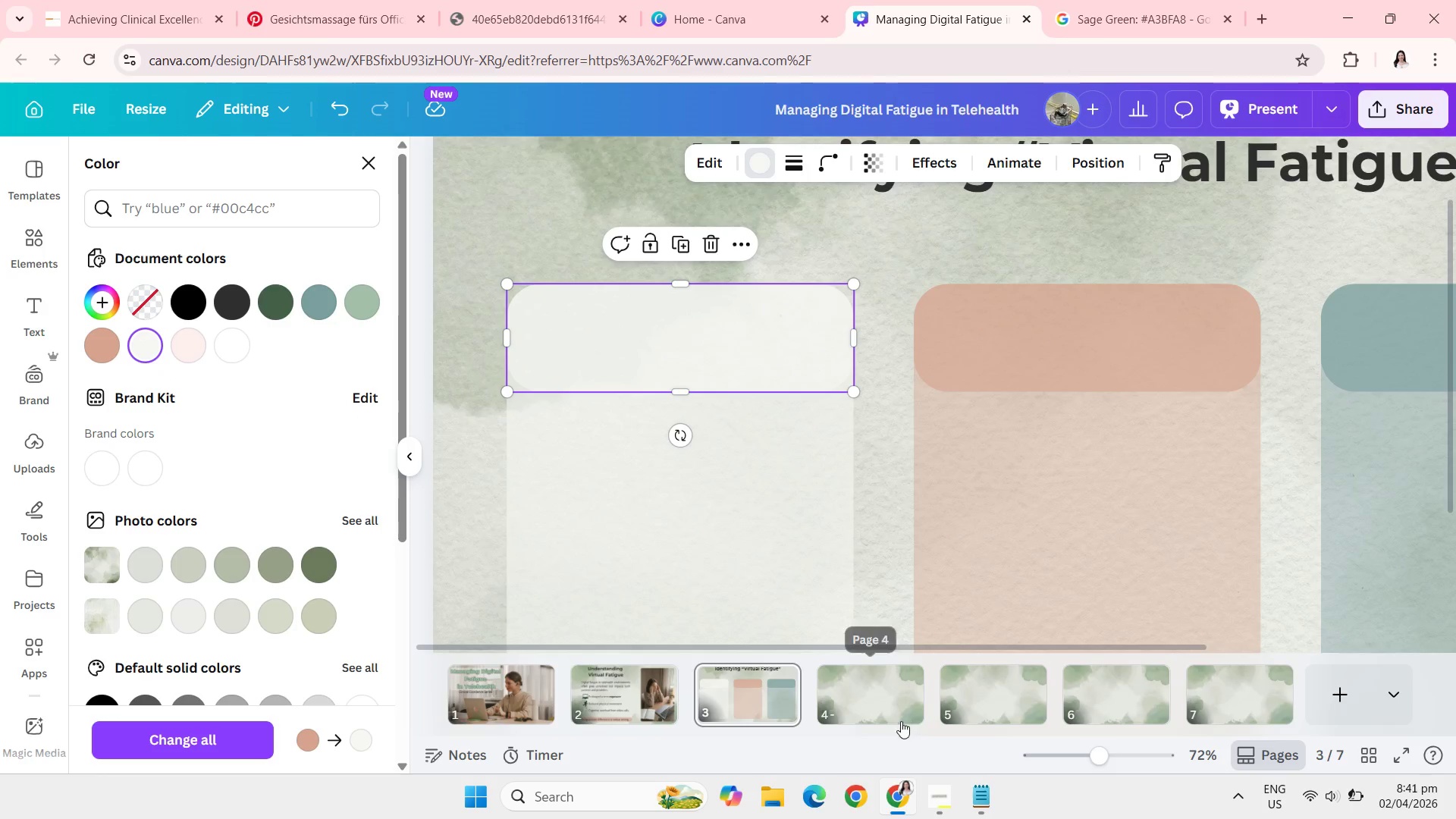 
left_click([987, 818])
 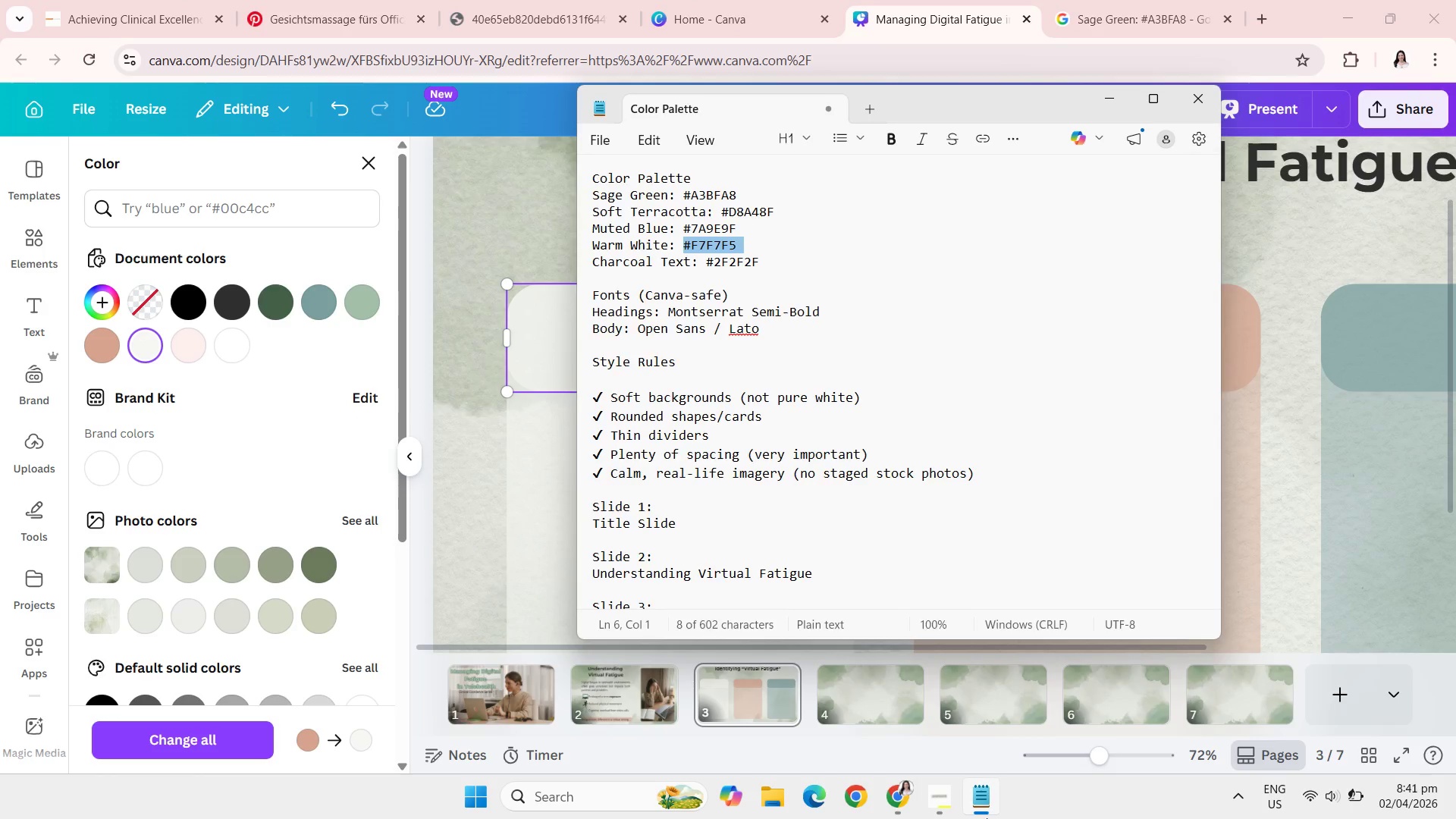 
left_click([987, 818])
 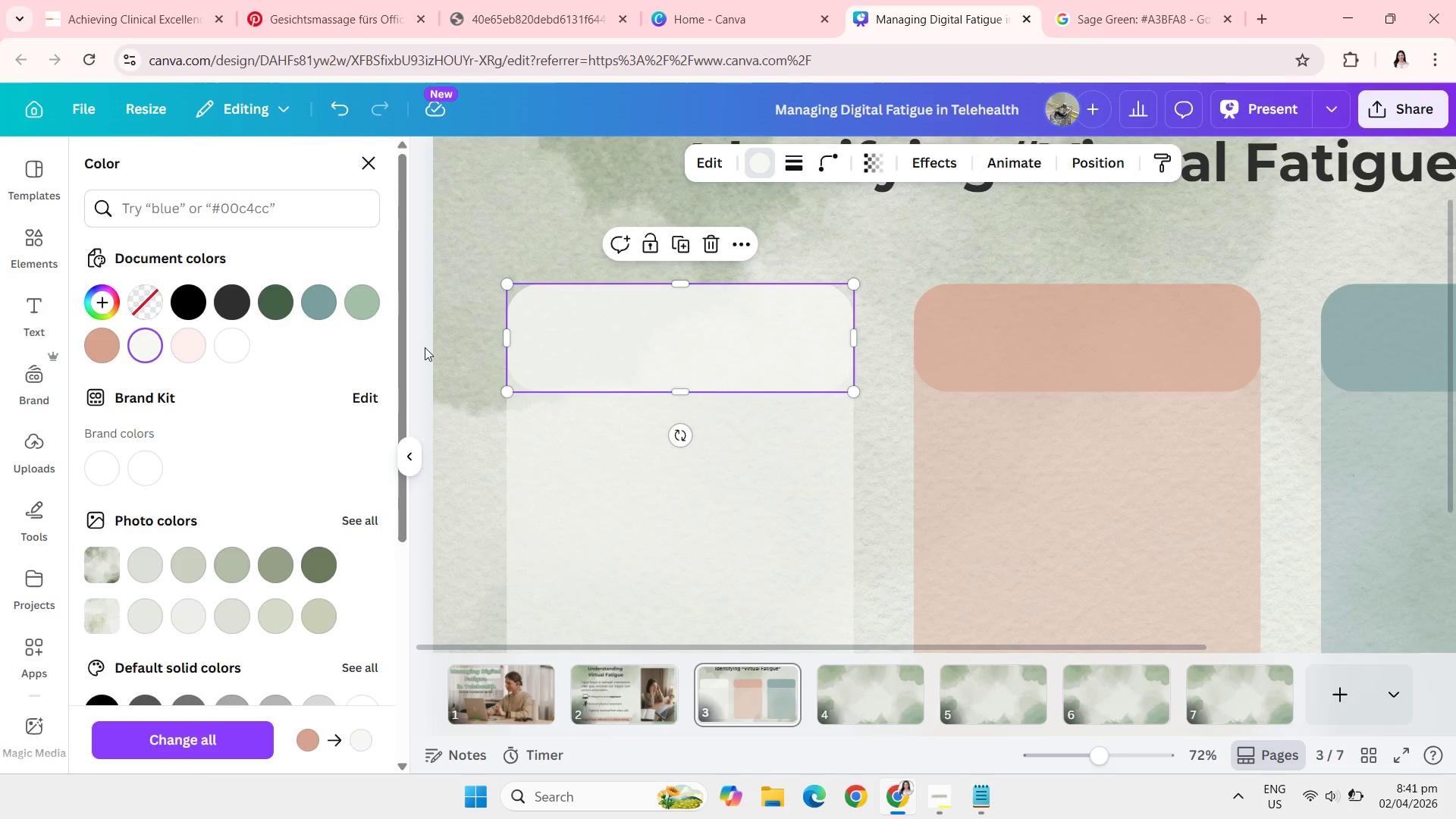 
left_click([423, 345])
 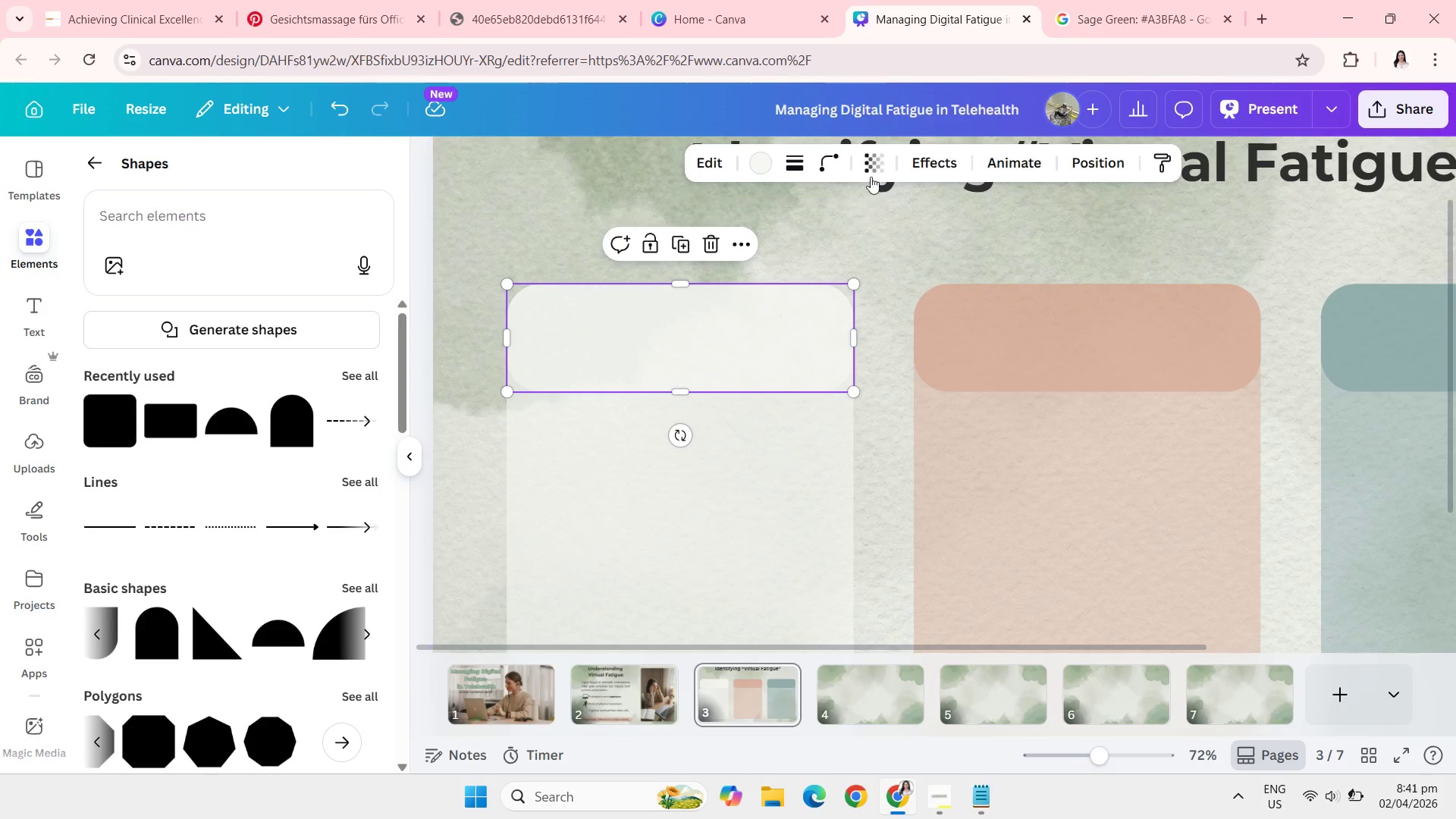 
left_click([868, 165])
 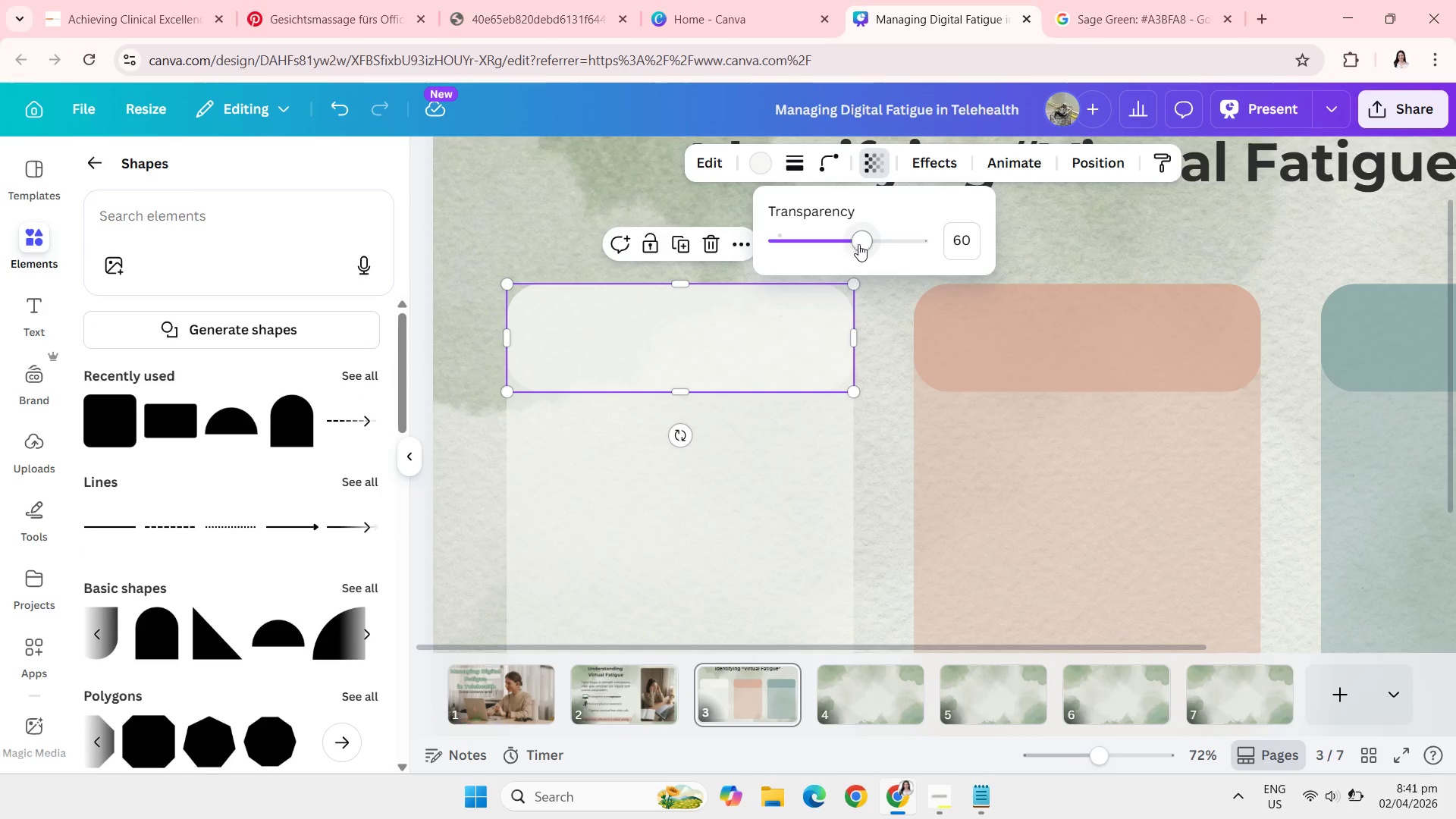 
left_click_drag(start_coordinate=[868, 244], to_coordinate=[991, 249])
 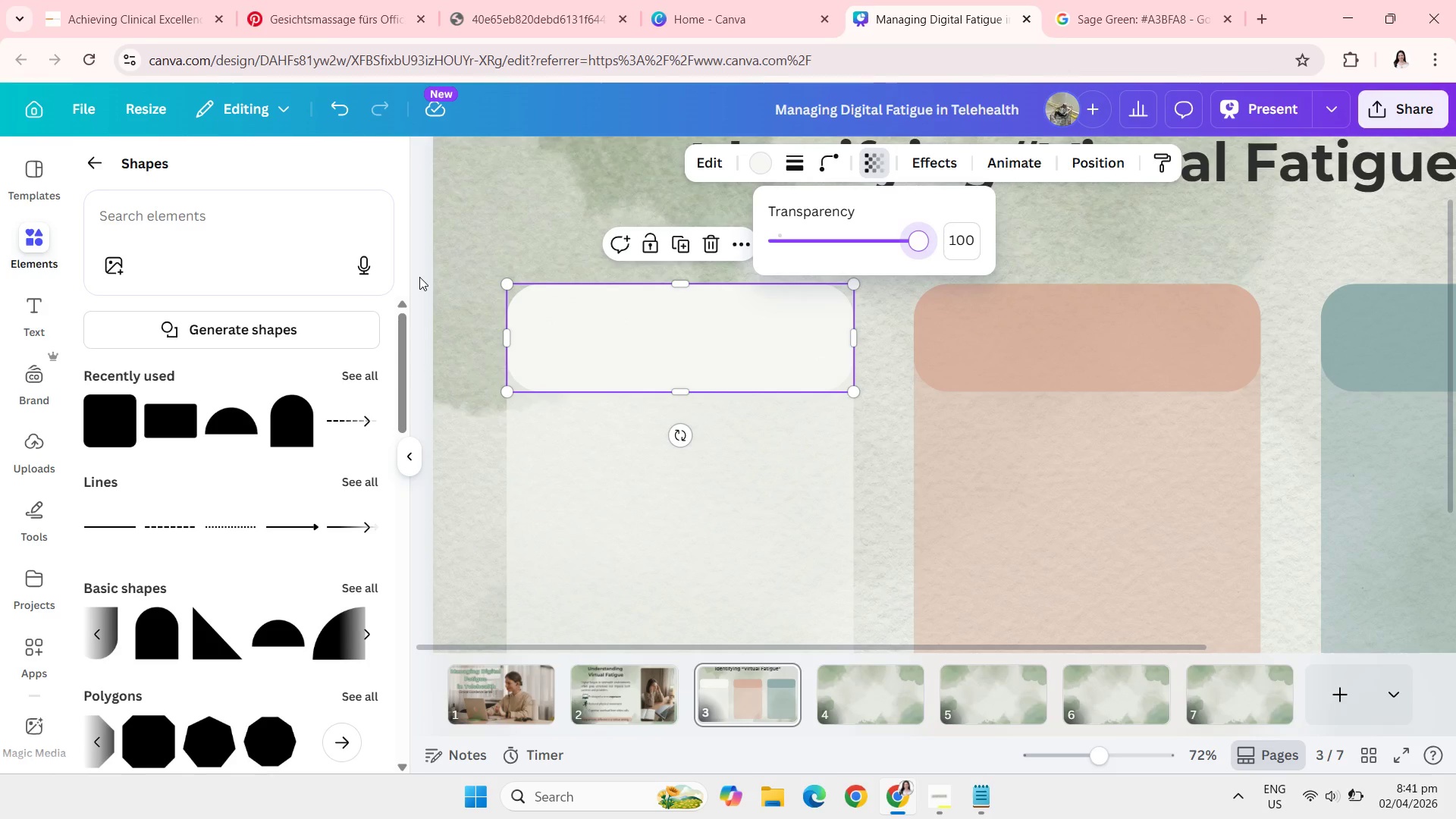 
left_click([419, 277])
 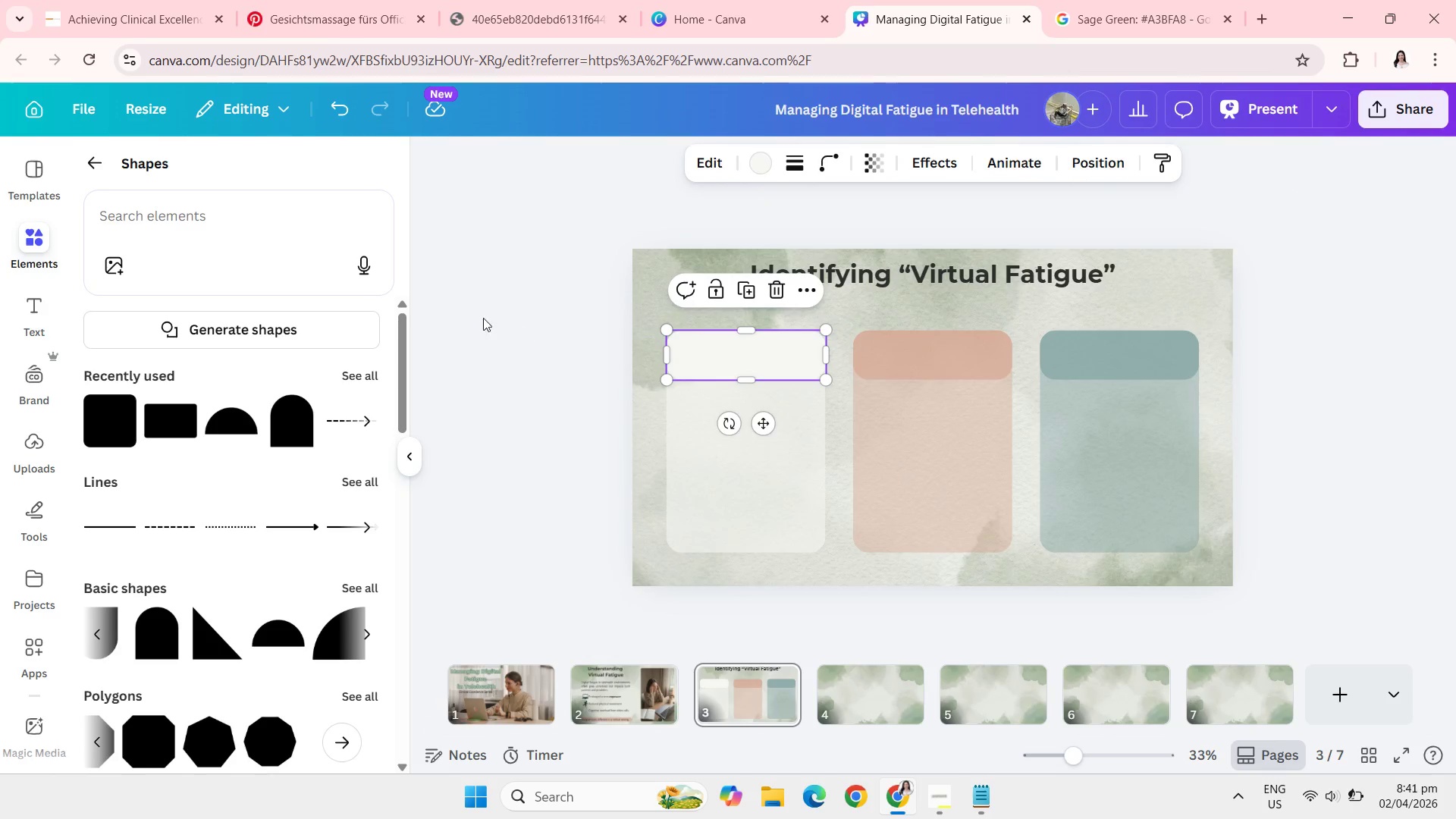 
left_click([508, 309])
 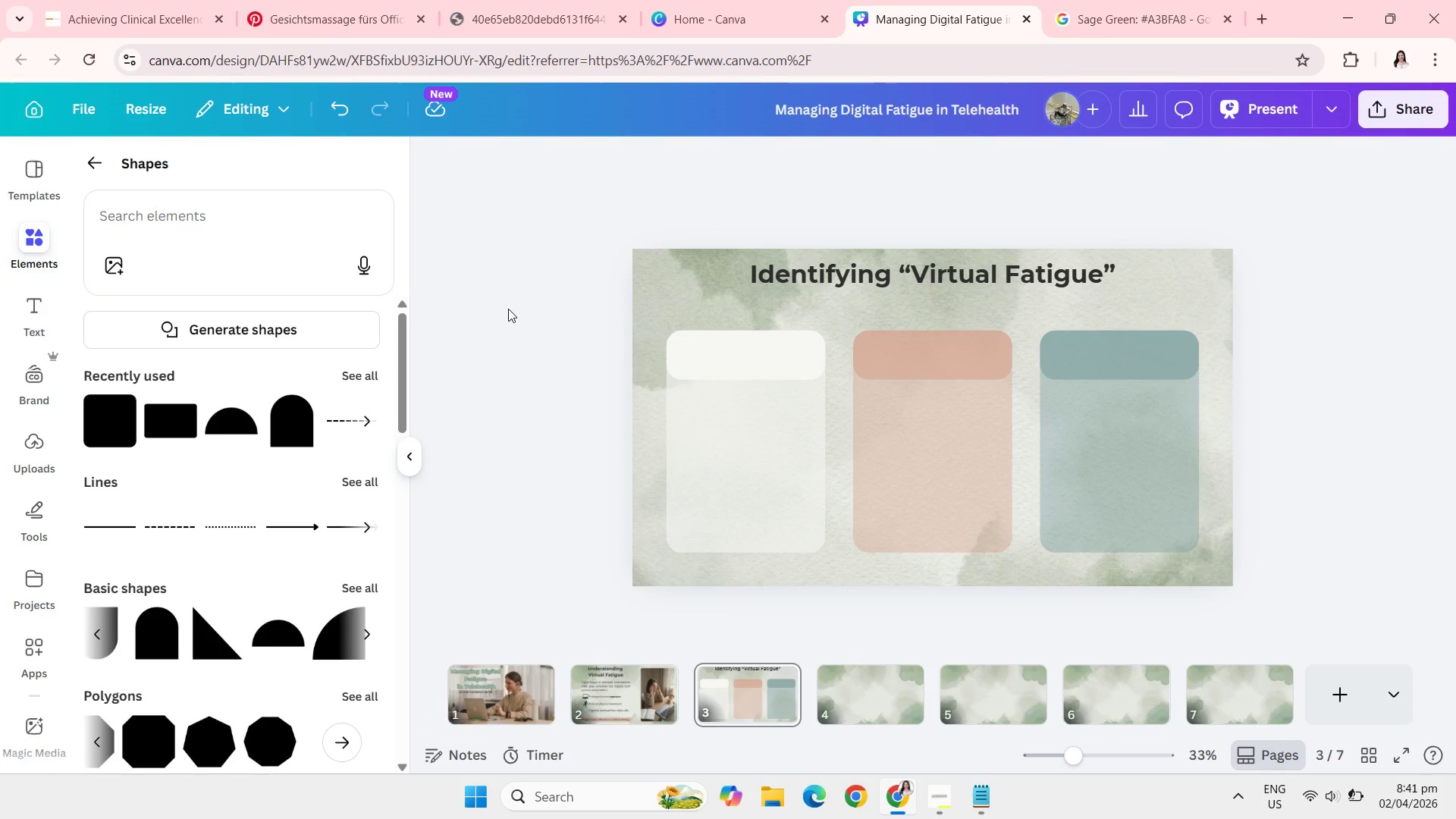 
left_click([508, 309])
 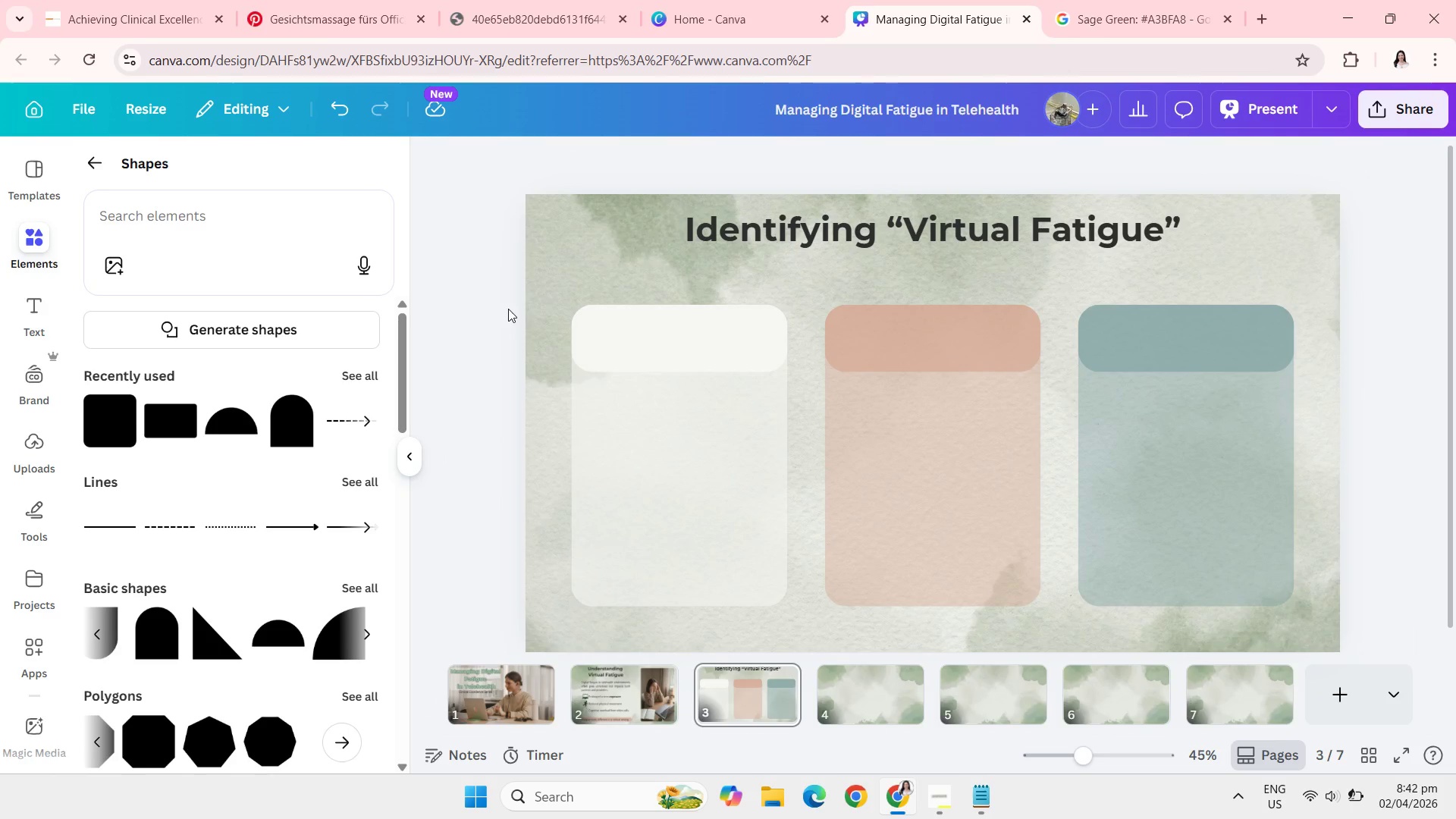 
wait(19.28)
 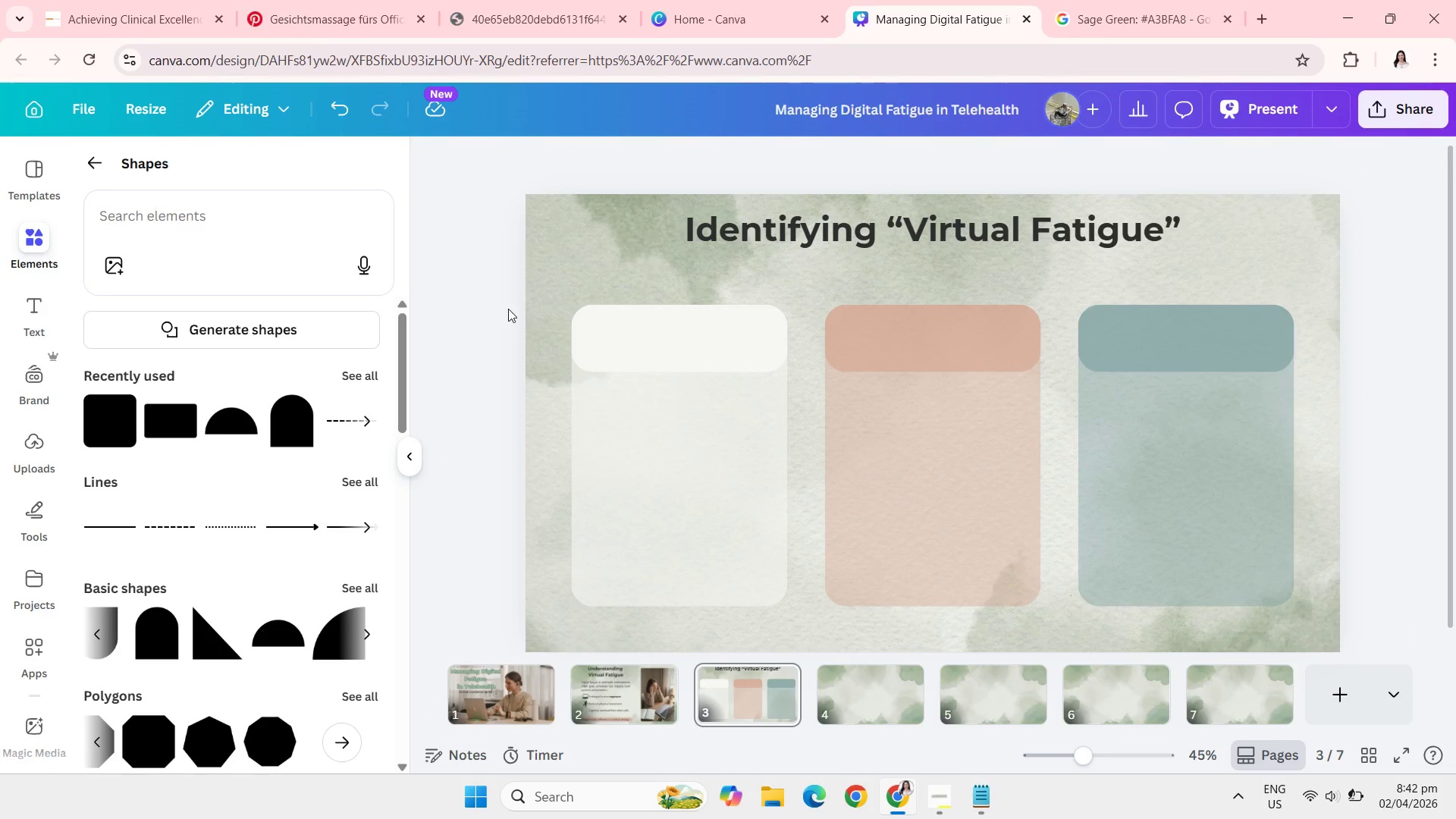 
left_click([615, 689])
 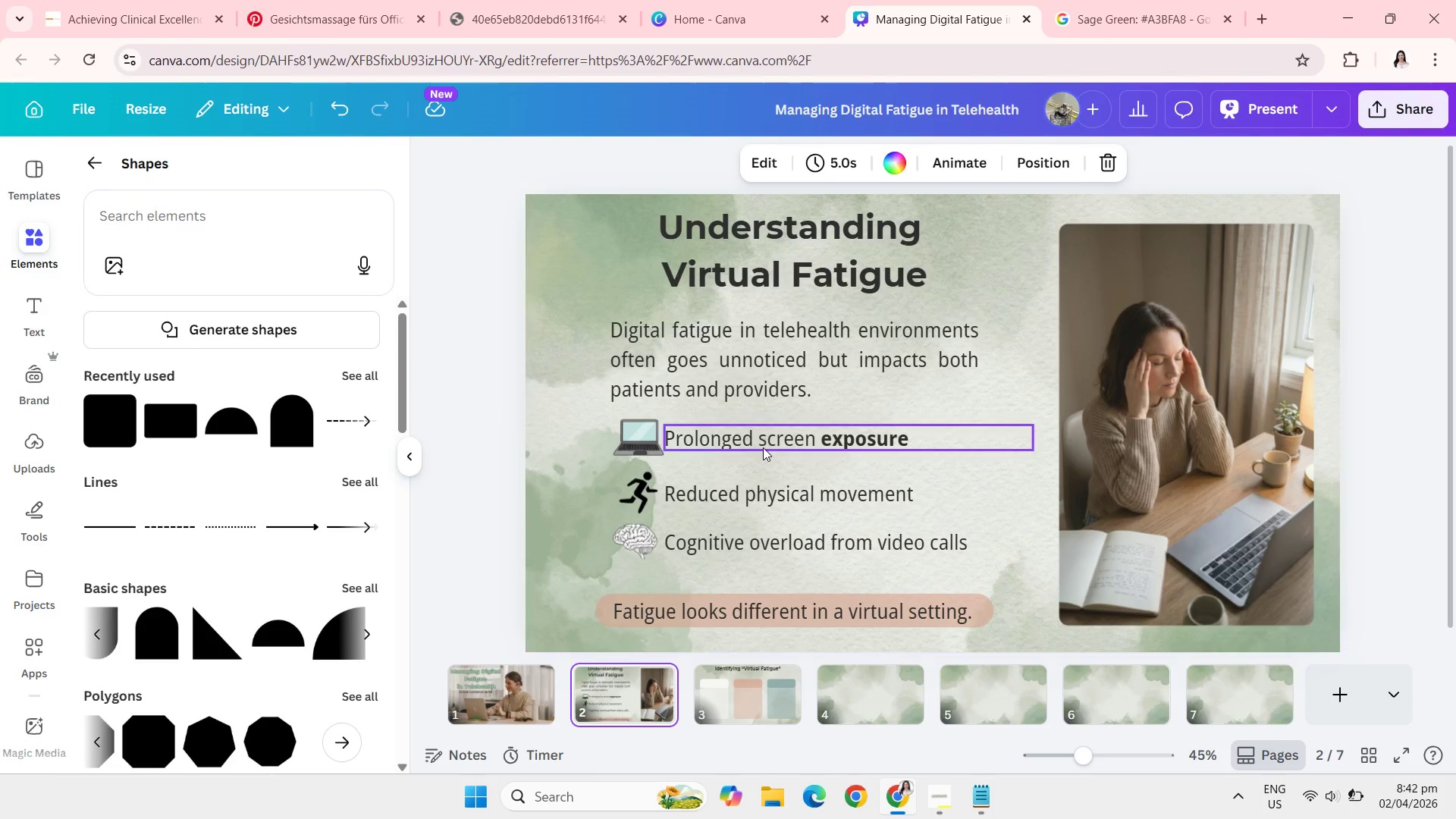 
left_click([763, 453])
 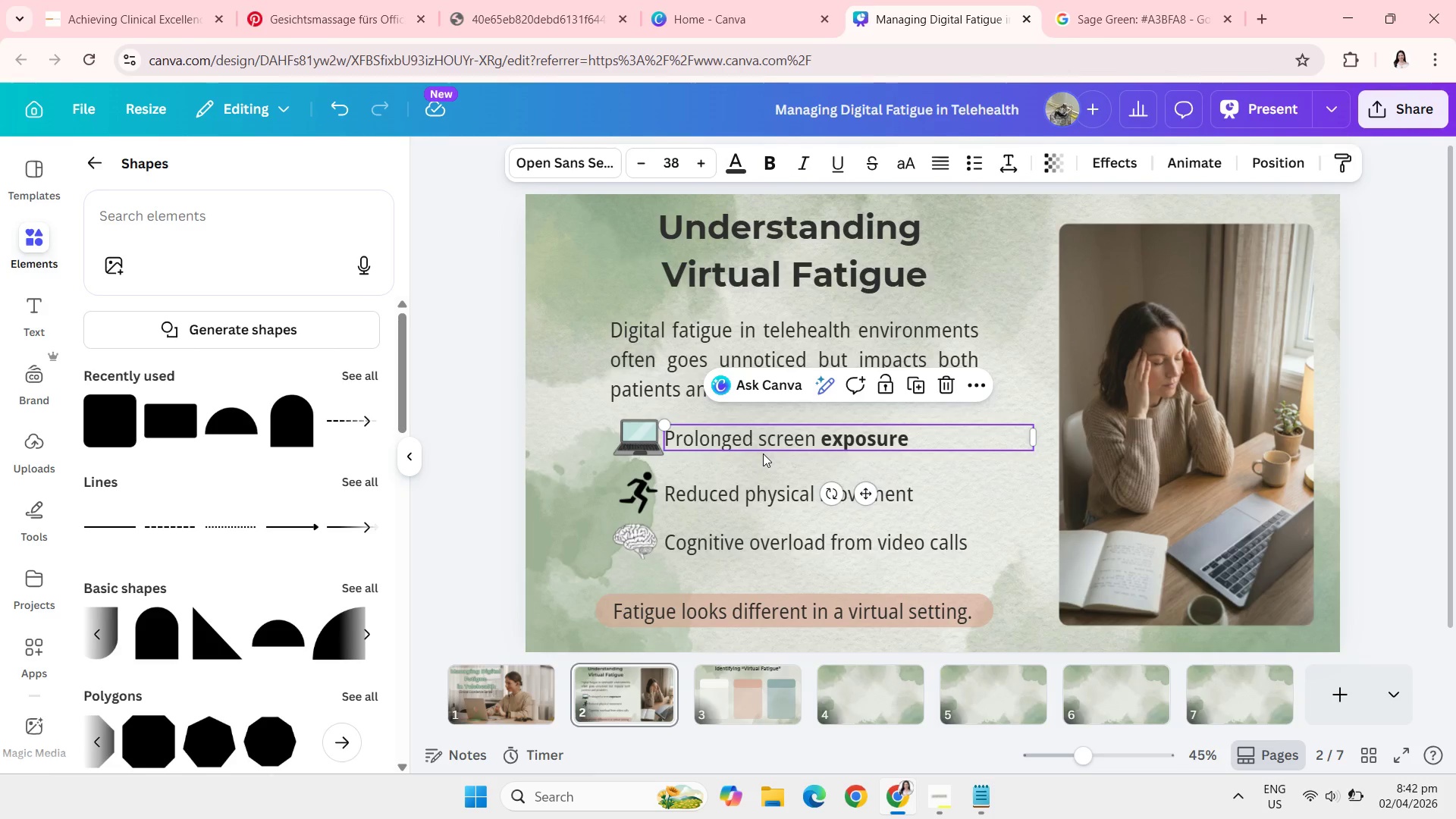 
key(Control+C)
 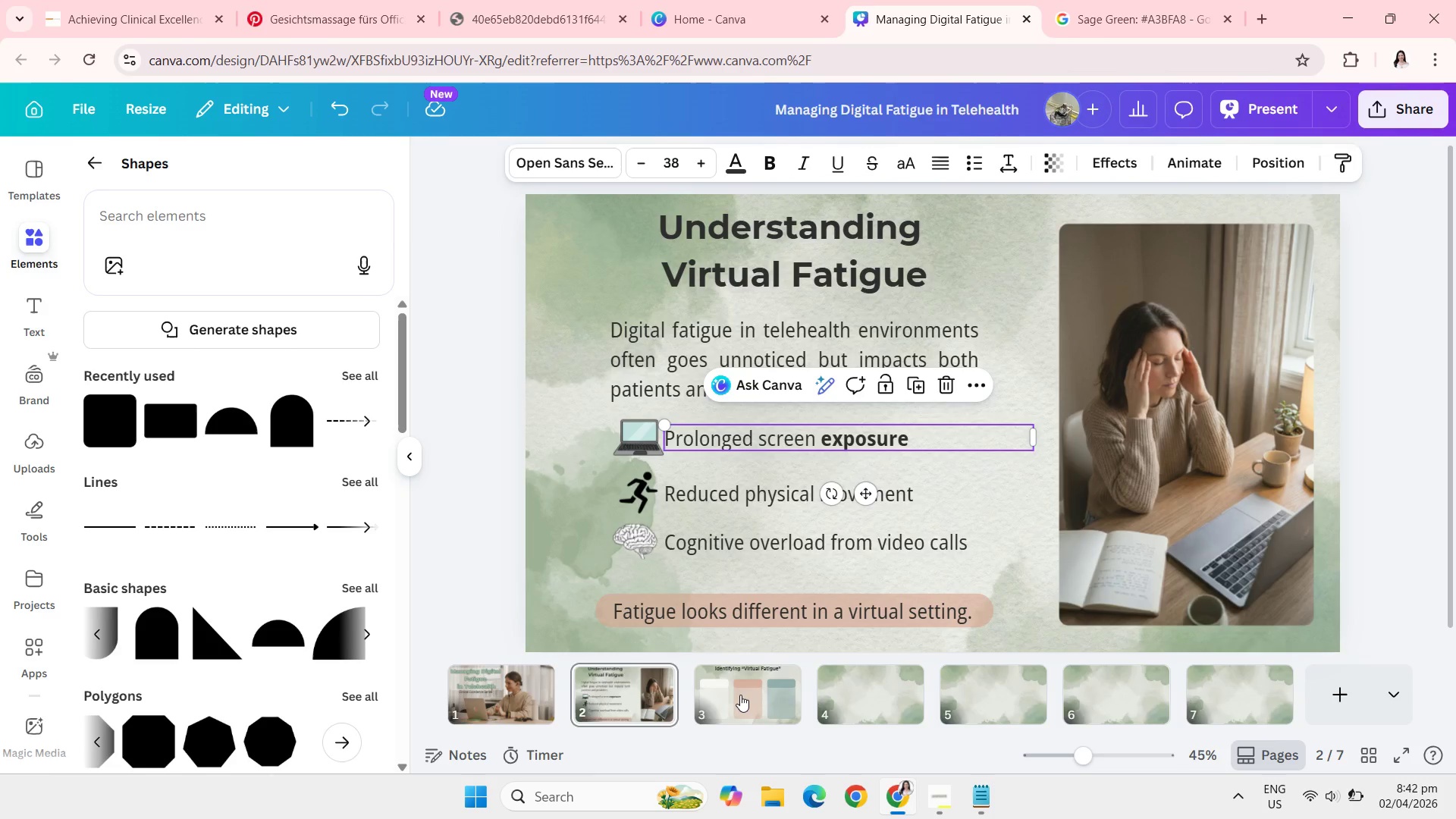 
left_click([740, 695])
 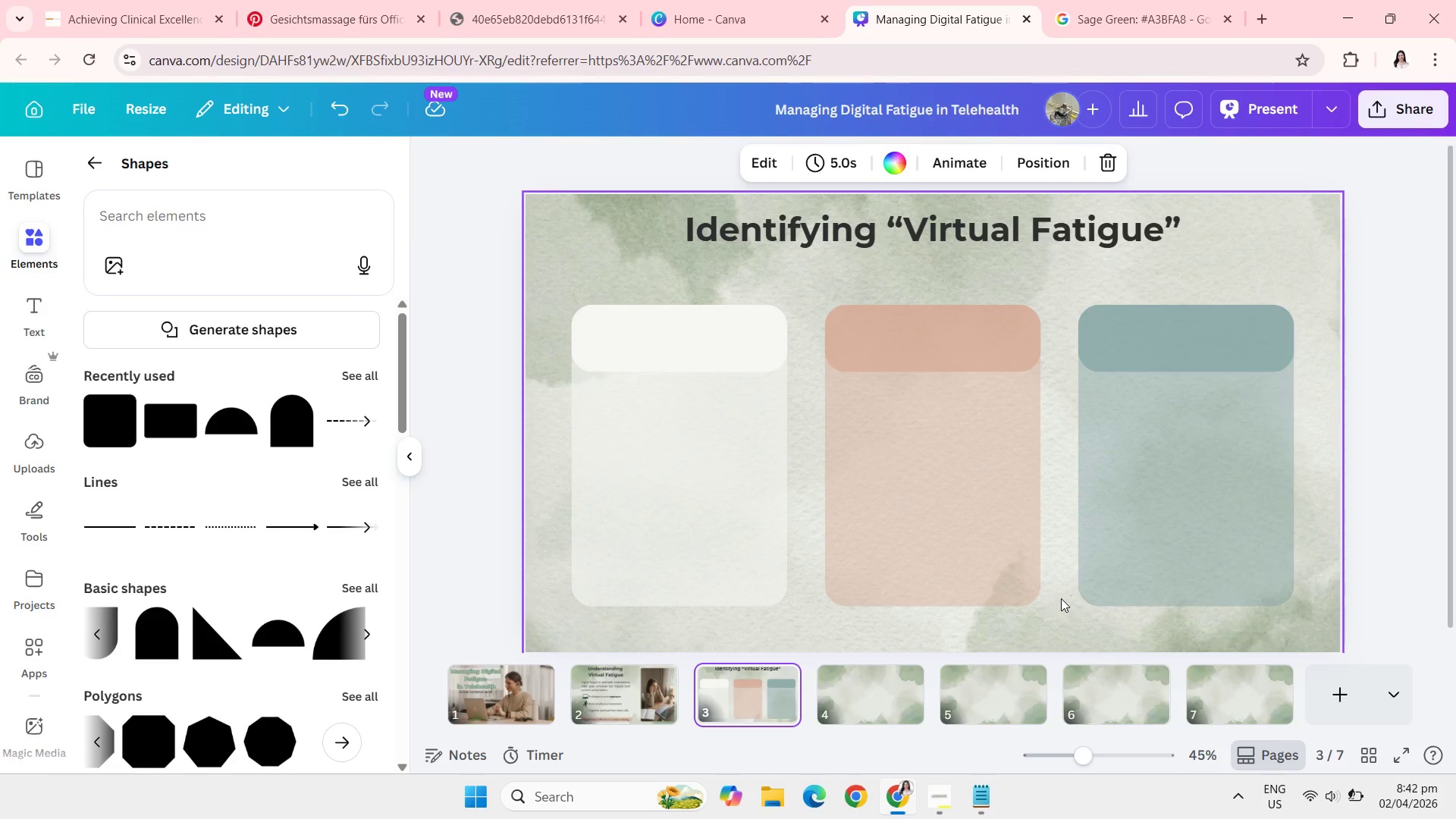 
wait(18.47)
 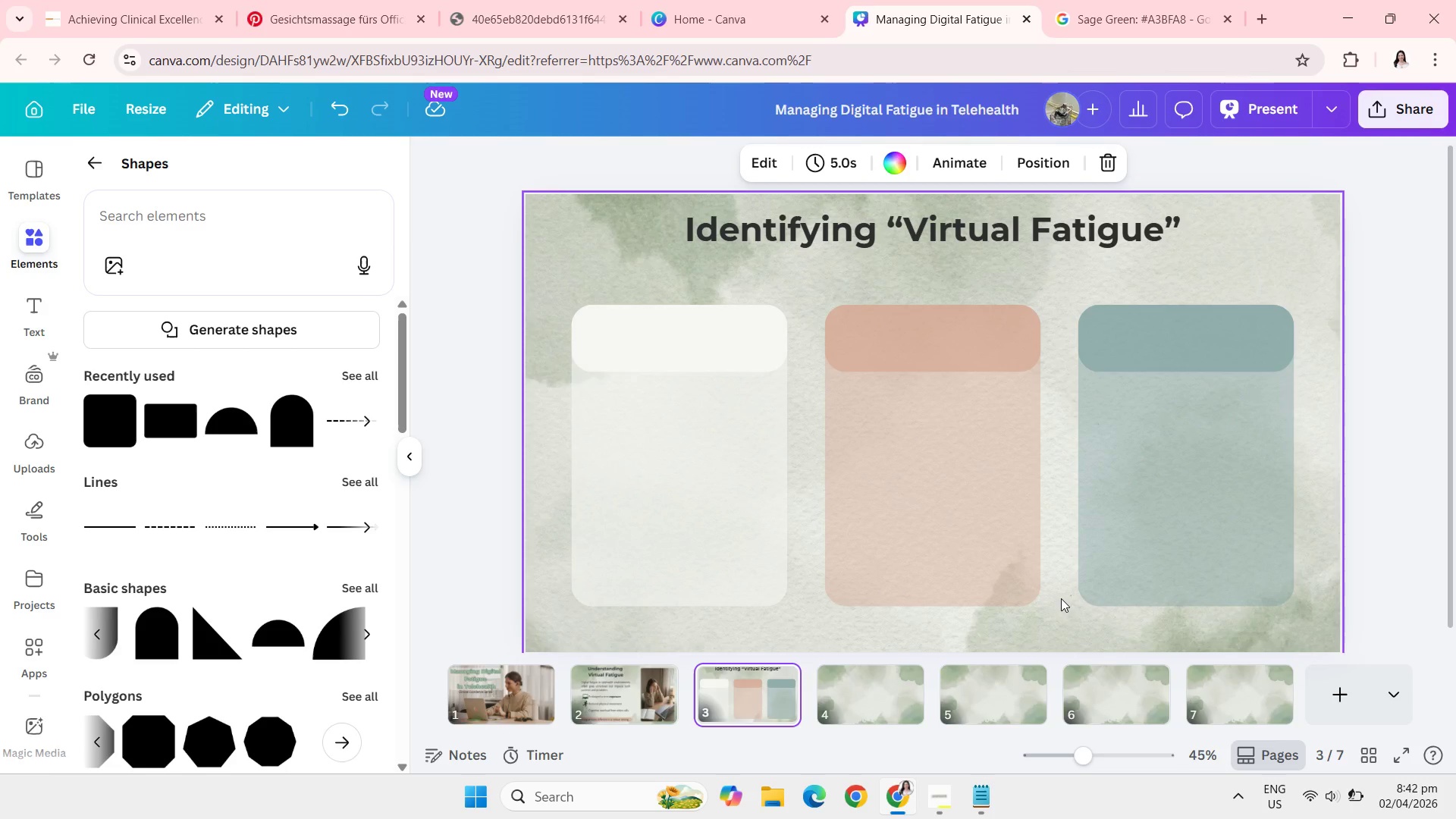 
key(Control+V)
 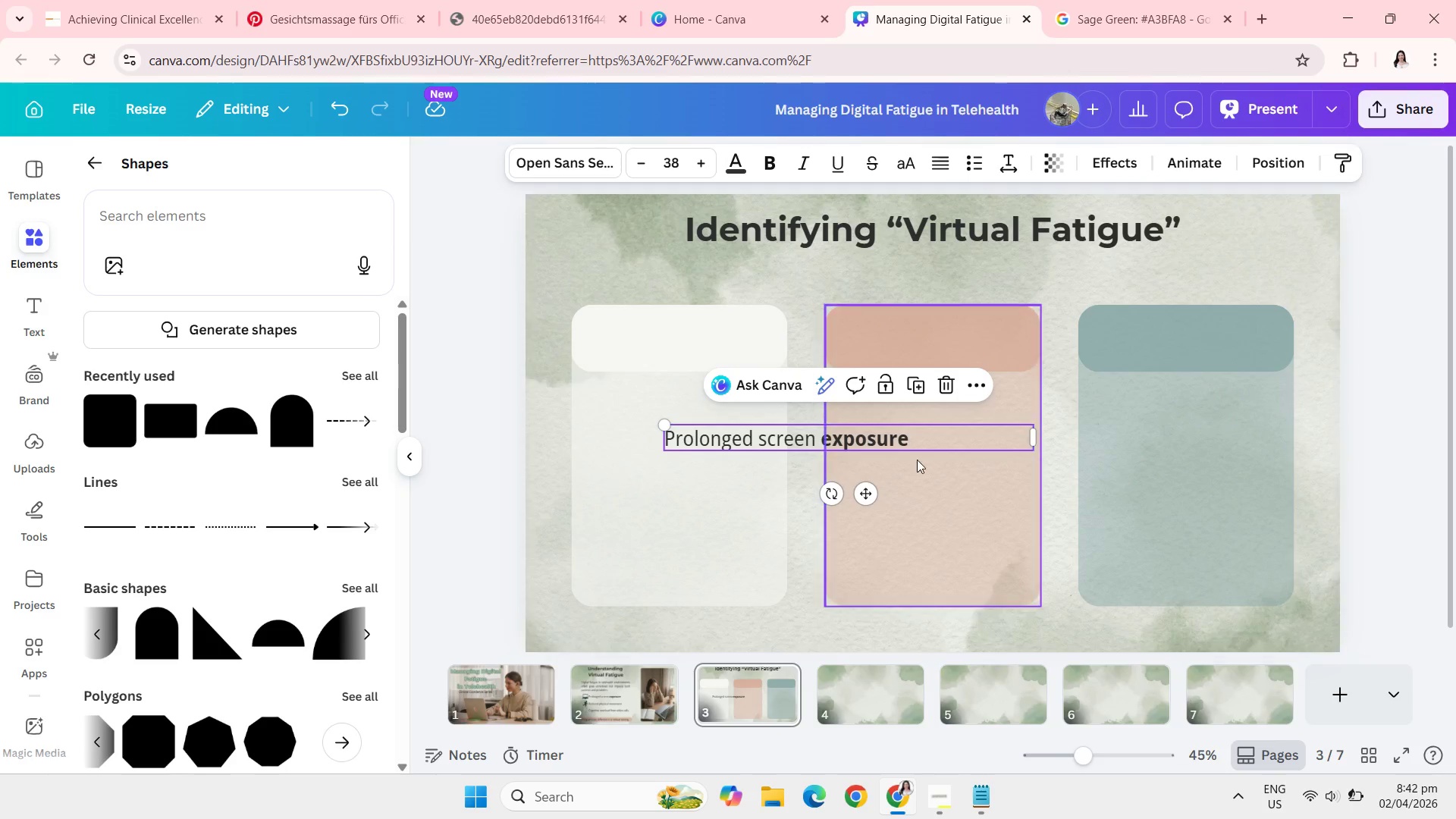 
left_click_drag(start_coordinate=[924, 442], to_coordinate=[839, 339])
 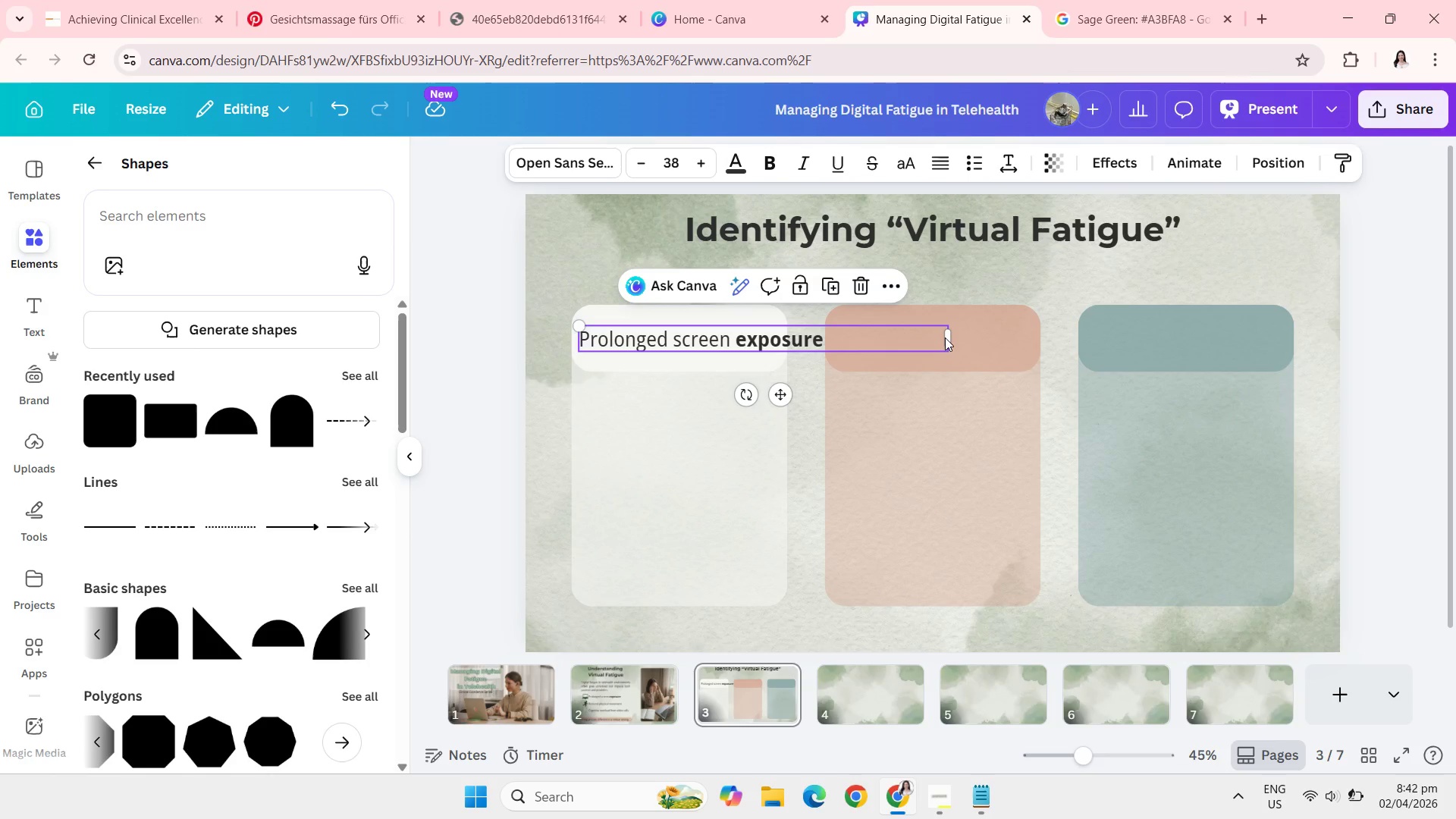 
left_click([945, 337])
 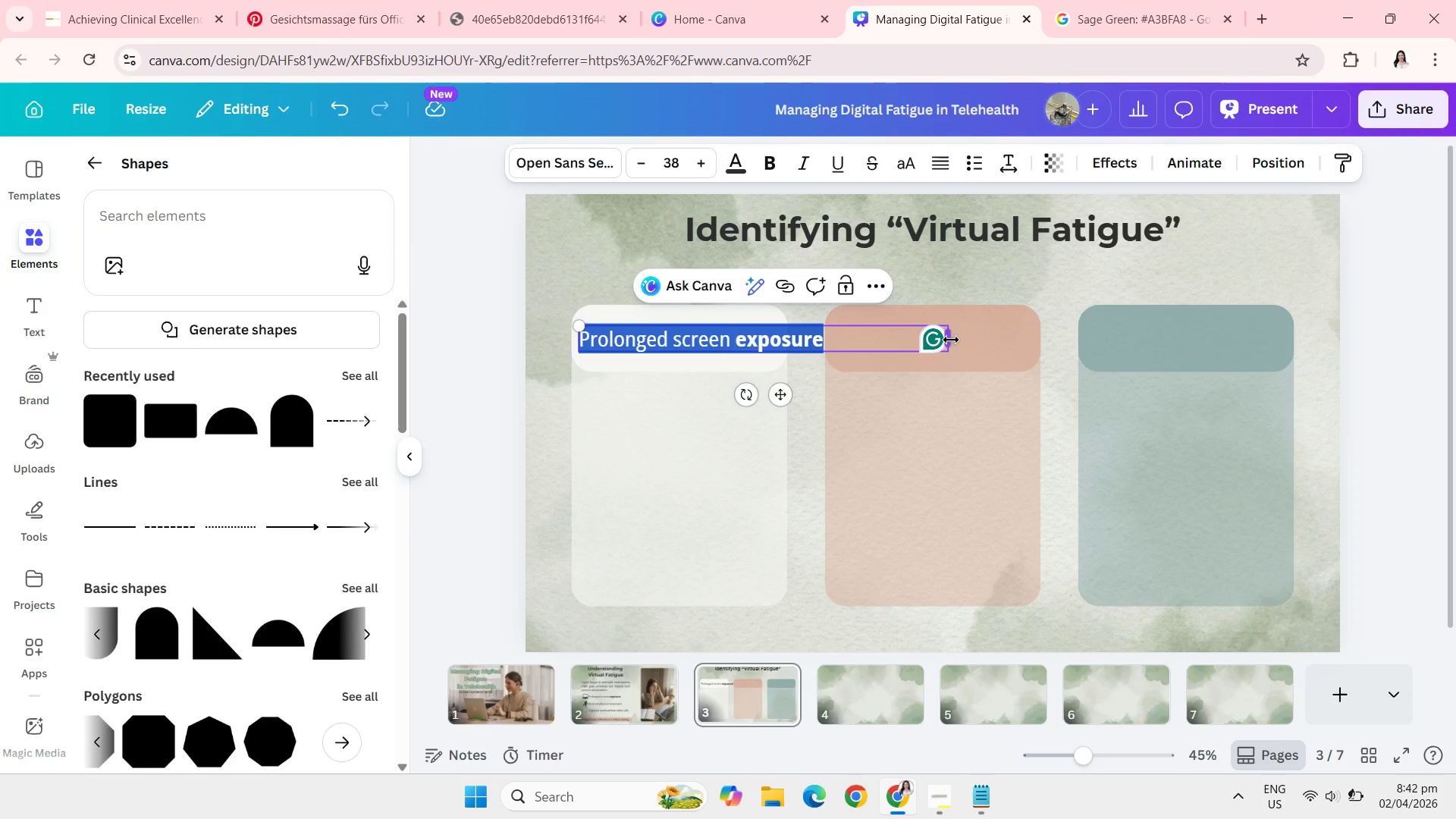 
left_click_drag(start_coordinate=[951, 340], to_coordinate=[833, 331])
 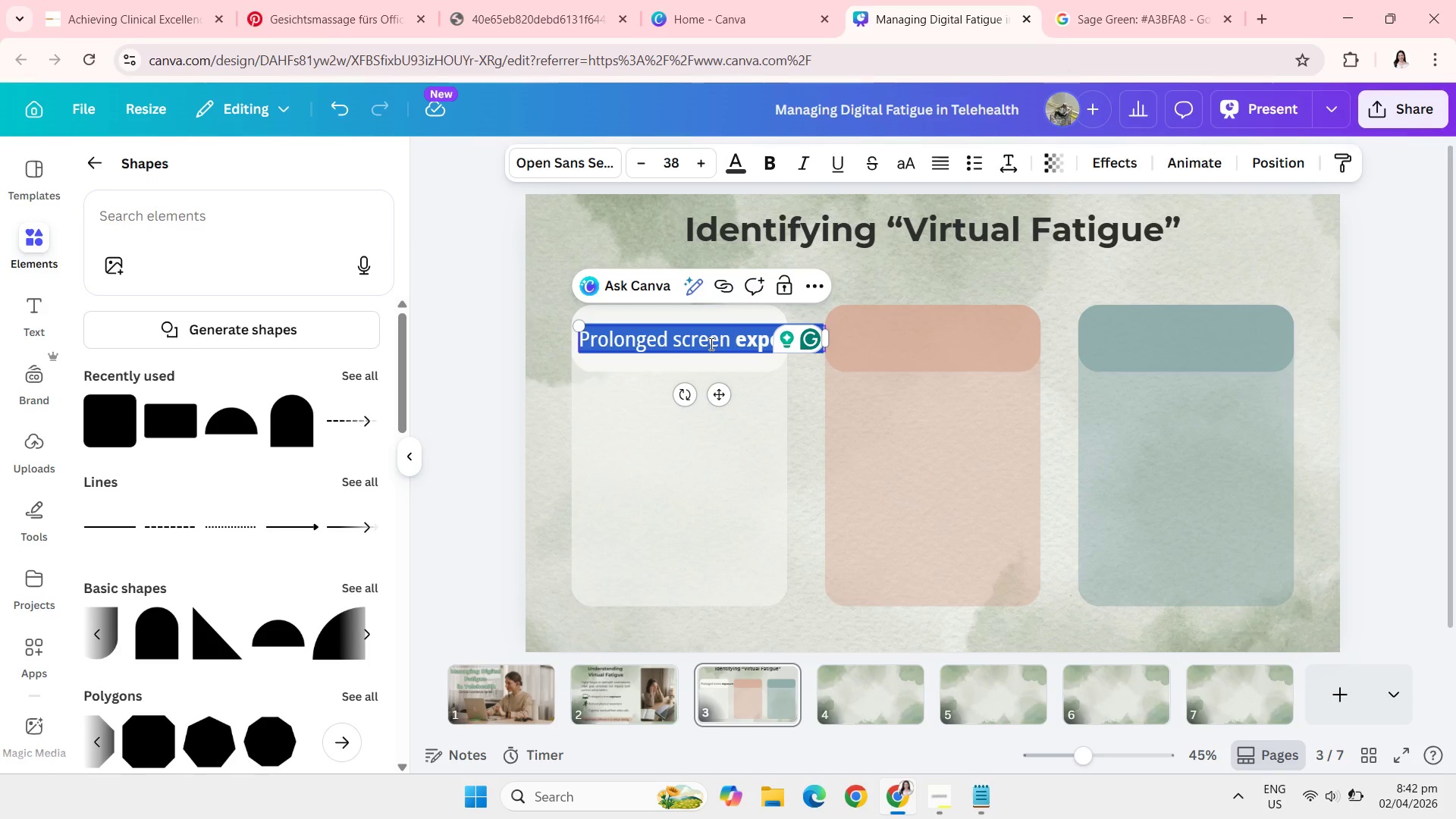 
type(Virtual Signs)
 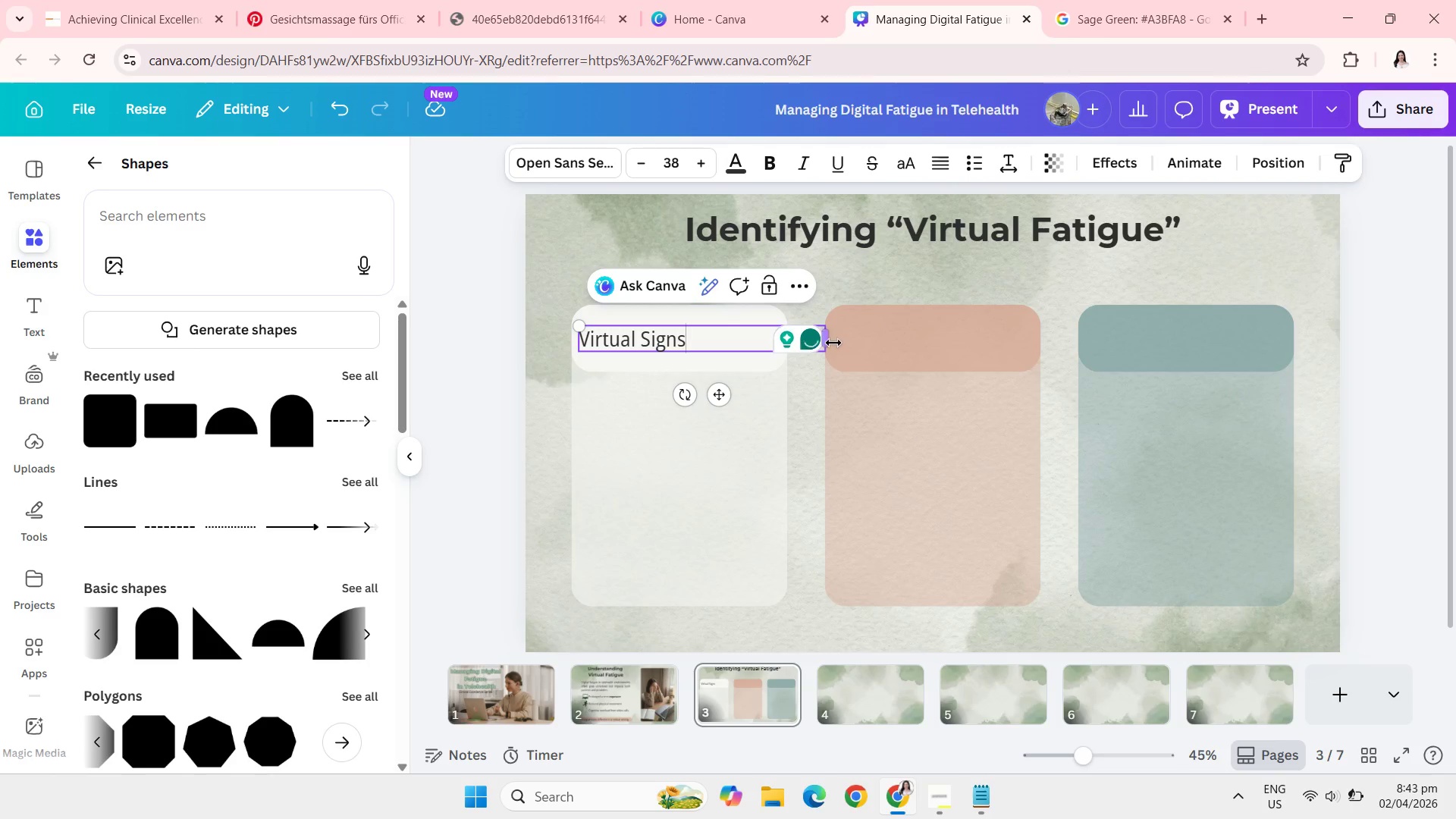 
left_click_drag(start_coordinate=[827, 339], to_coordinate=[703, 334])
 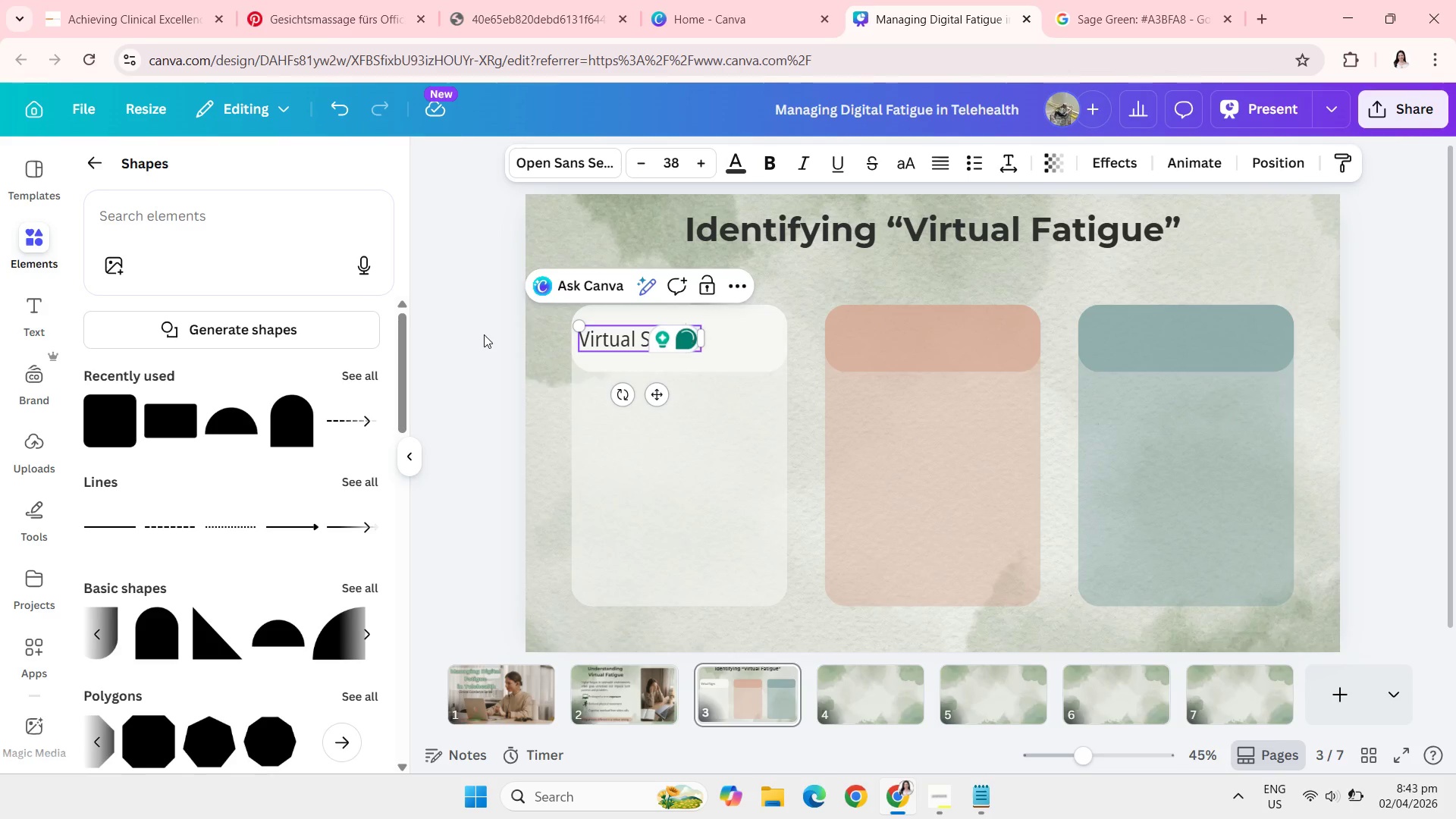 
left_click([484, 334])
 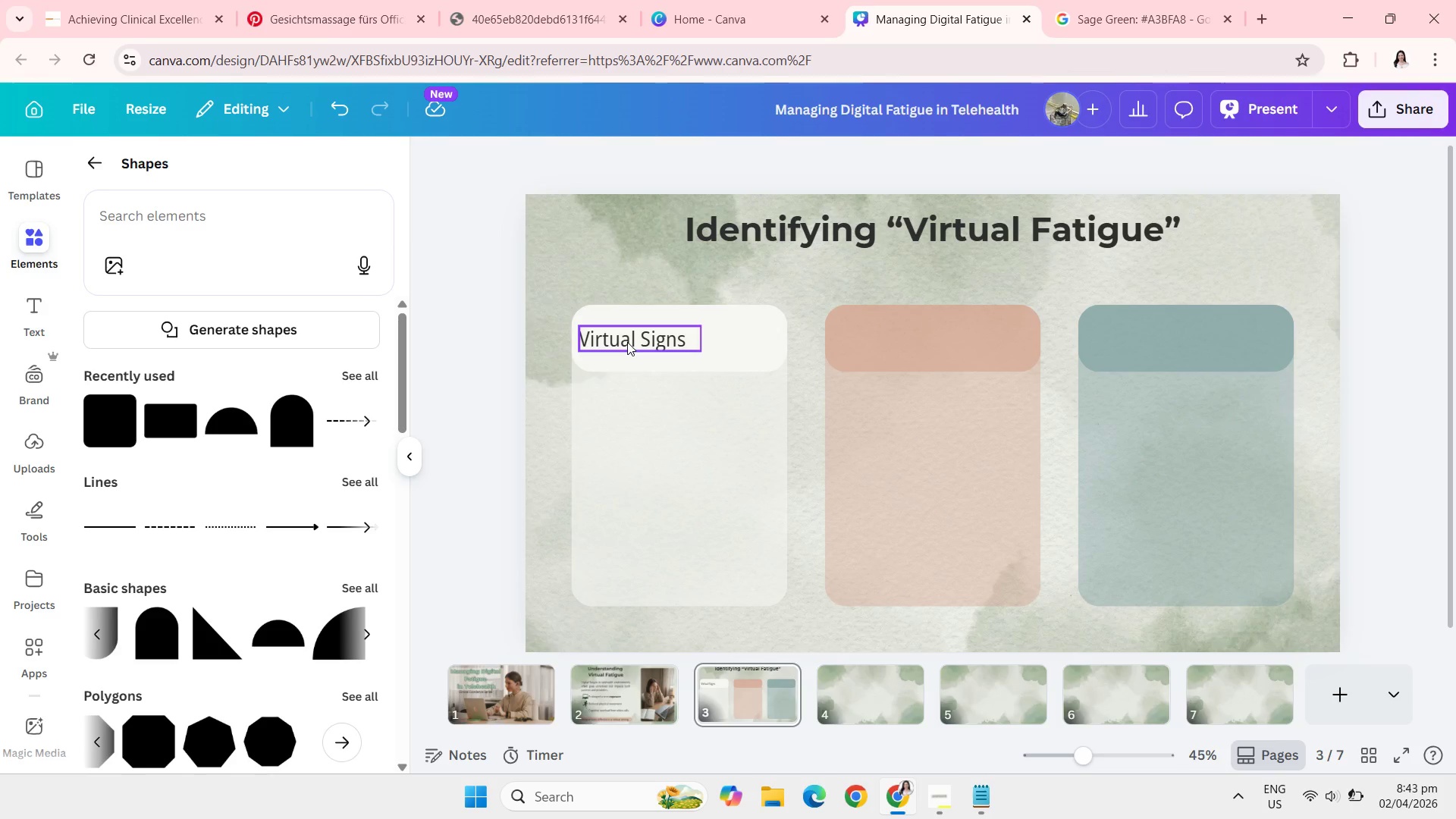 
left_click_drag(start_coordinate=[627, 342], to_coordinate=[666, 346])
 